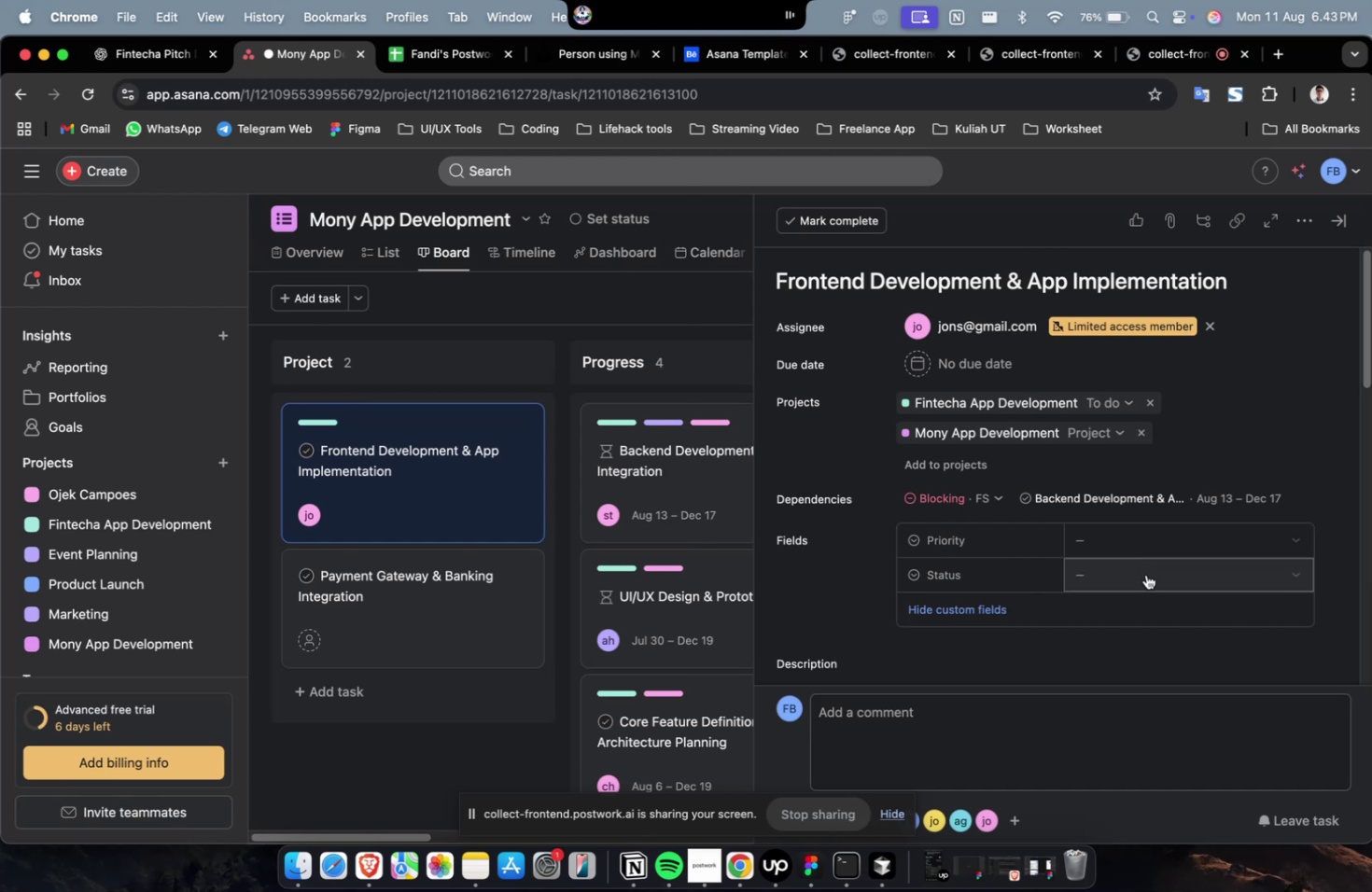 
double_click([1158, 530])
 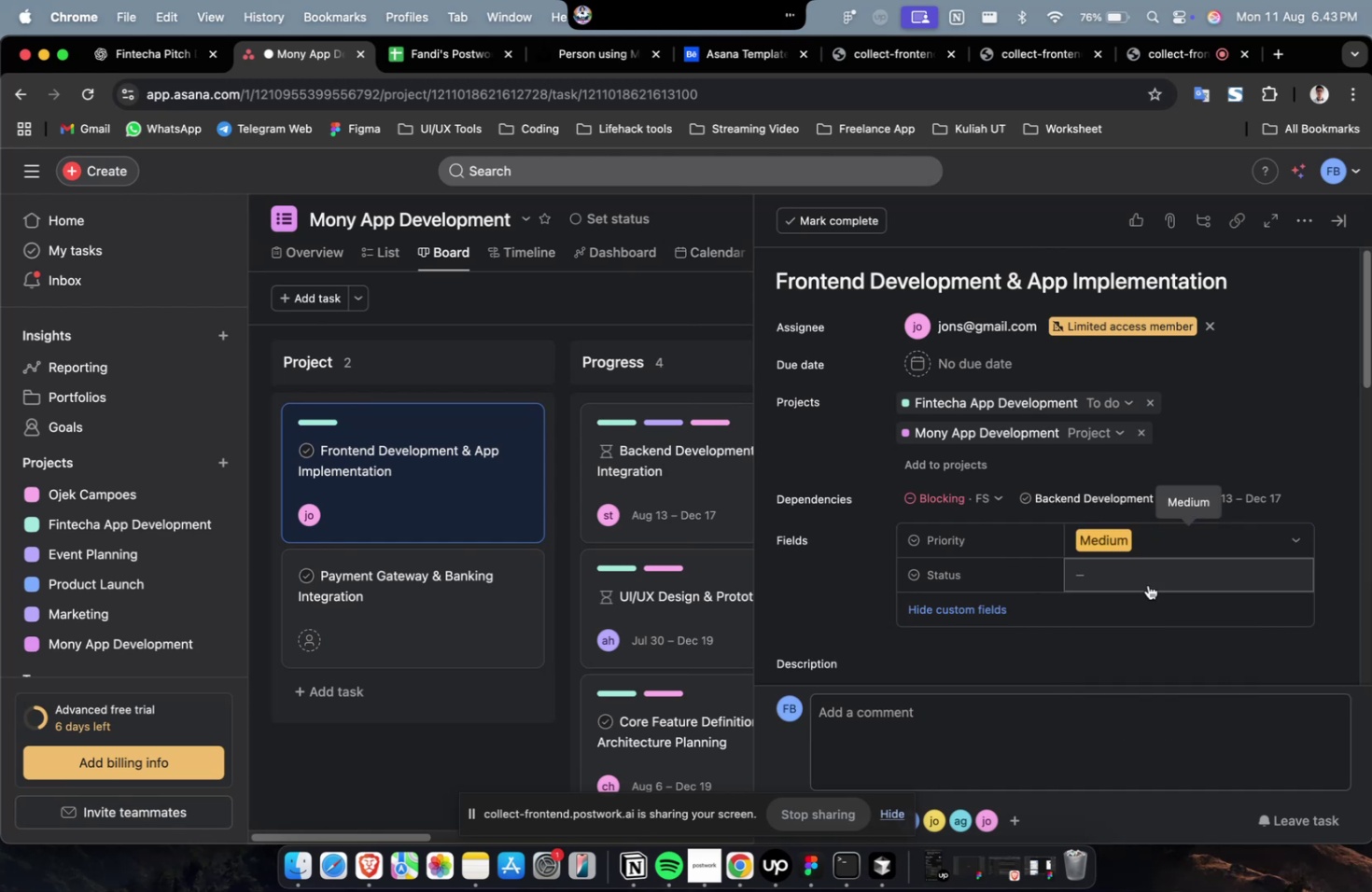 
triple_click([1147, 585])
 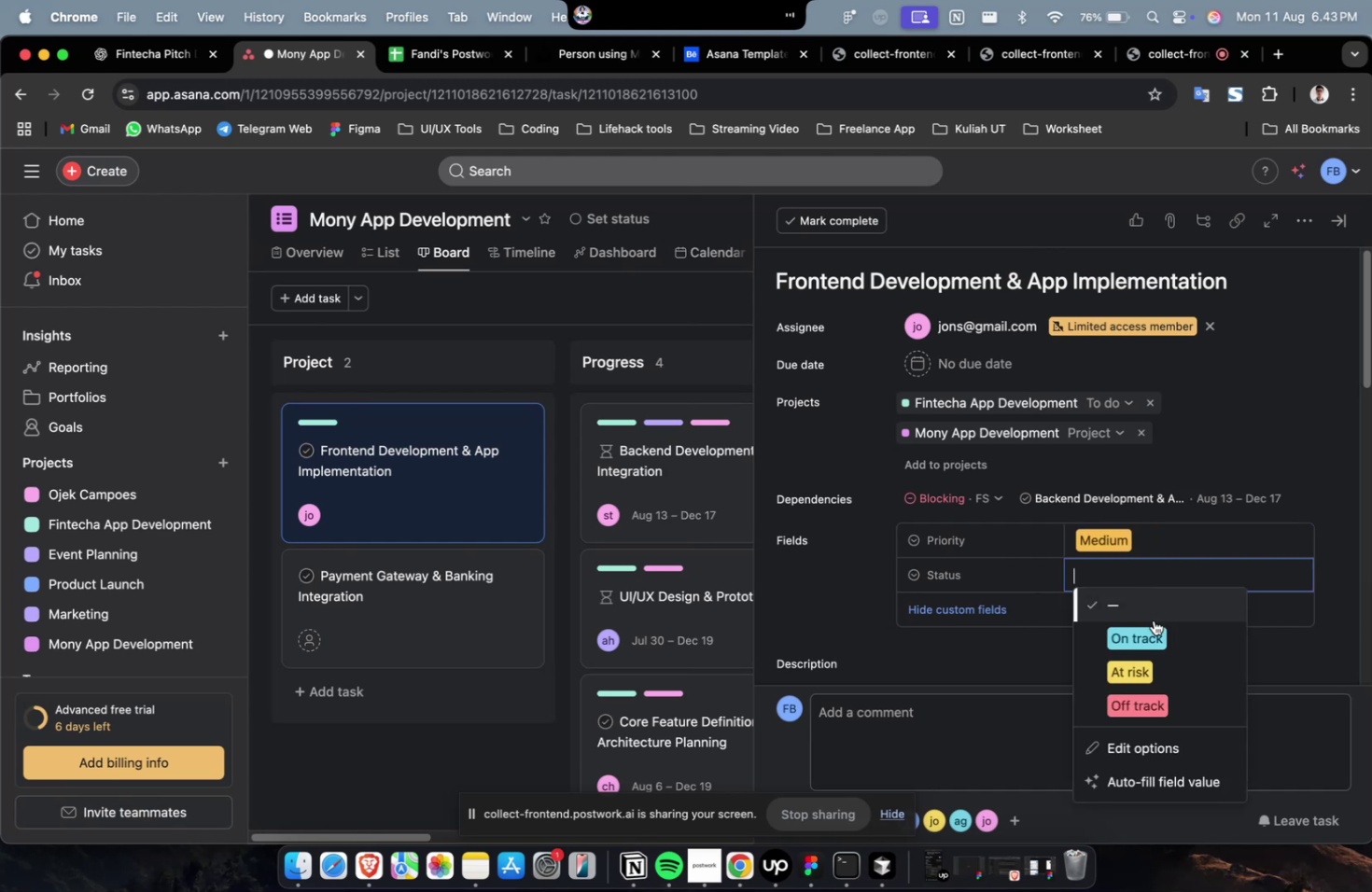 
triple_click([1150, 646])
 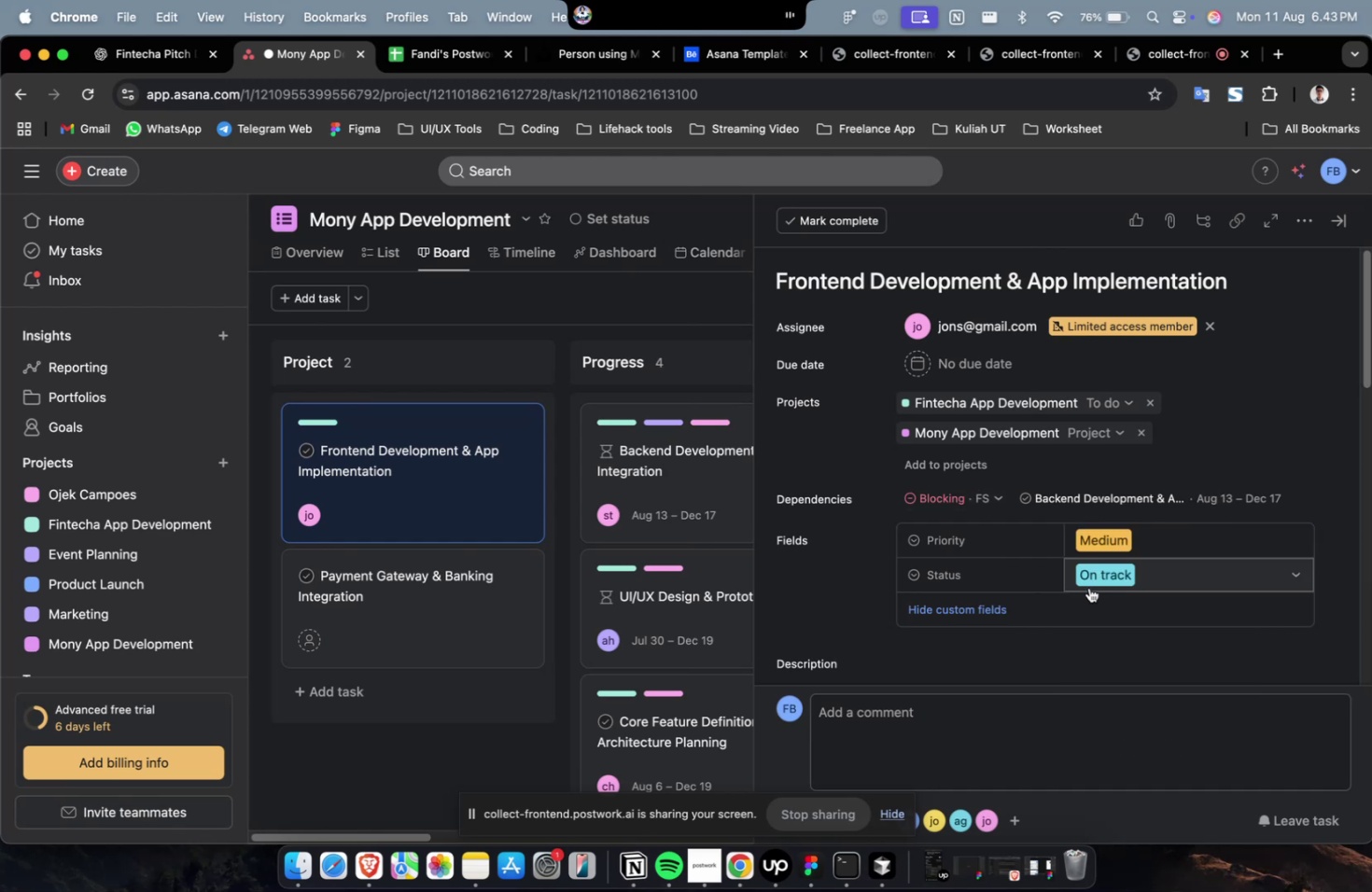 
left_click([962, 460])
 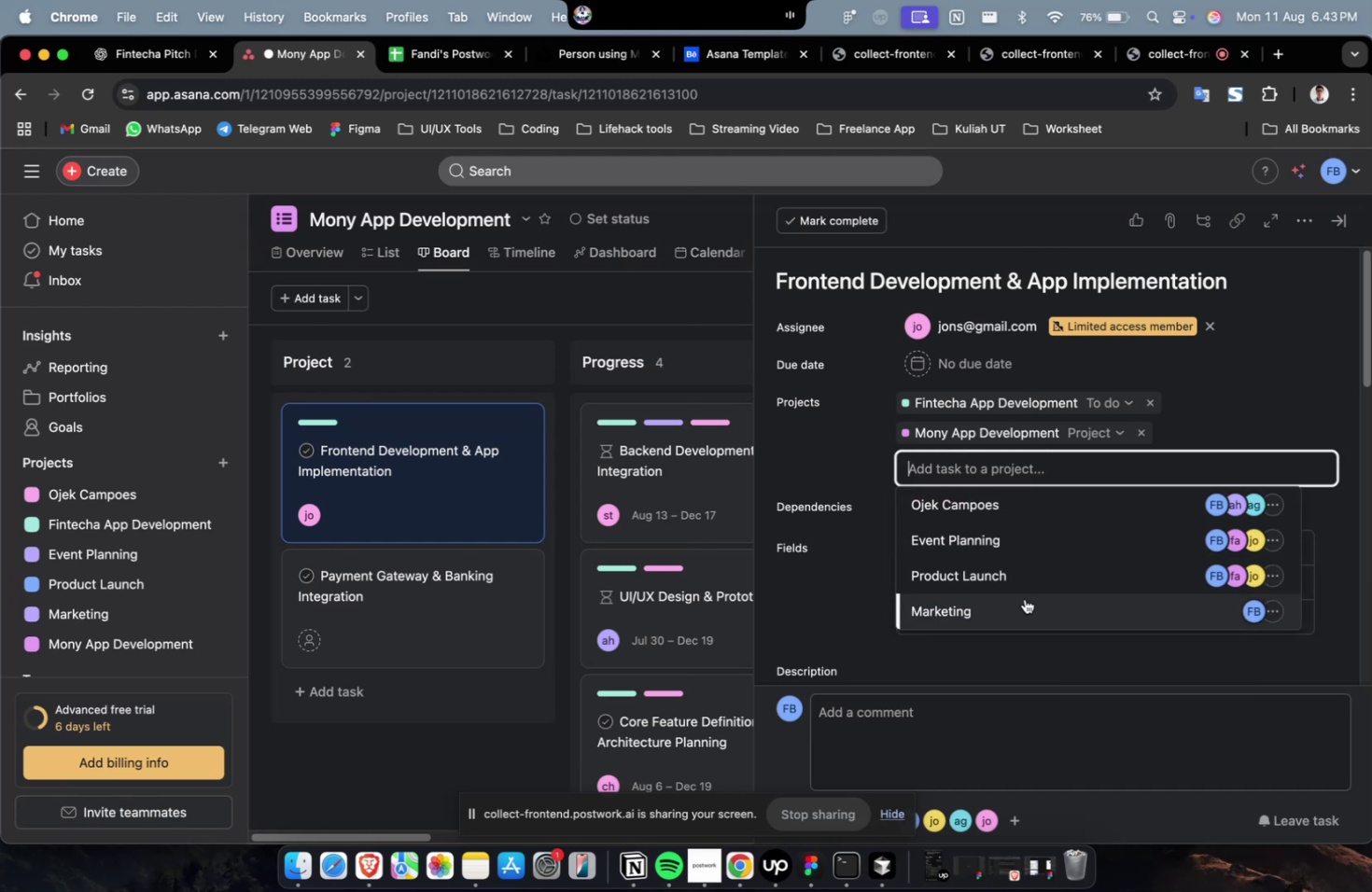 
left_click([1024, 575])
 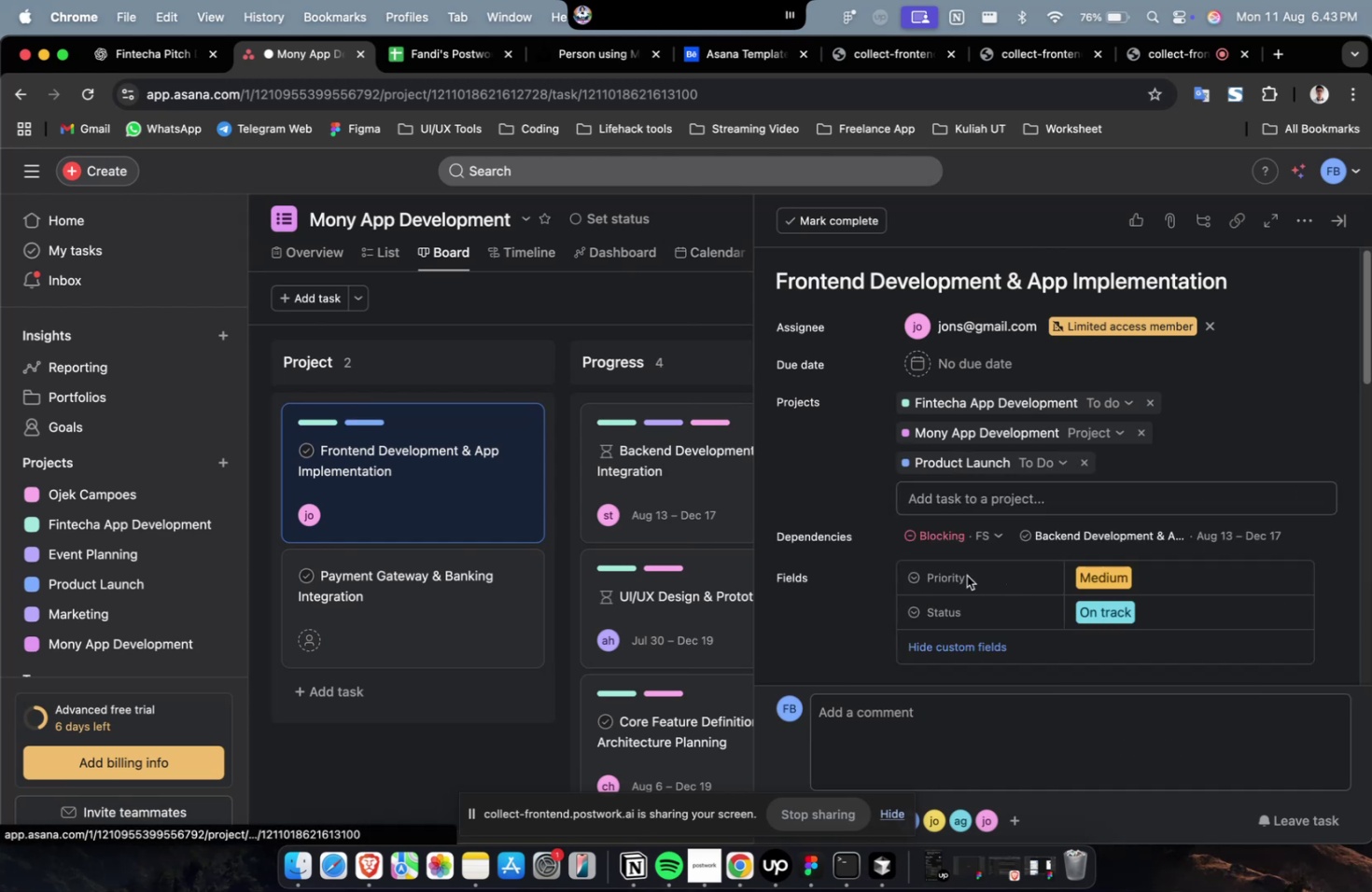 
scroll: coordinate [1019, 552], scroll_direction: down, amount: 16.0
 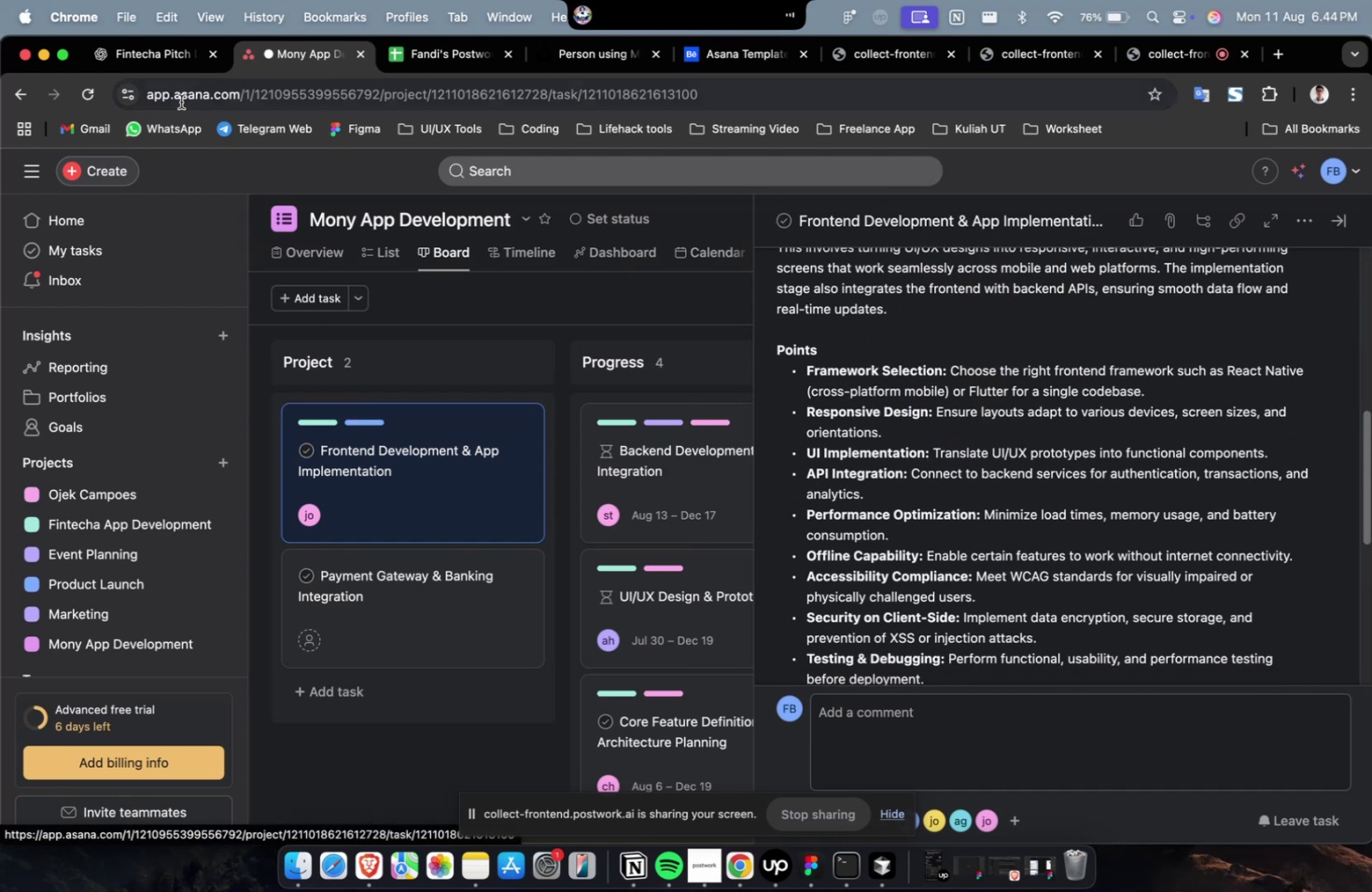 
left_click([171, 78])
 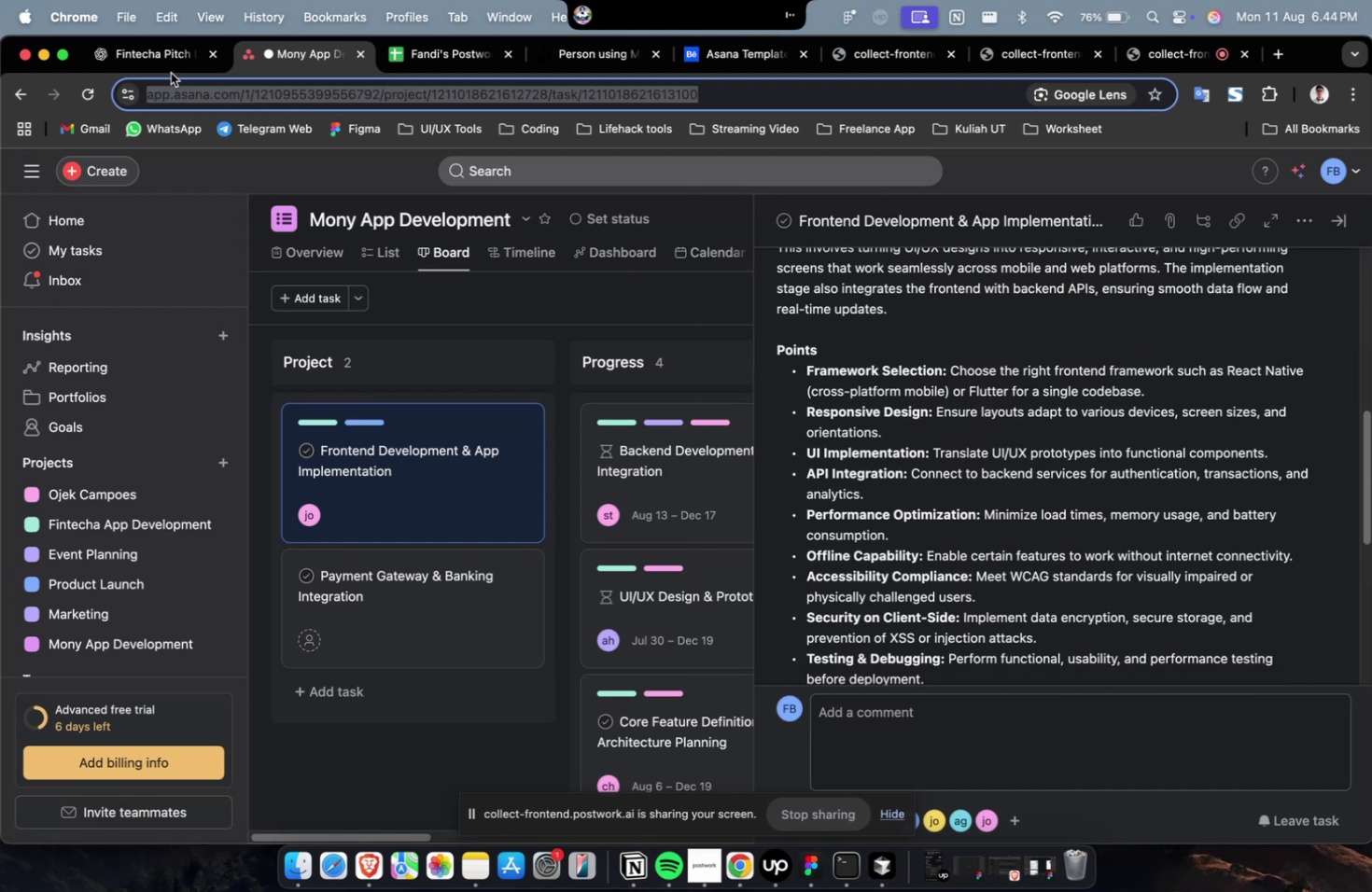 
left_click([170, 71])
 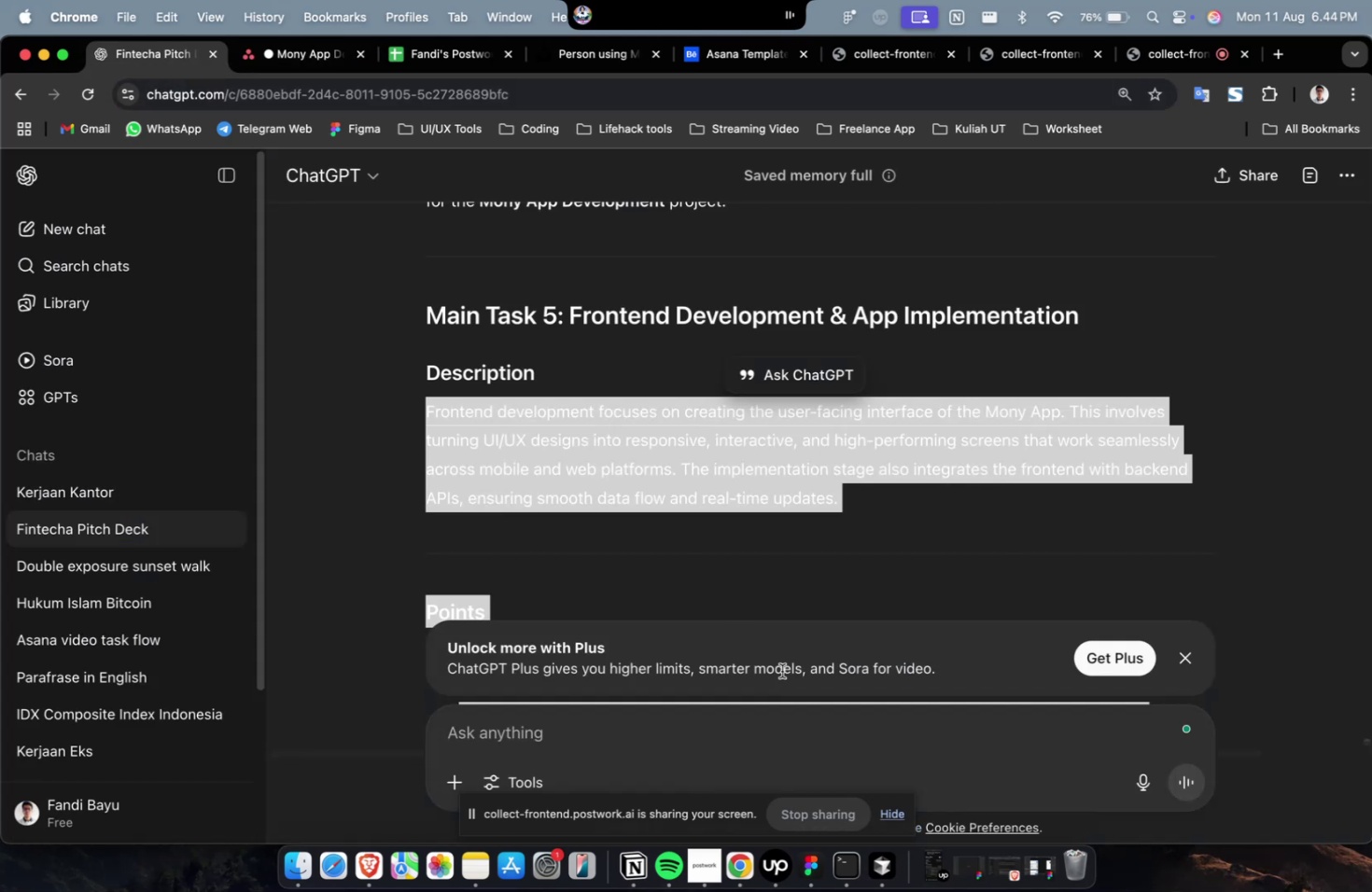 
double_click([743, 758])
 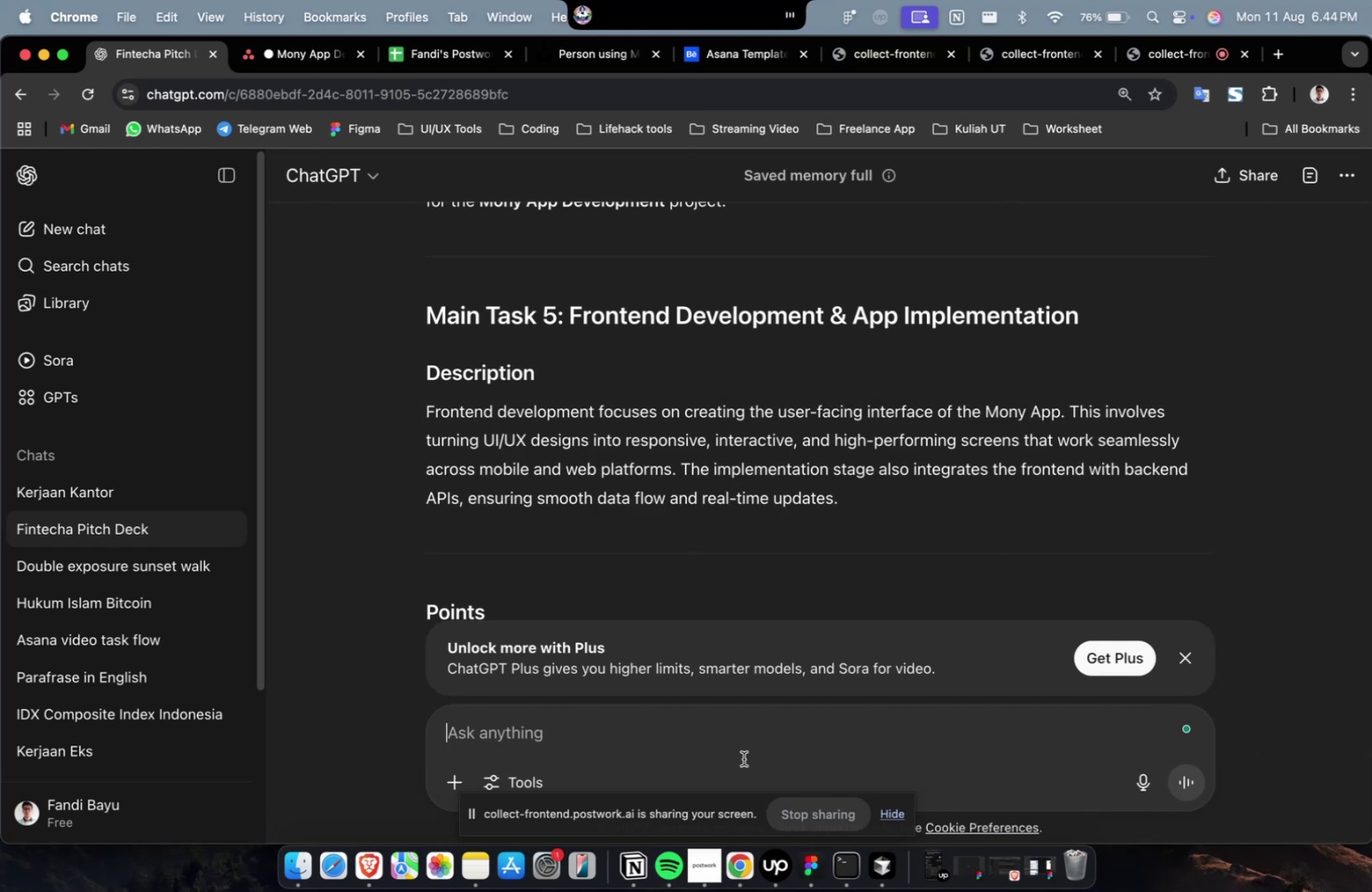 
type(please ceate 10 subtask)
 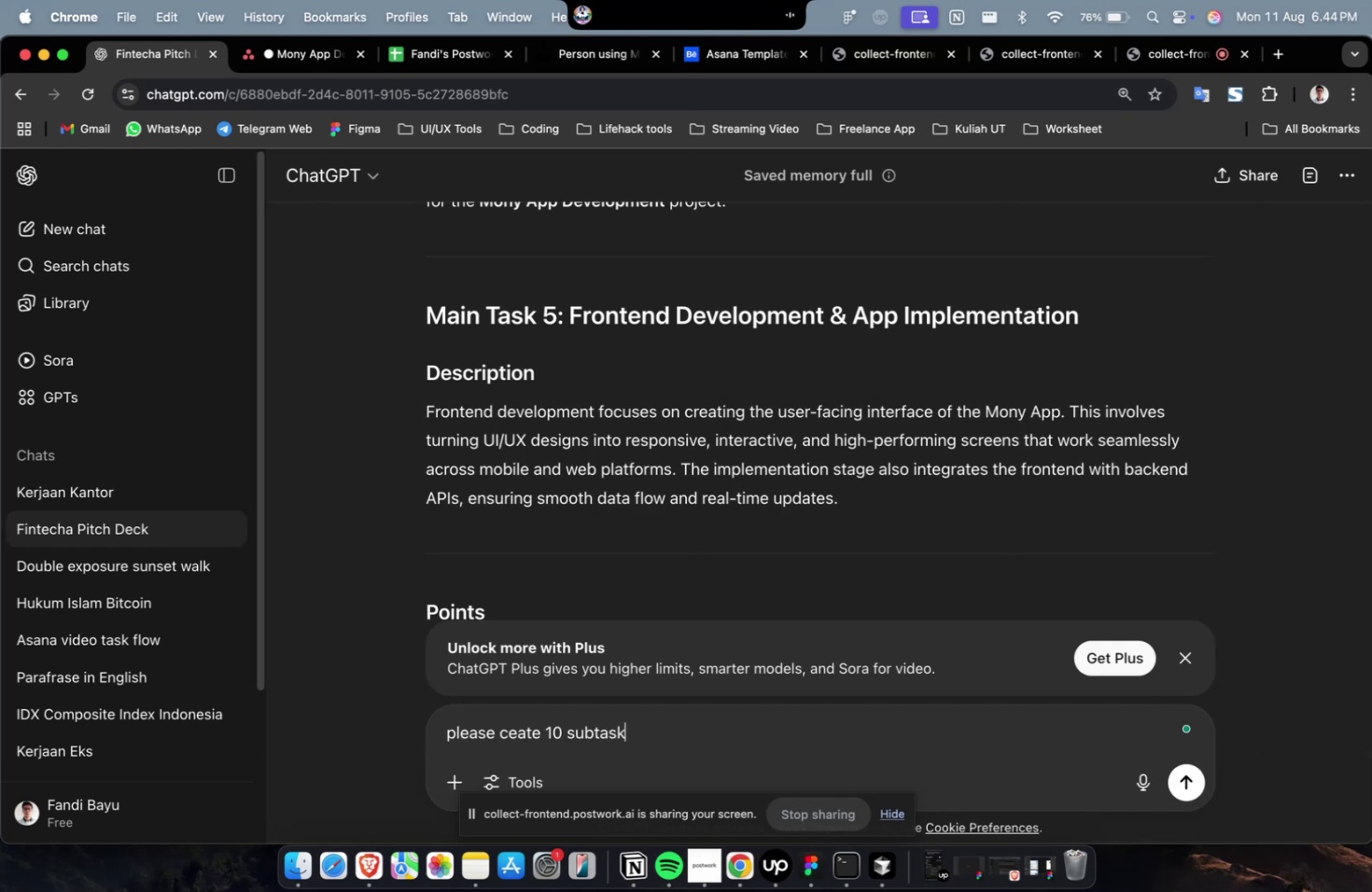 
key(Enter)
 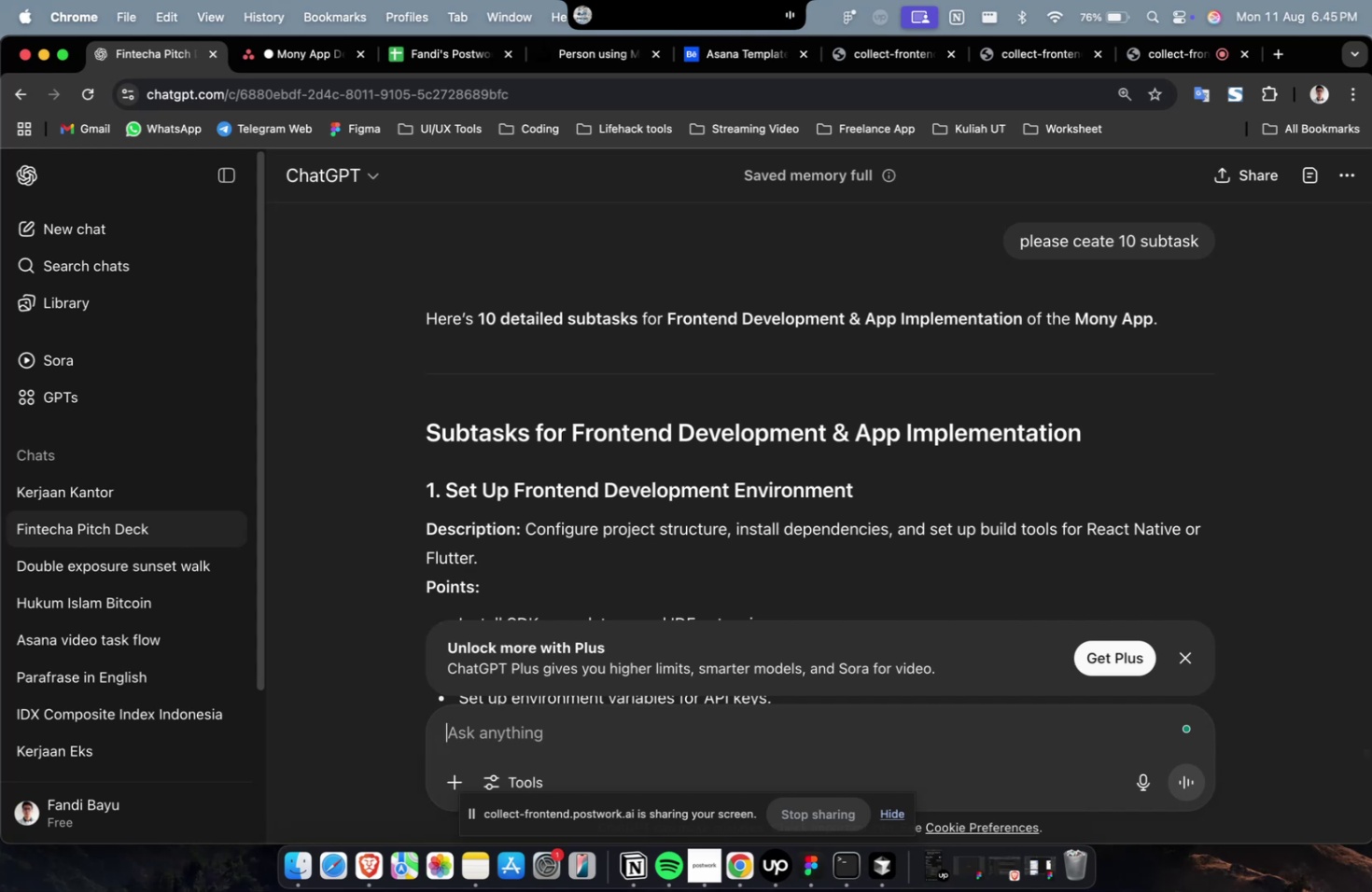 
wait(63.88)
 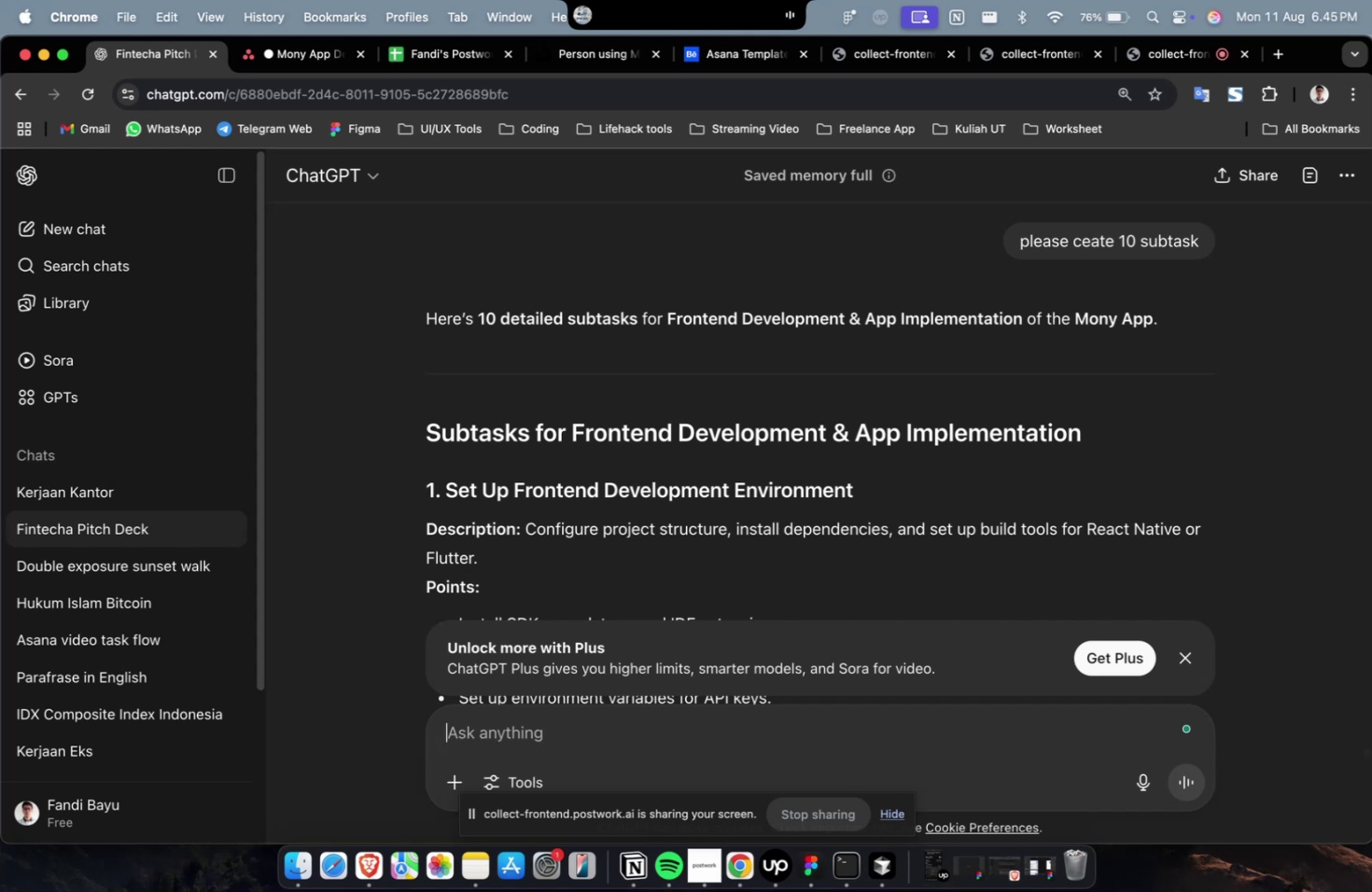 
scroll: coordinate [741, 766], scroll_direction: down, amount: 11.0
 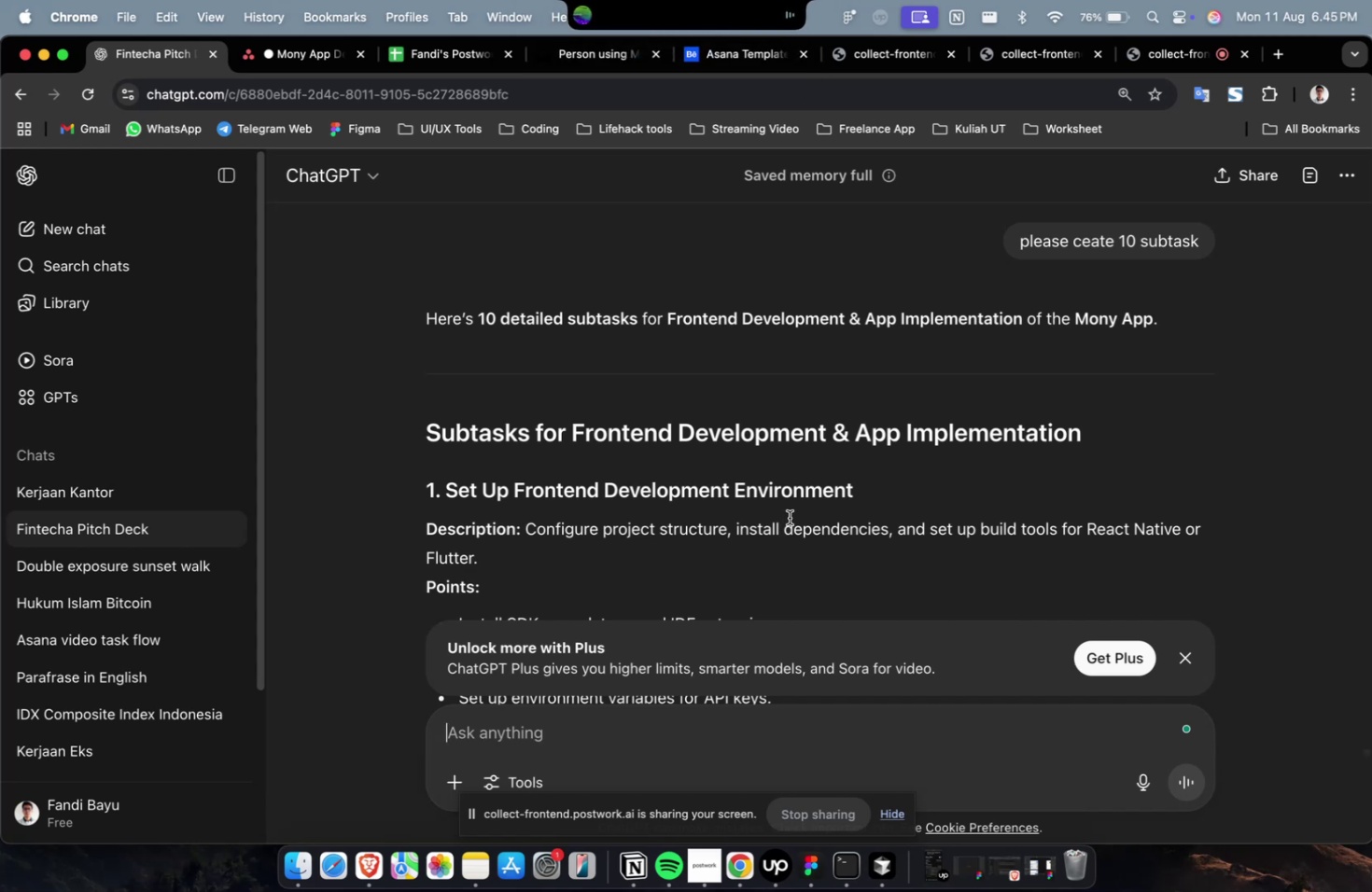 
left_click_drag(start_coordinate=[869, 495], to_coordinate=[445, 502])
 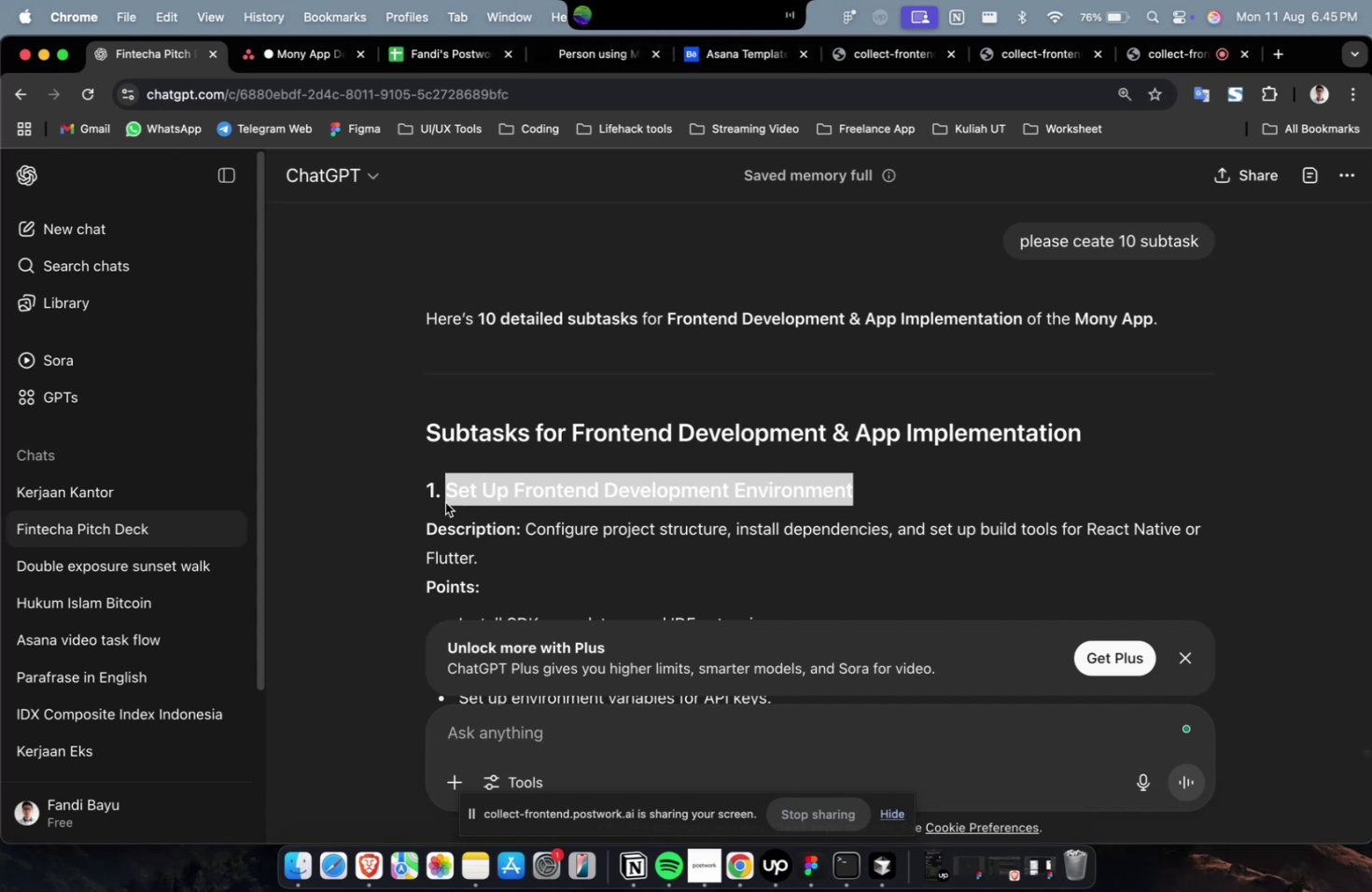 
key(Meta+C)
 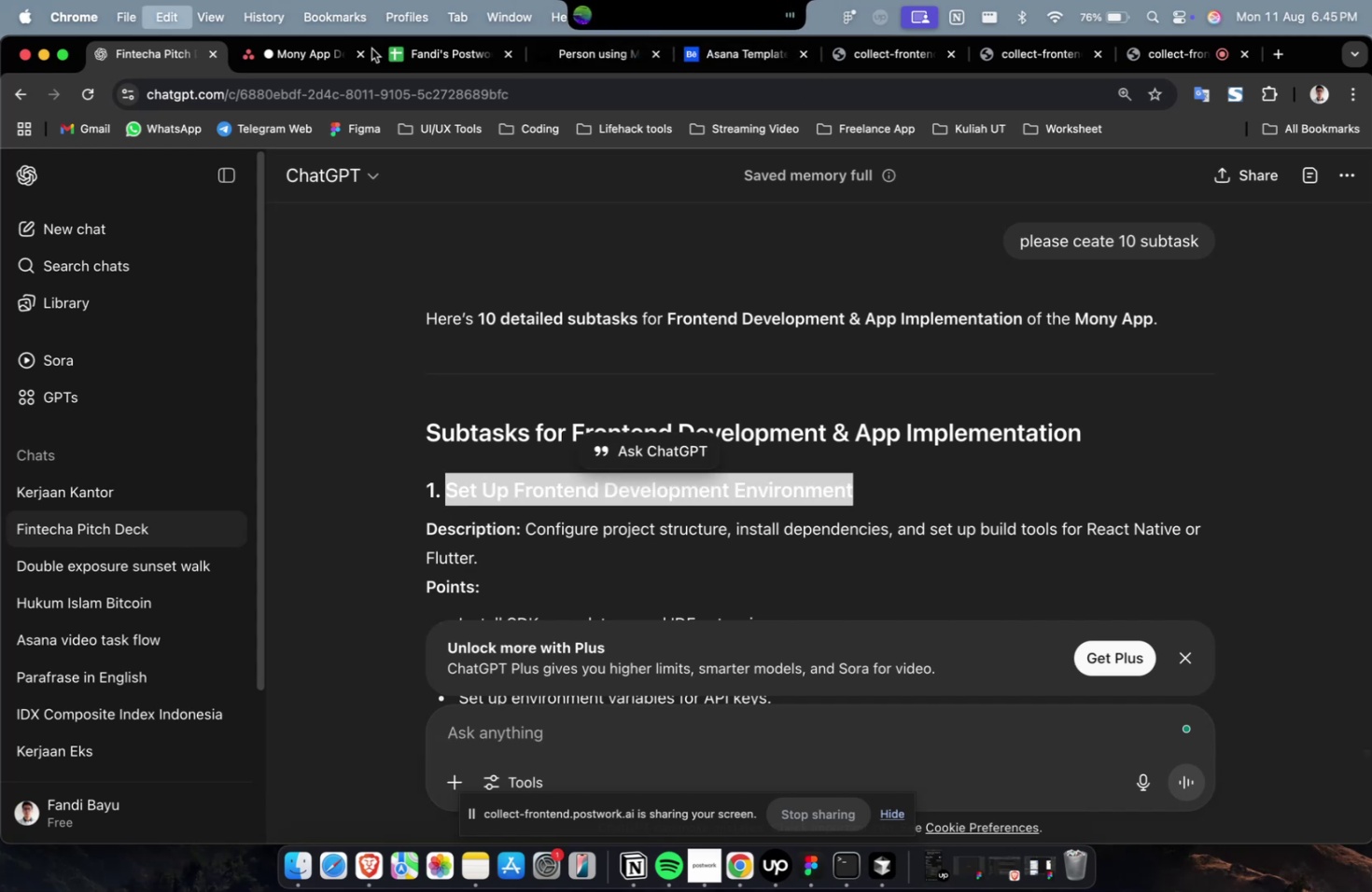 
key(Meta+C)
 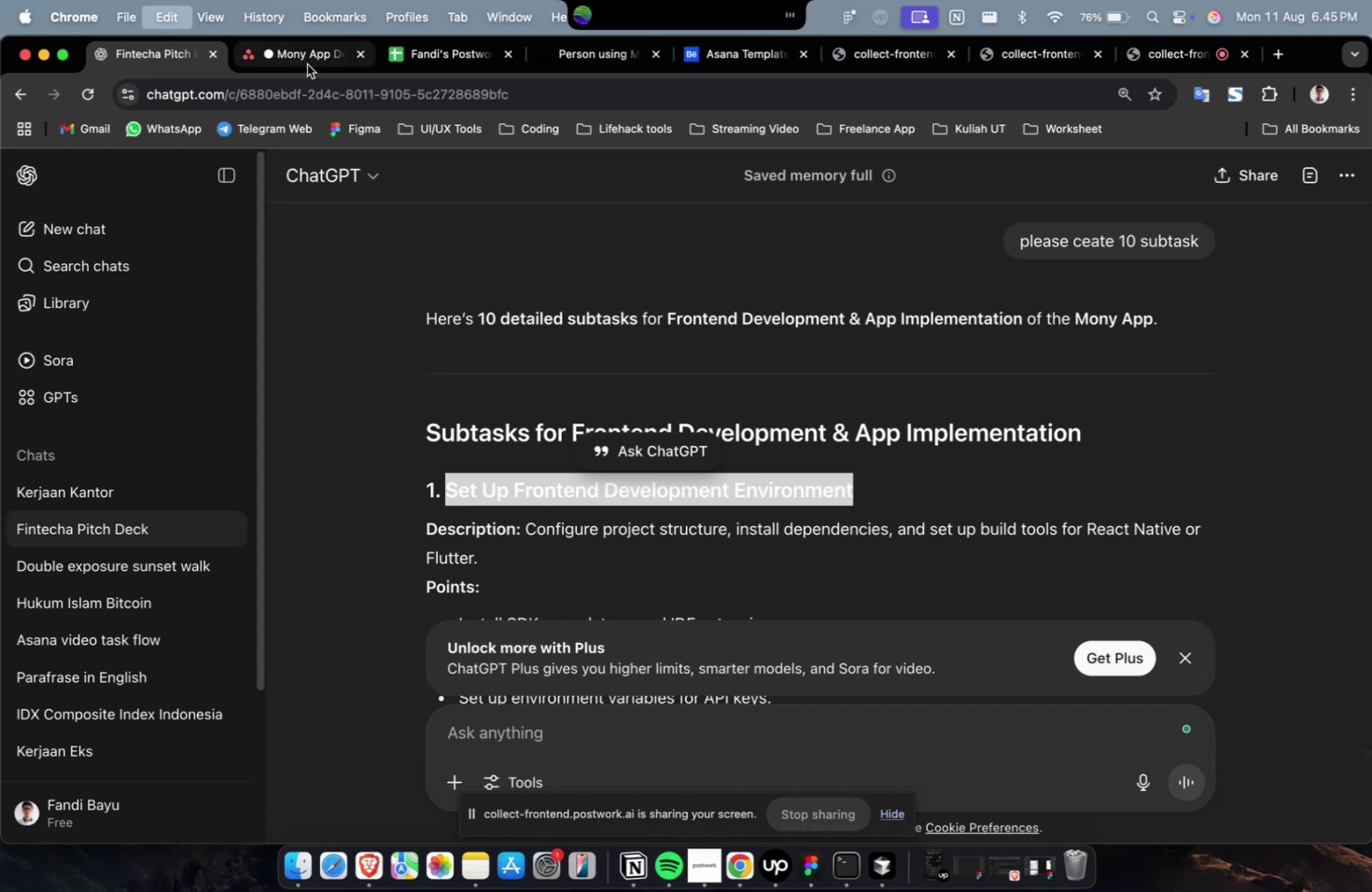 
left_click([306, 59])
 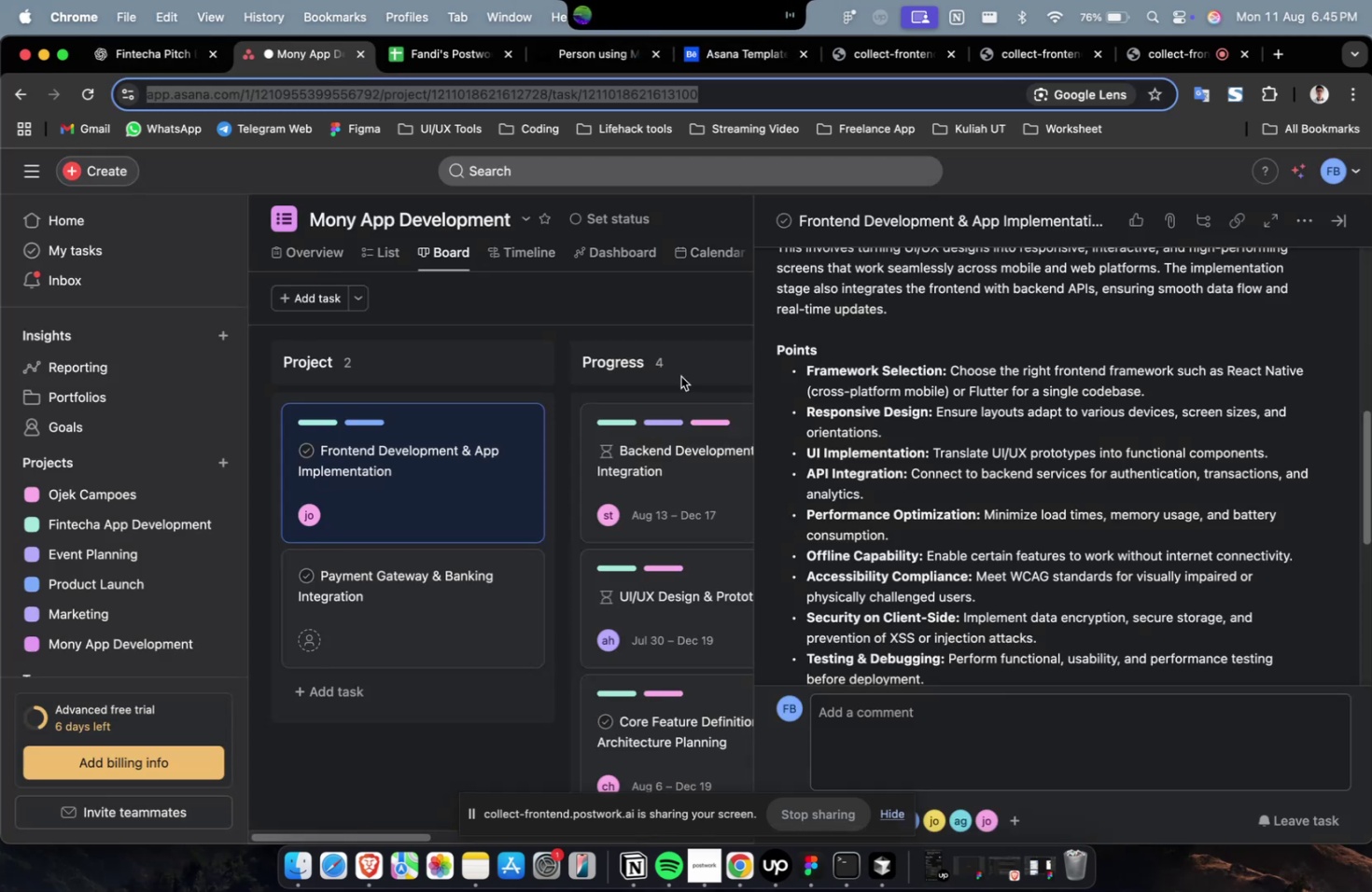 
scroll: coordinate [874, 571], scroll_direction: down, amount: 25.0
 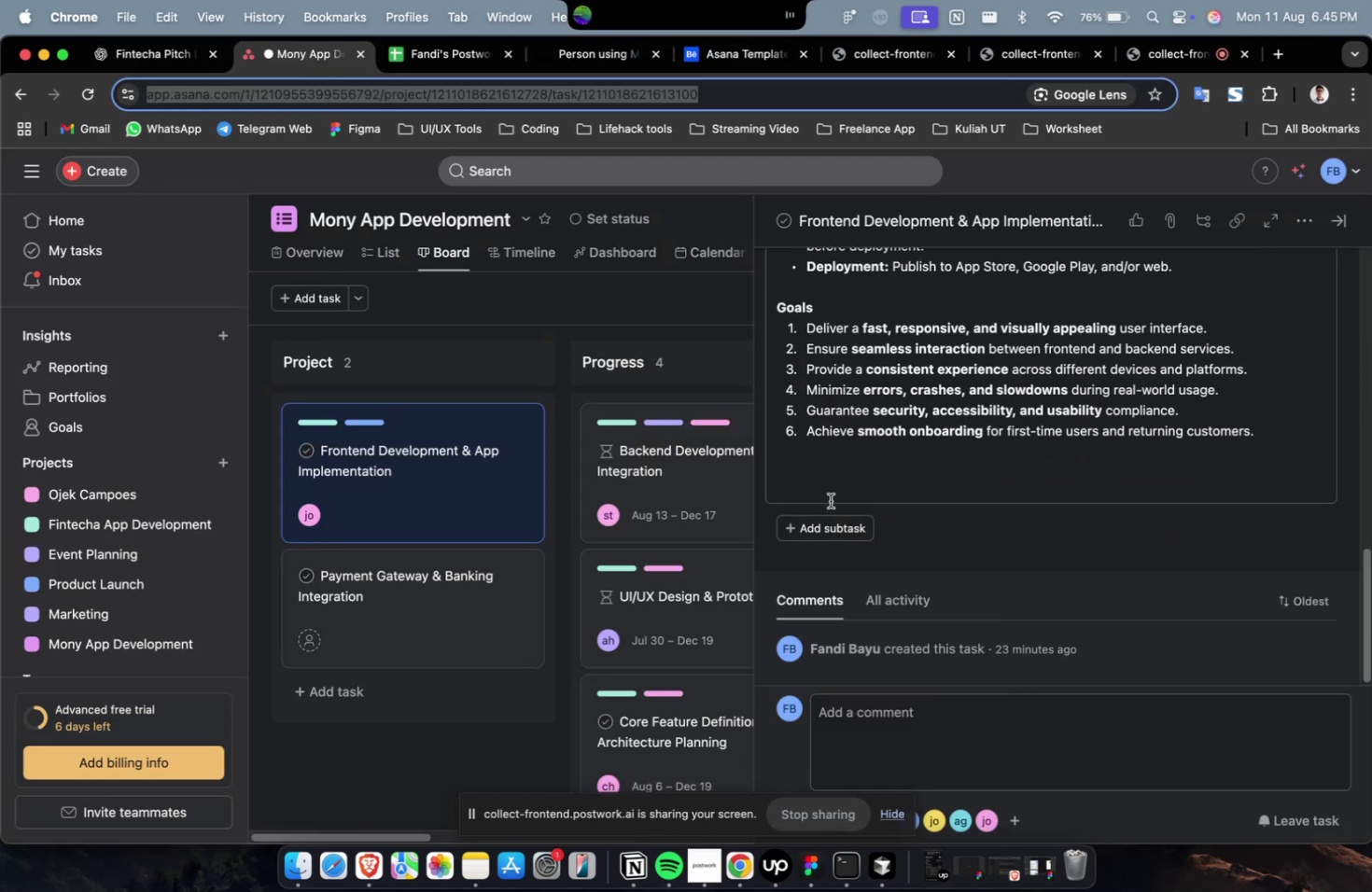 
left_click([822, 521])
 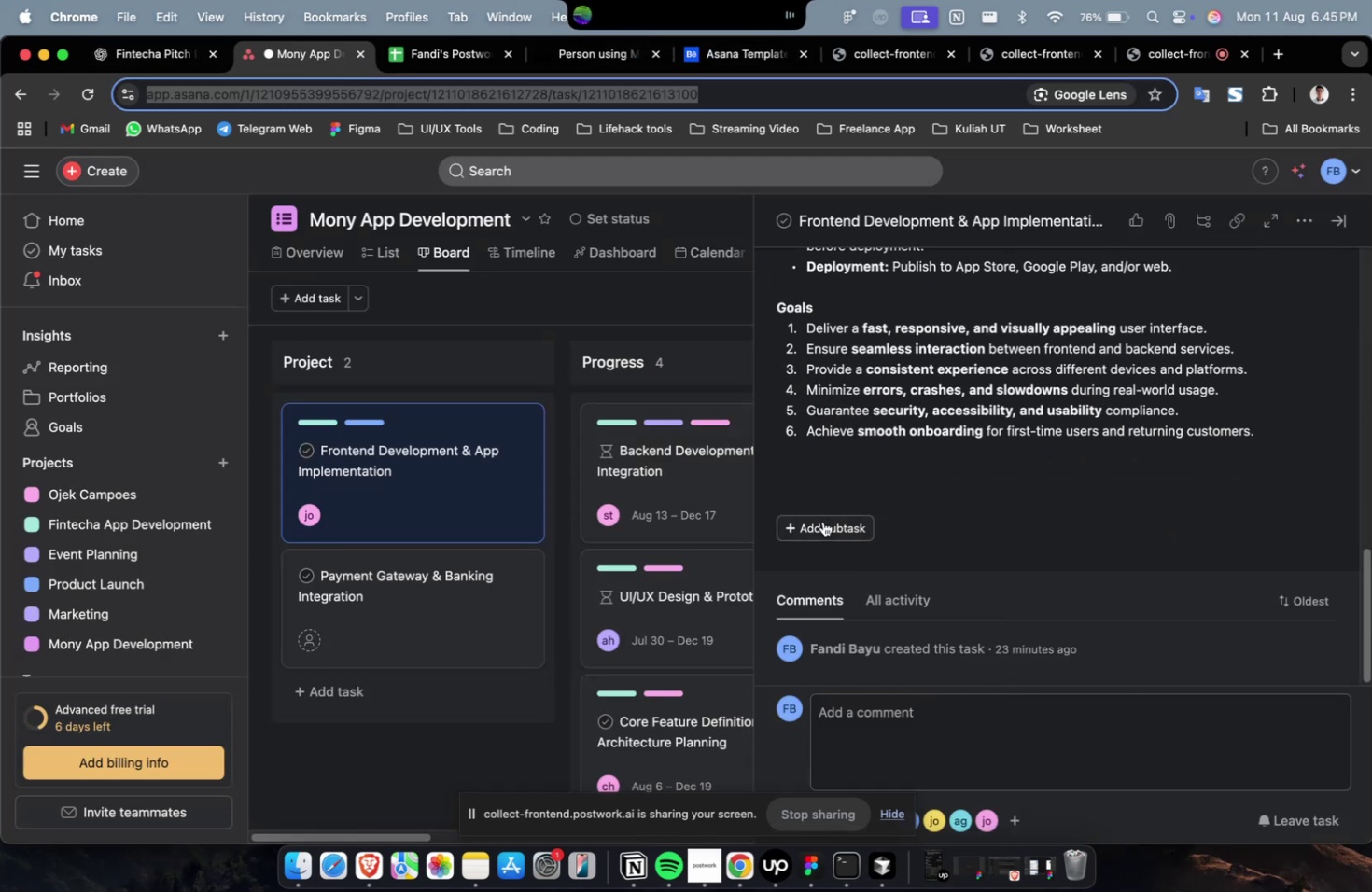 
key(Meta+V)
 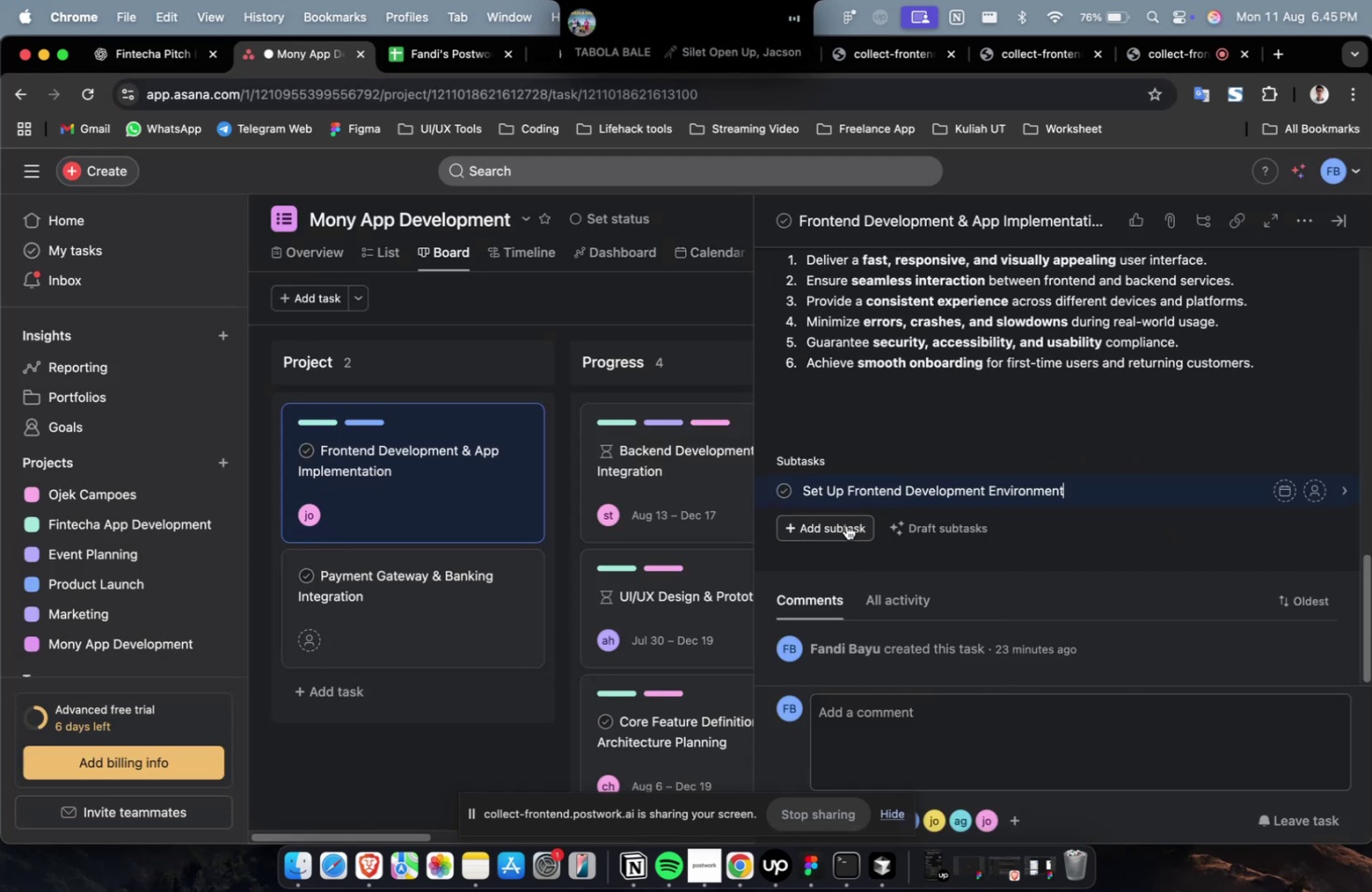 
left_click([846, 524])
 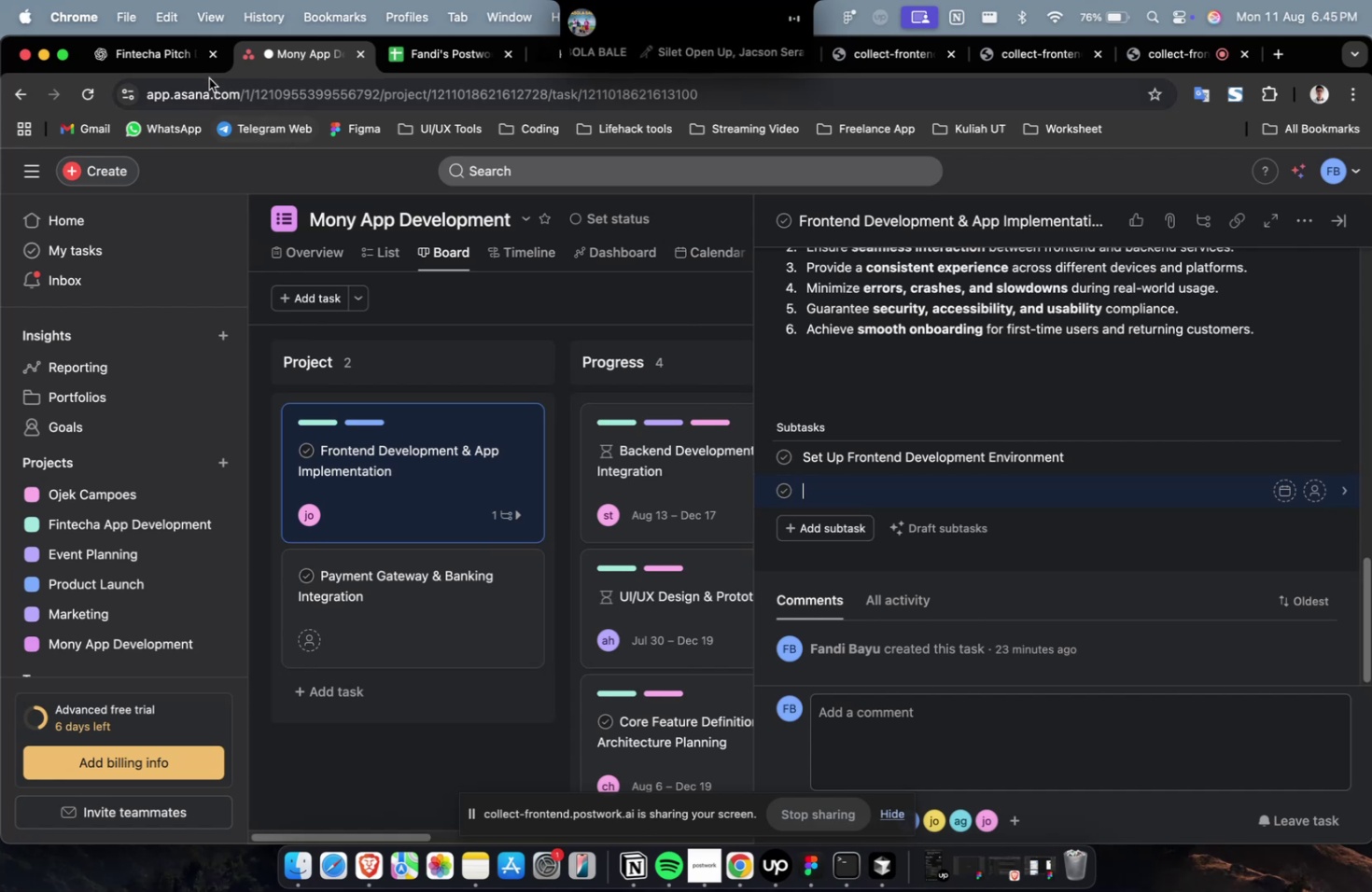 
left_click([159, 51])
 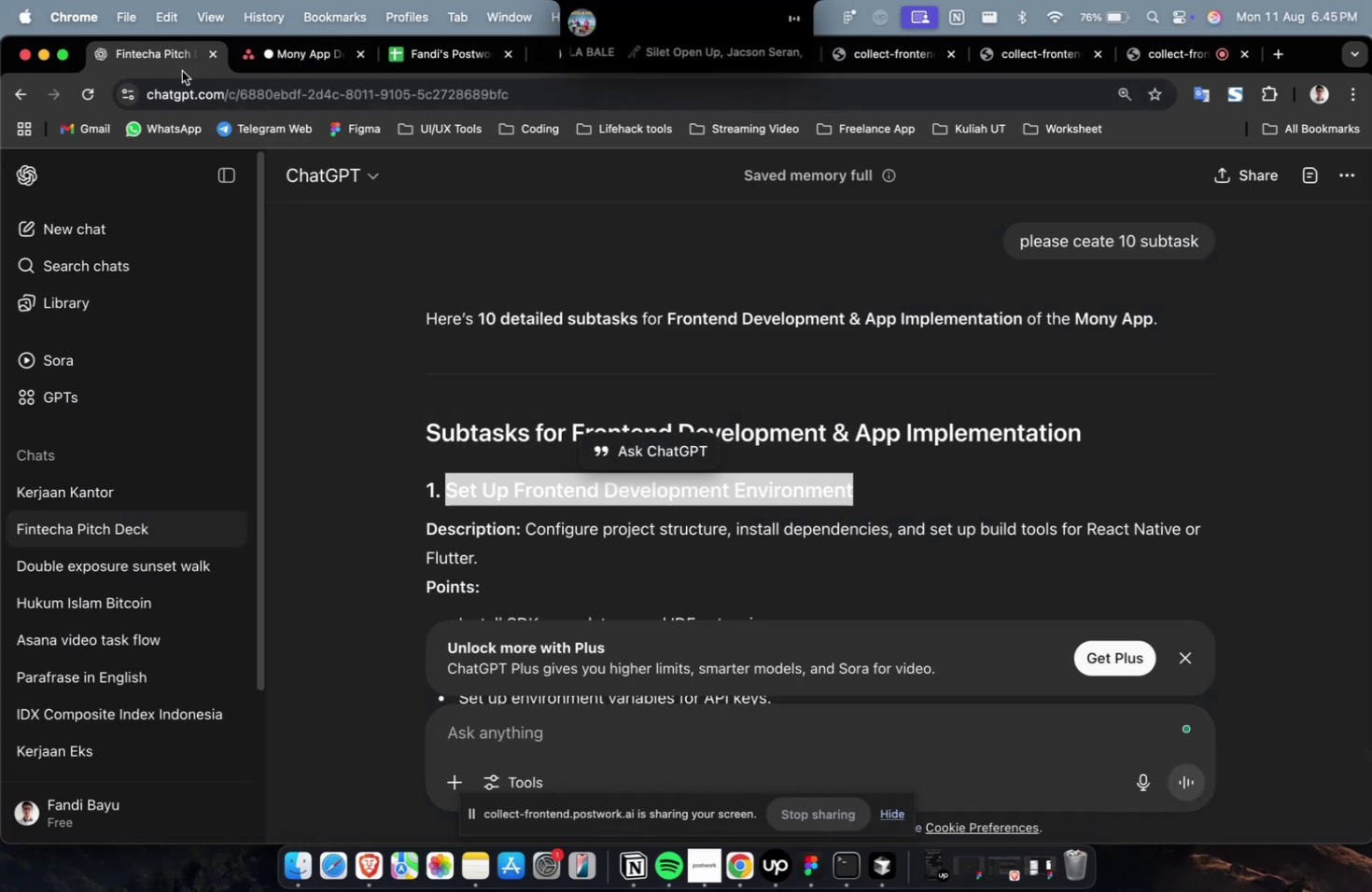 
scroll: coordinate [682, 414], scroll_direction: down, amount: 12.0
 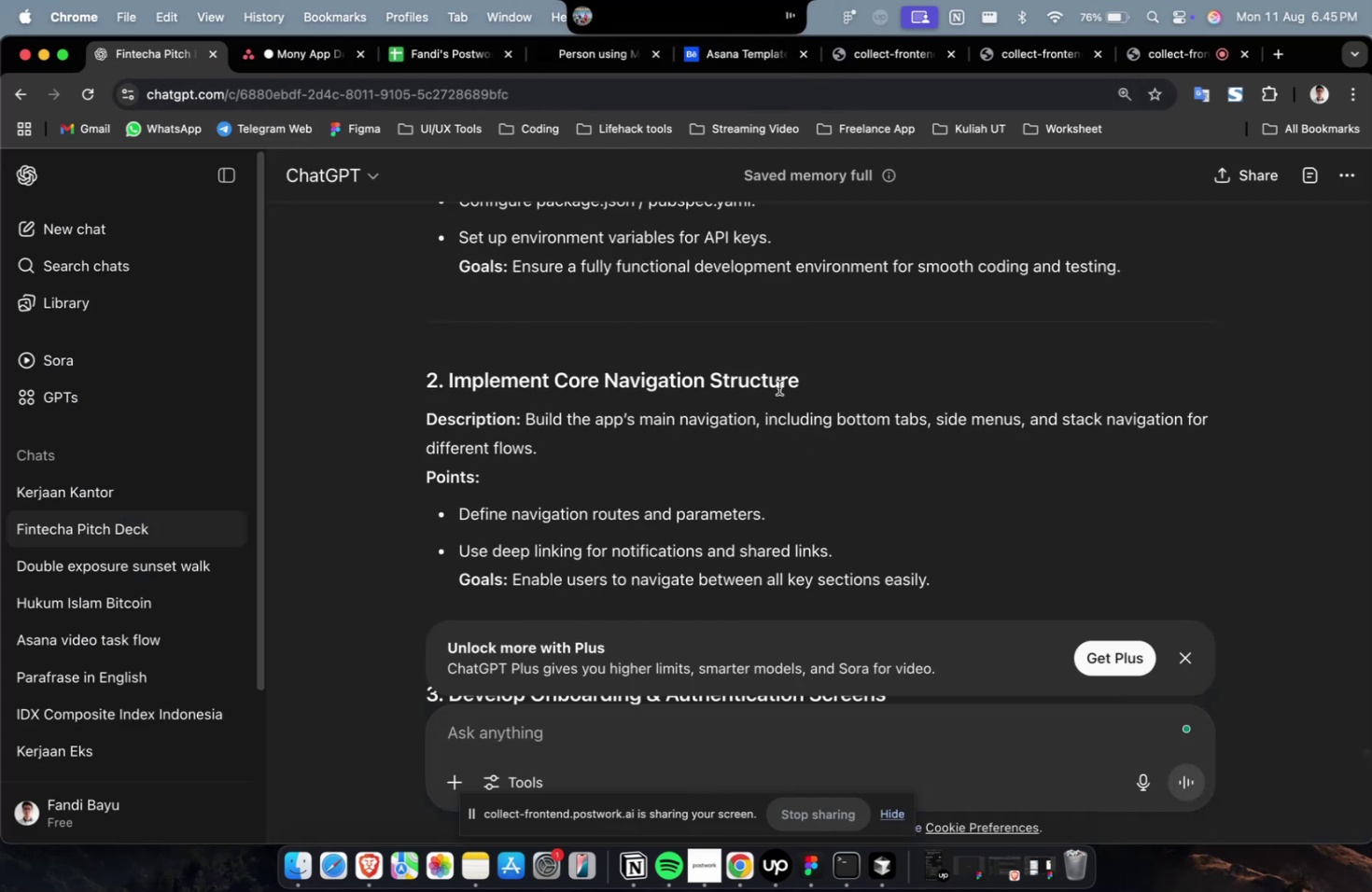 
left_click_drag(start_coordinate=[814, 377], to_coordinate=[446, 377])
 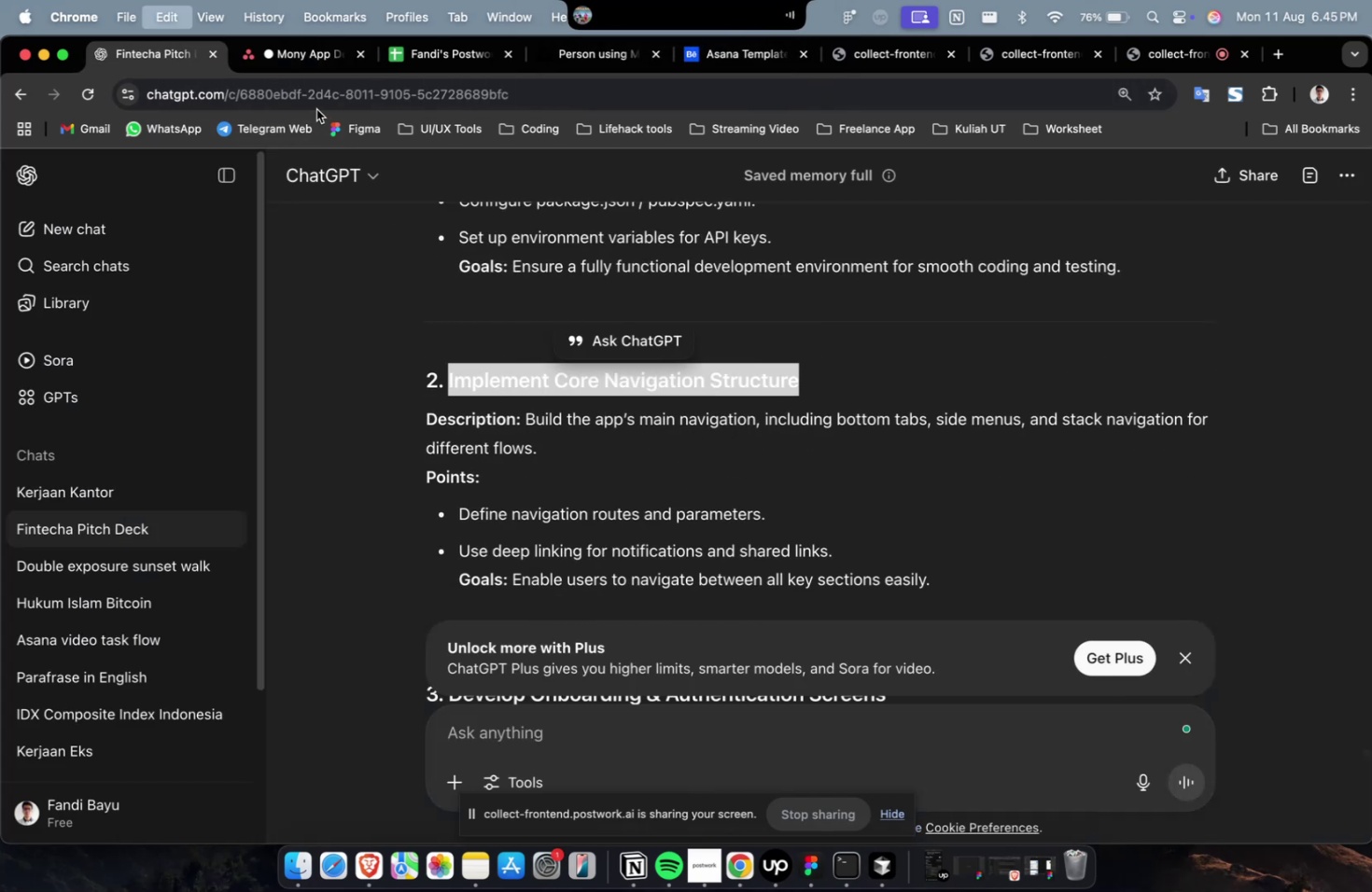 
key(Meta+C)
 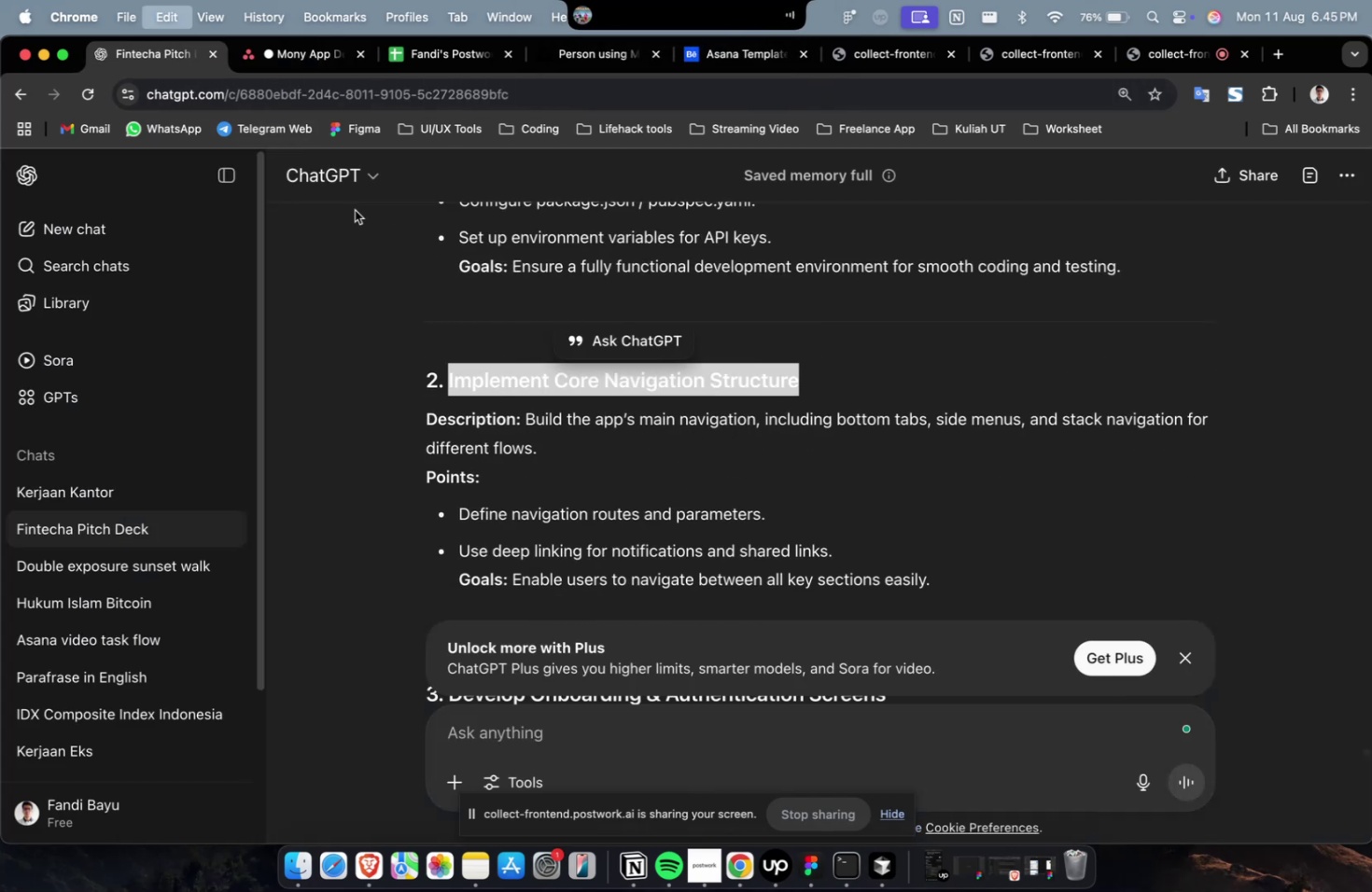 
key(Meta+C)
 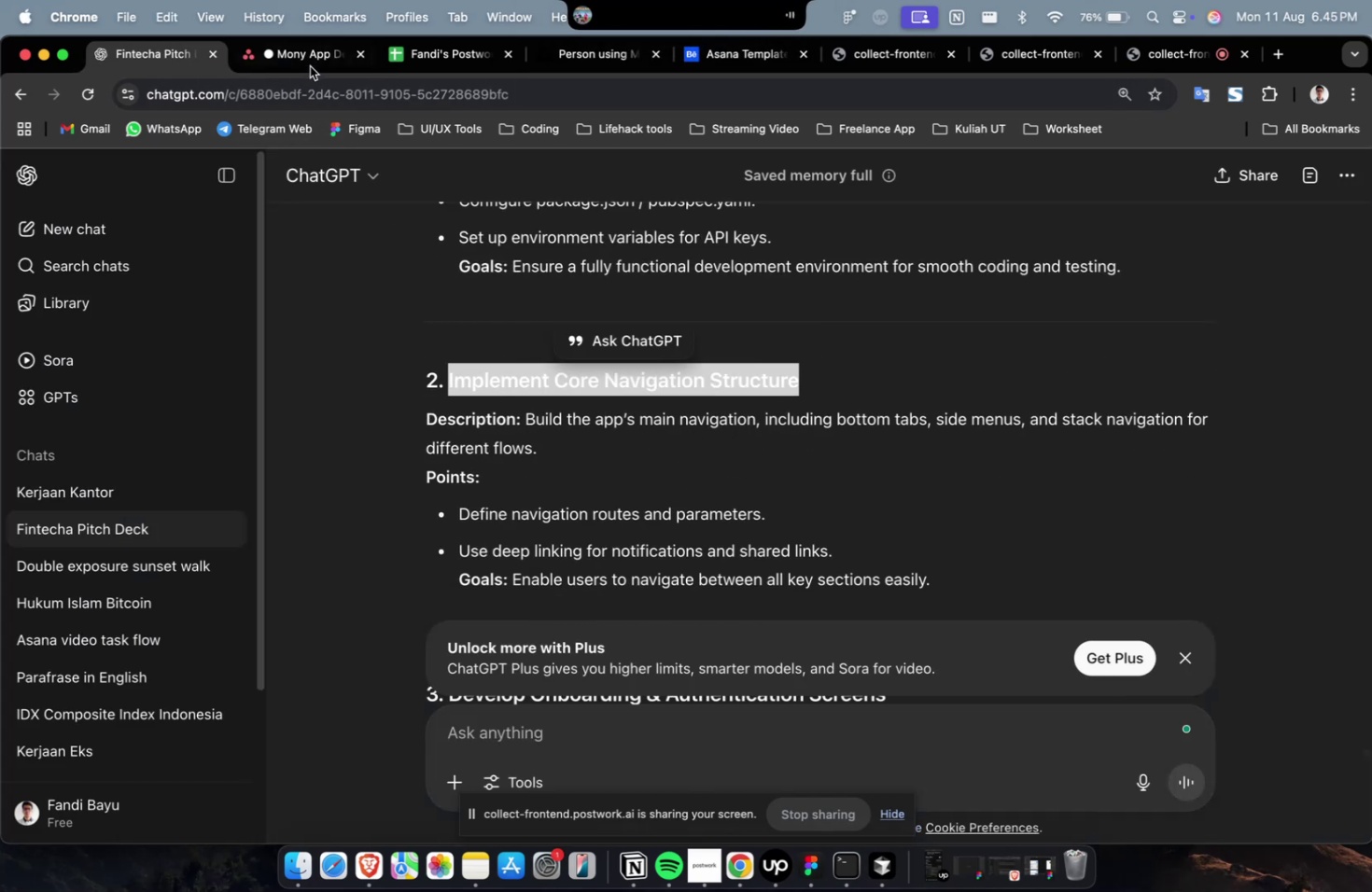 
left_click([315, 56])
 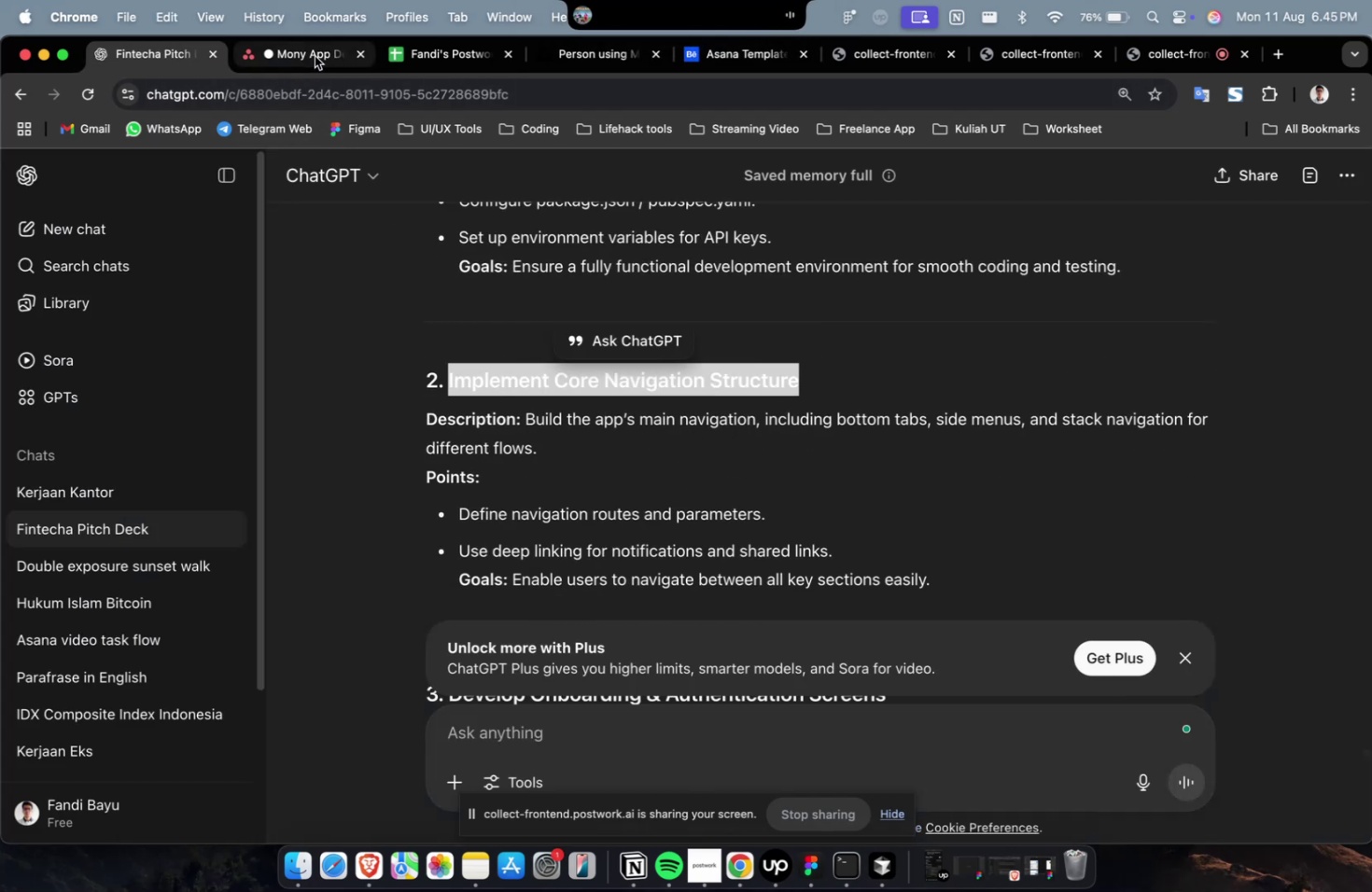 
key(Meta+V)
 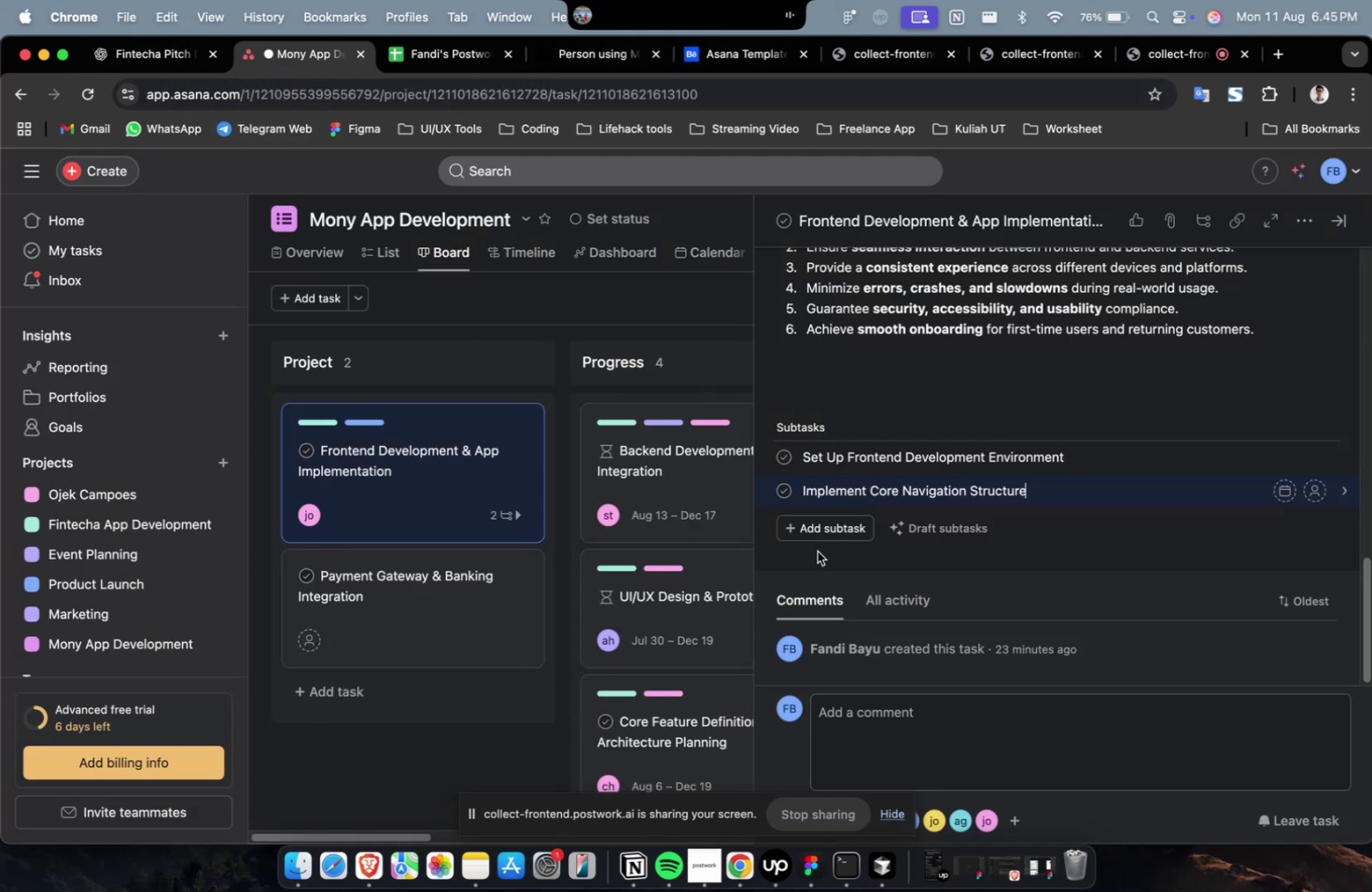 
left_click([816, 537])
 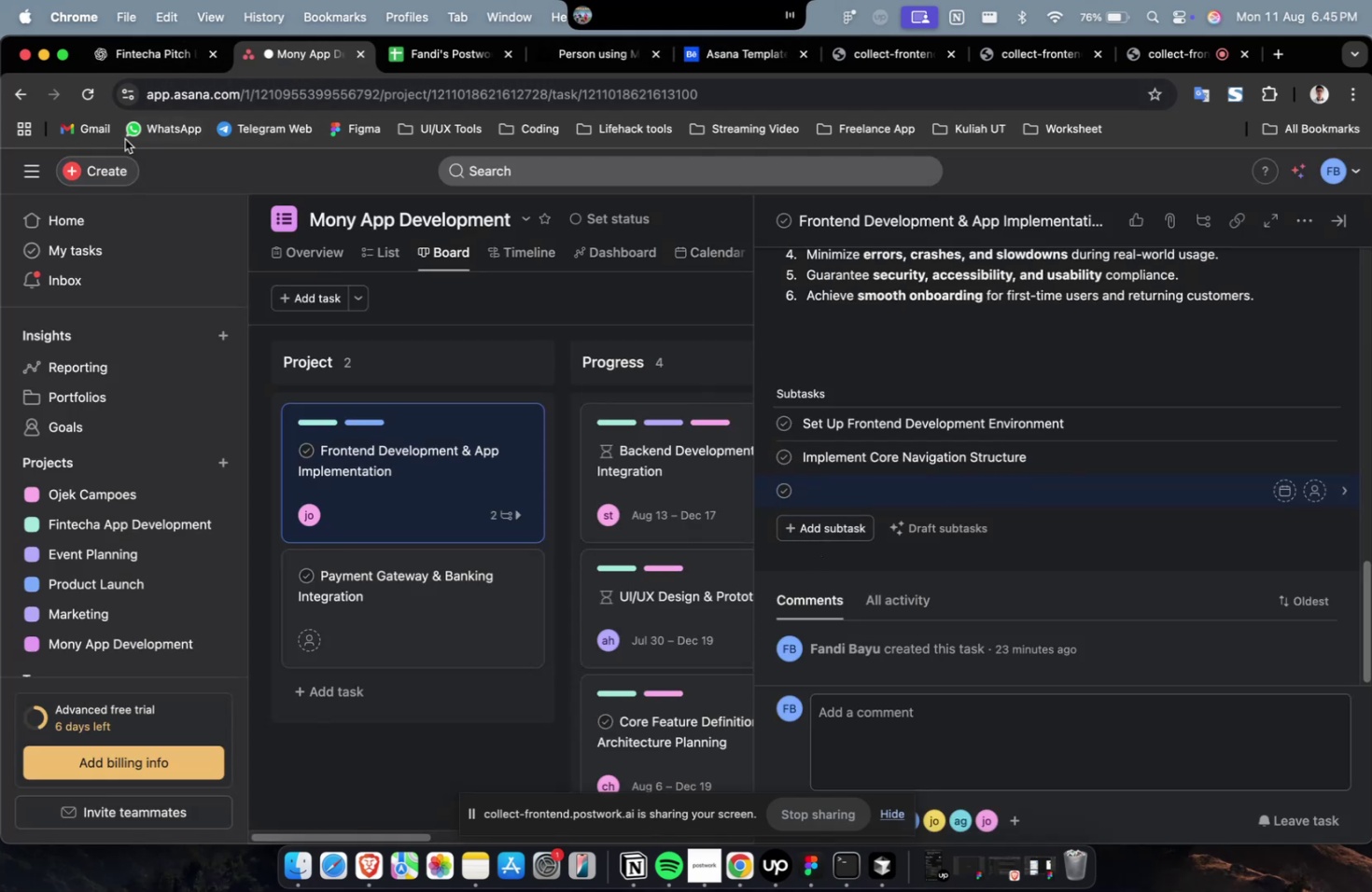 
left_click([141, 64])
 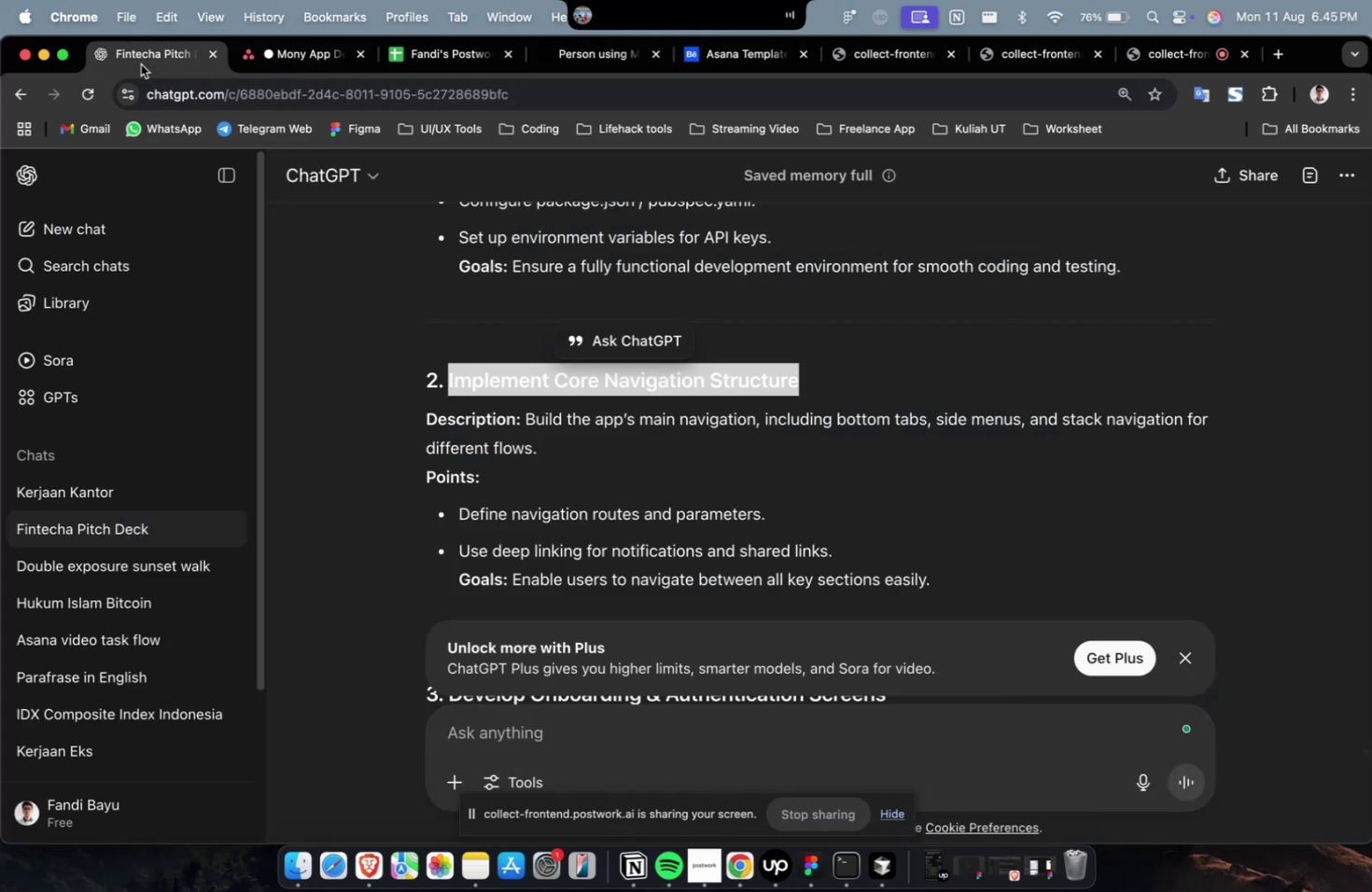 
scroll: coordinate [582, 400], scroll_direction: down, amount: 6.0
 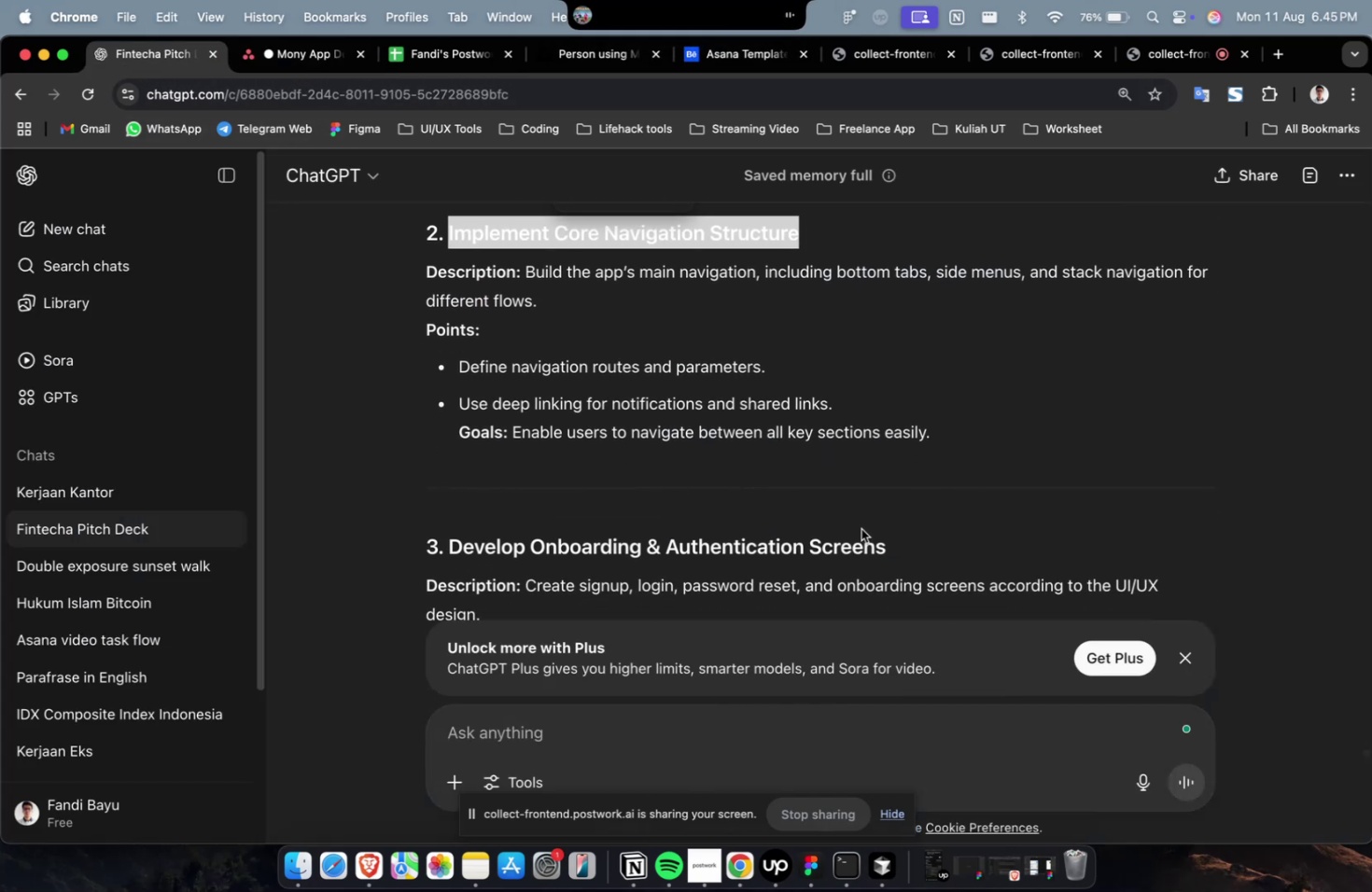 
left_click_drag(start_coordinate=[903, 547], to_coordinate=[449, 542])
 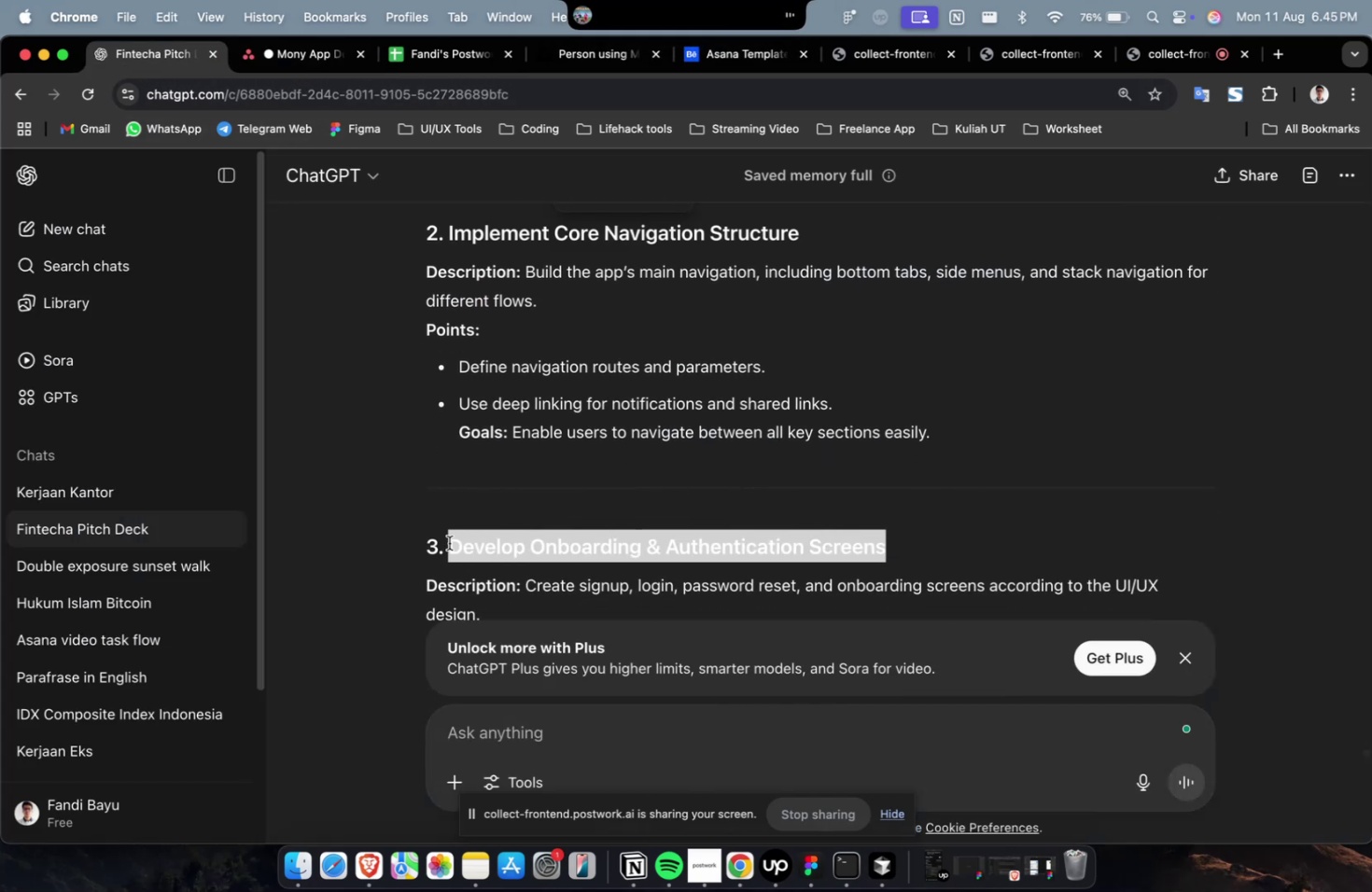 
key(Meta+C)
 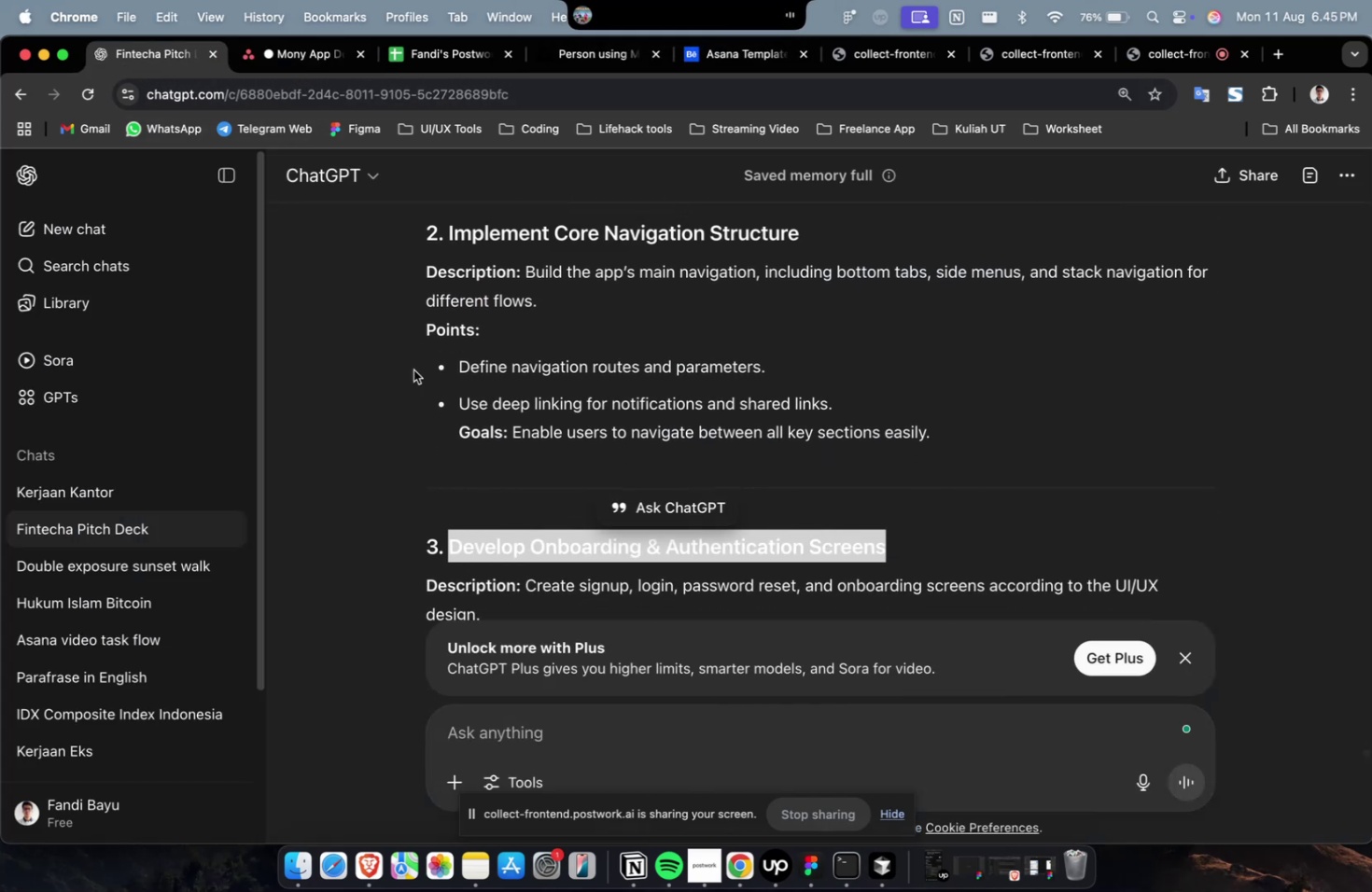 
key(Meta+C)
 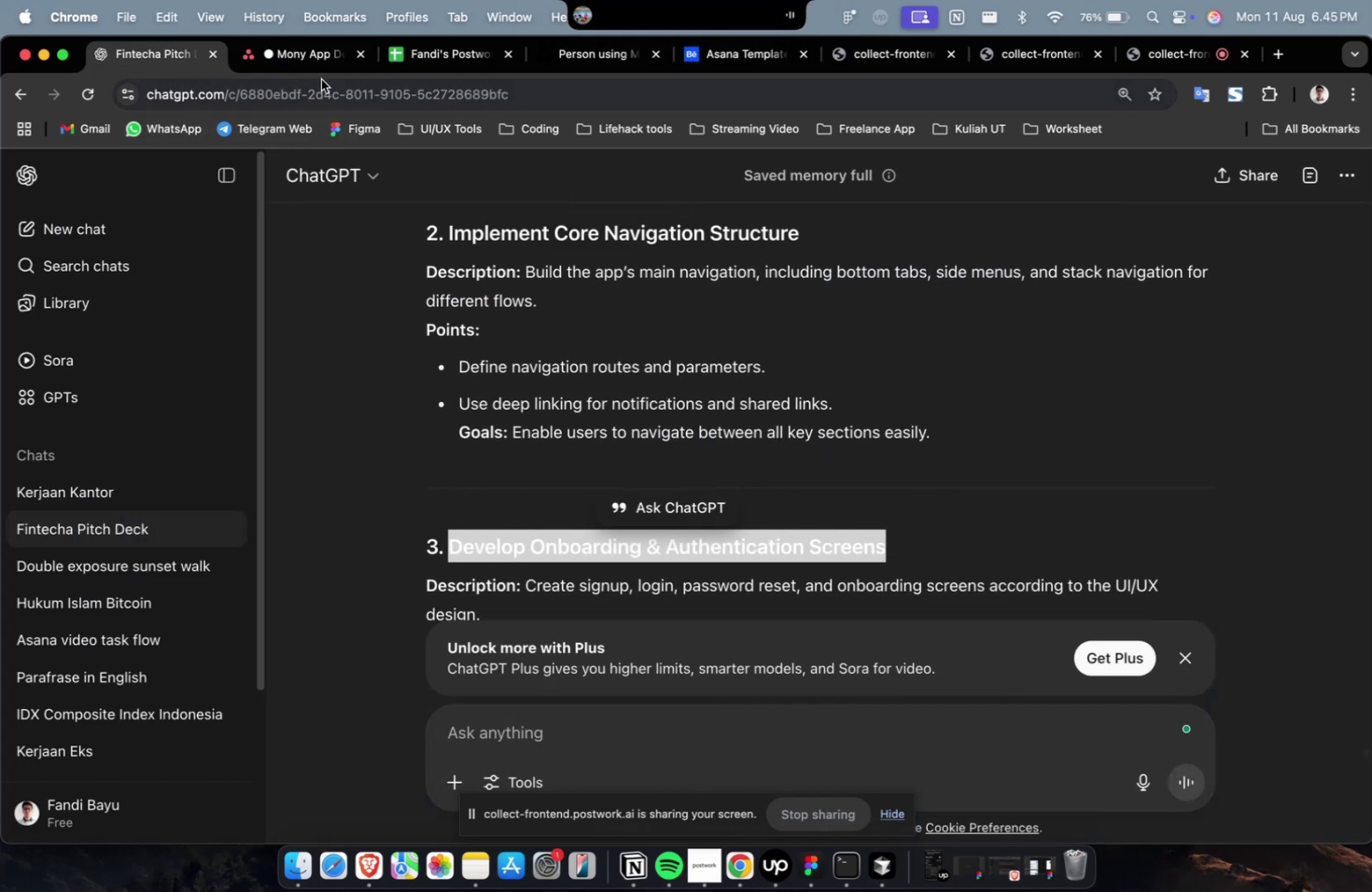 
left_click([314, 71])
 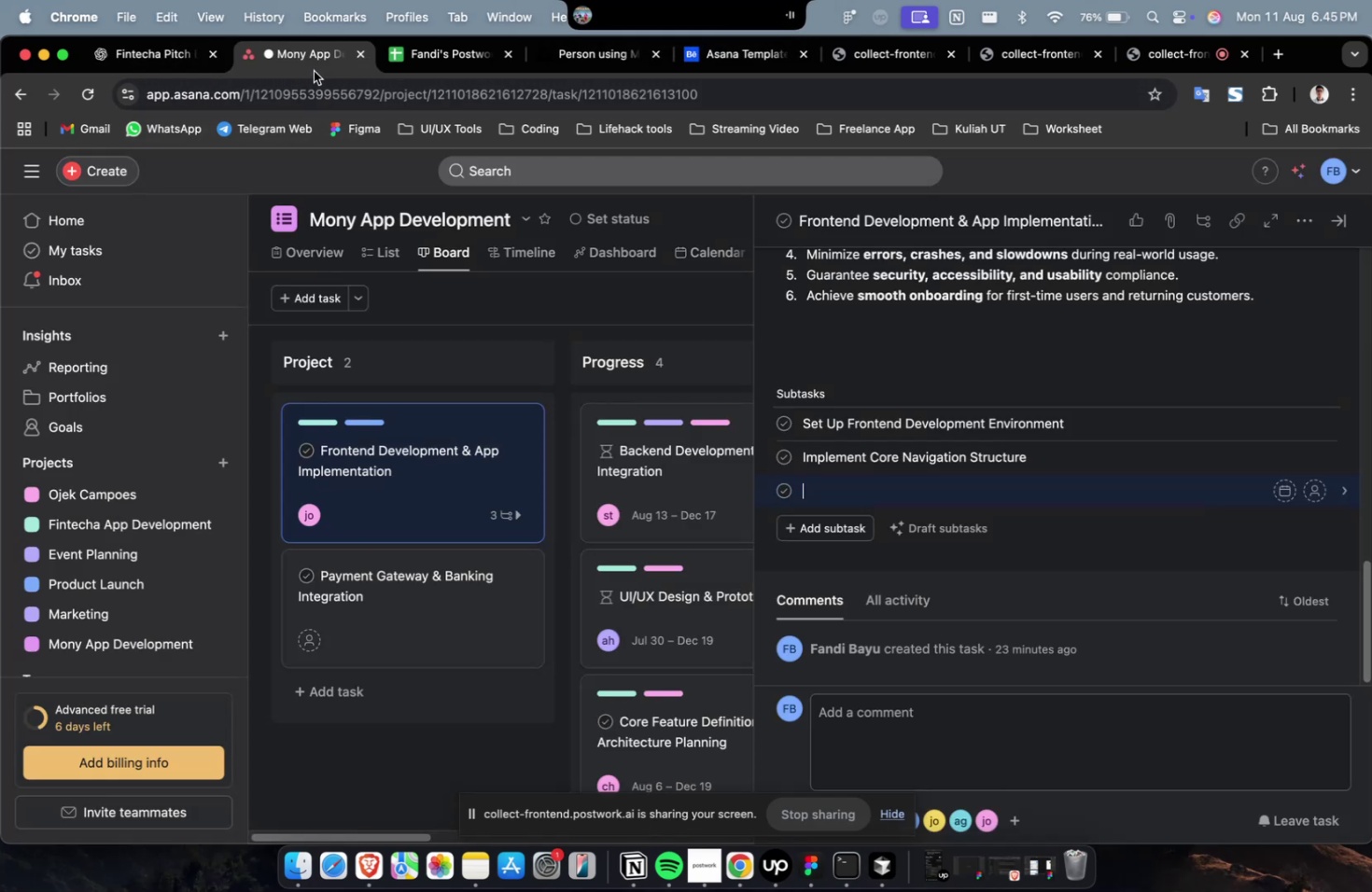 
key(Meta+V)
 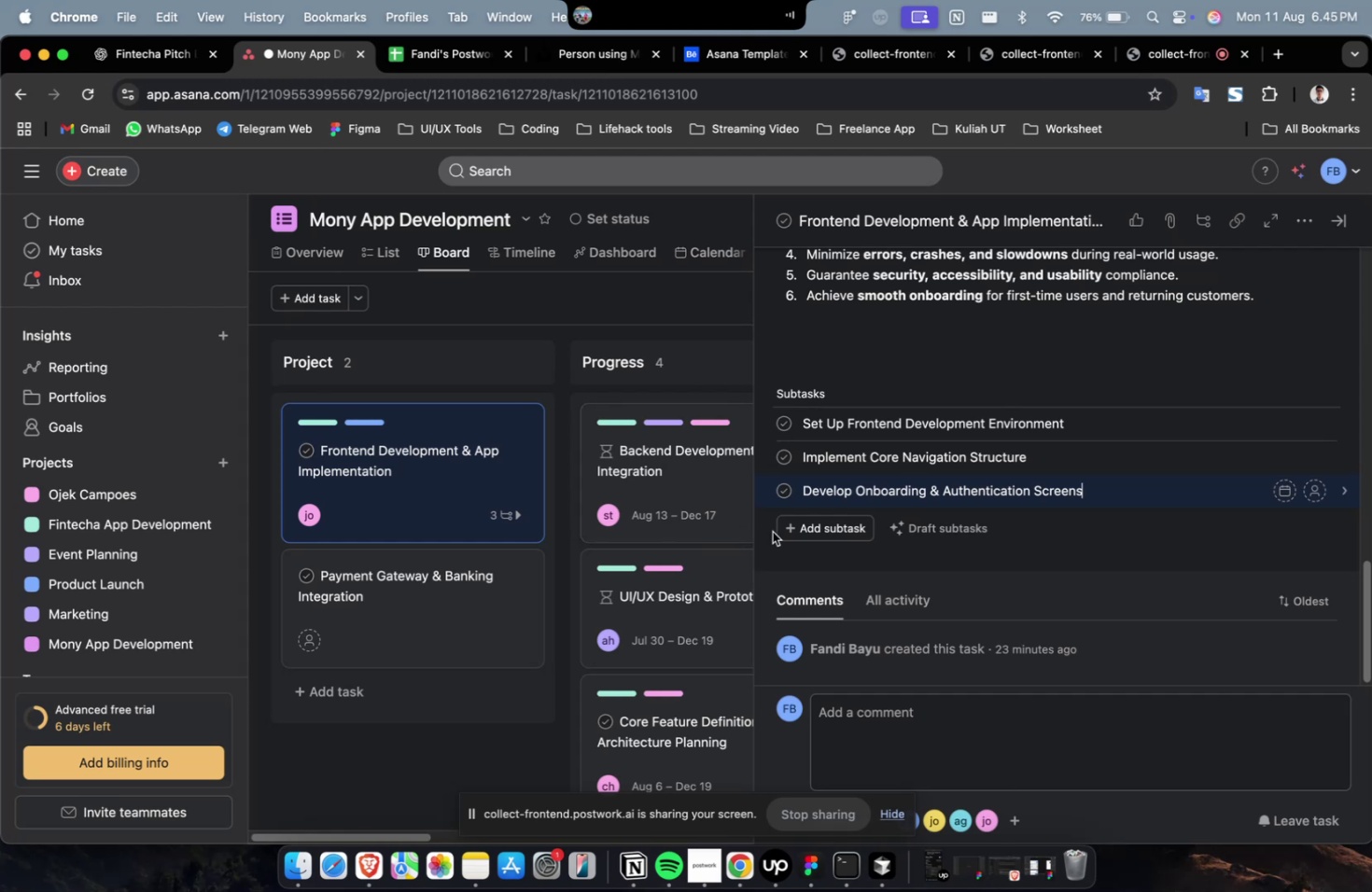 
left_click([791, 527])
 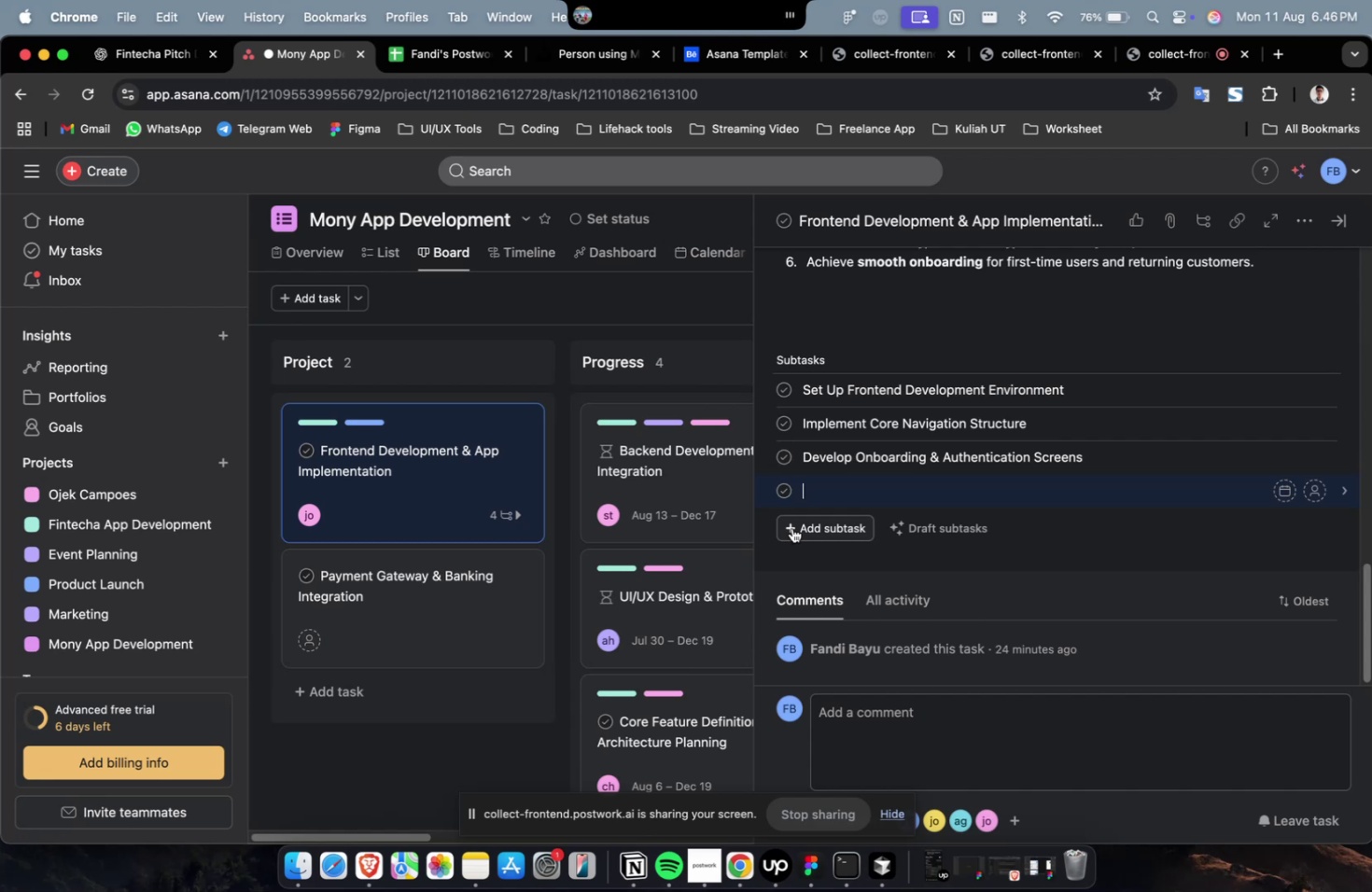 
wait(53.41)
 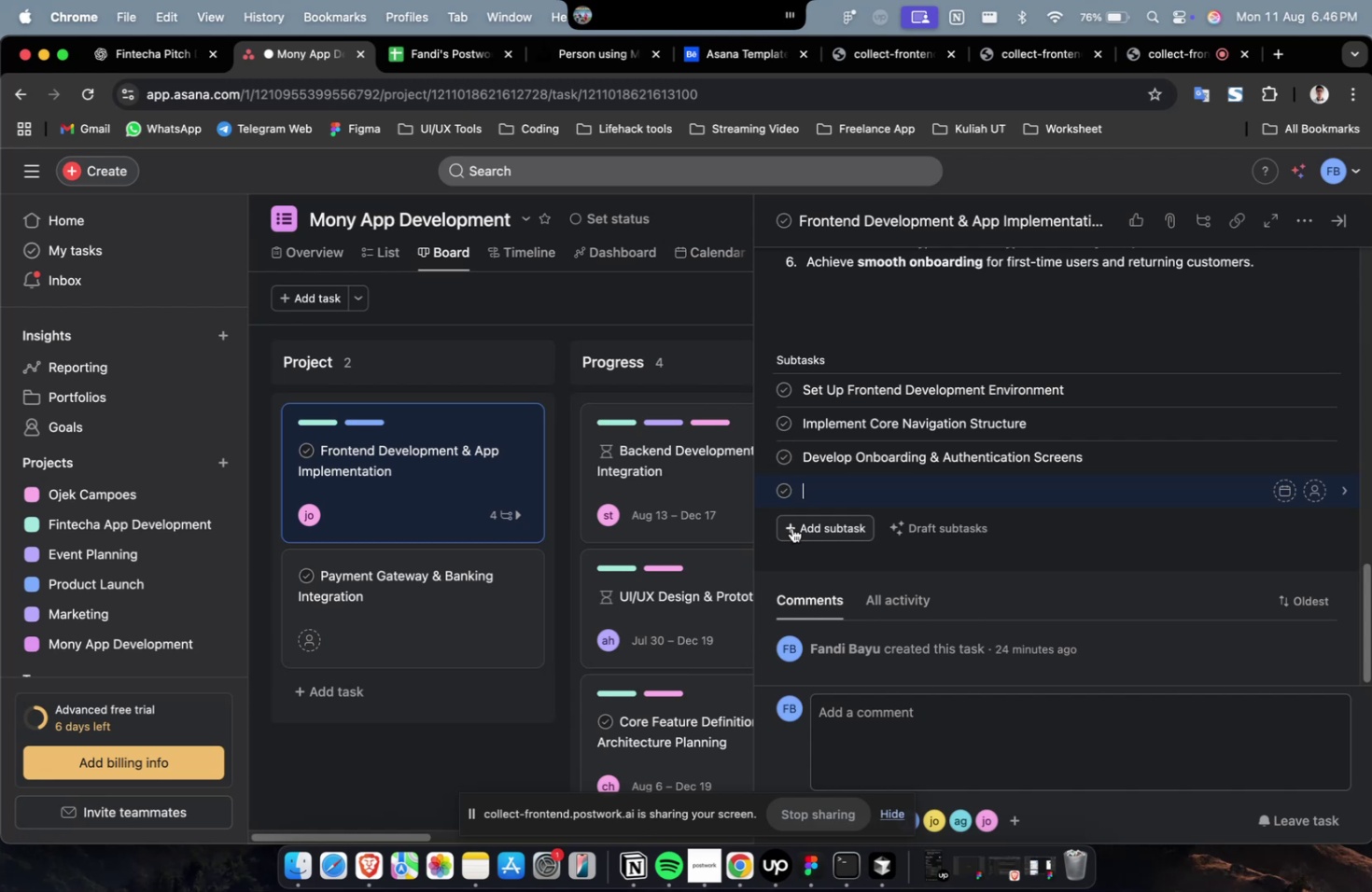 
key(Meta+CommandLeft)
 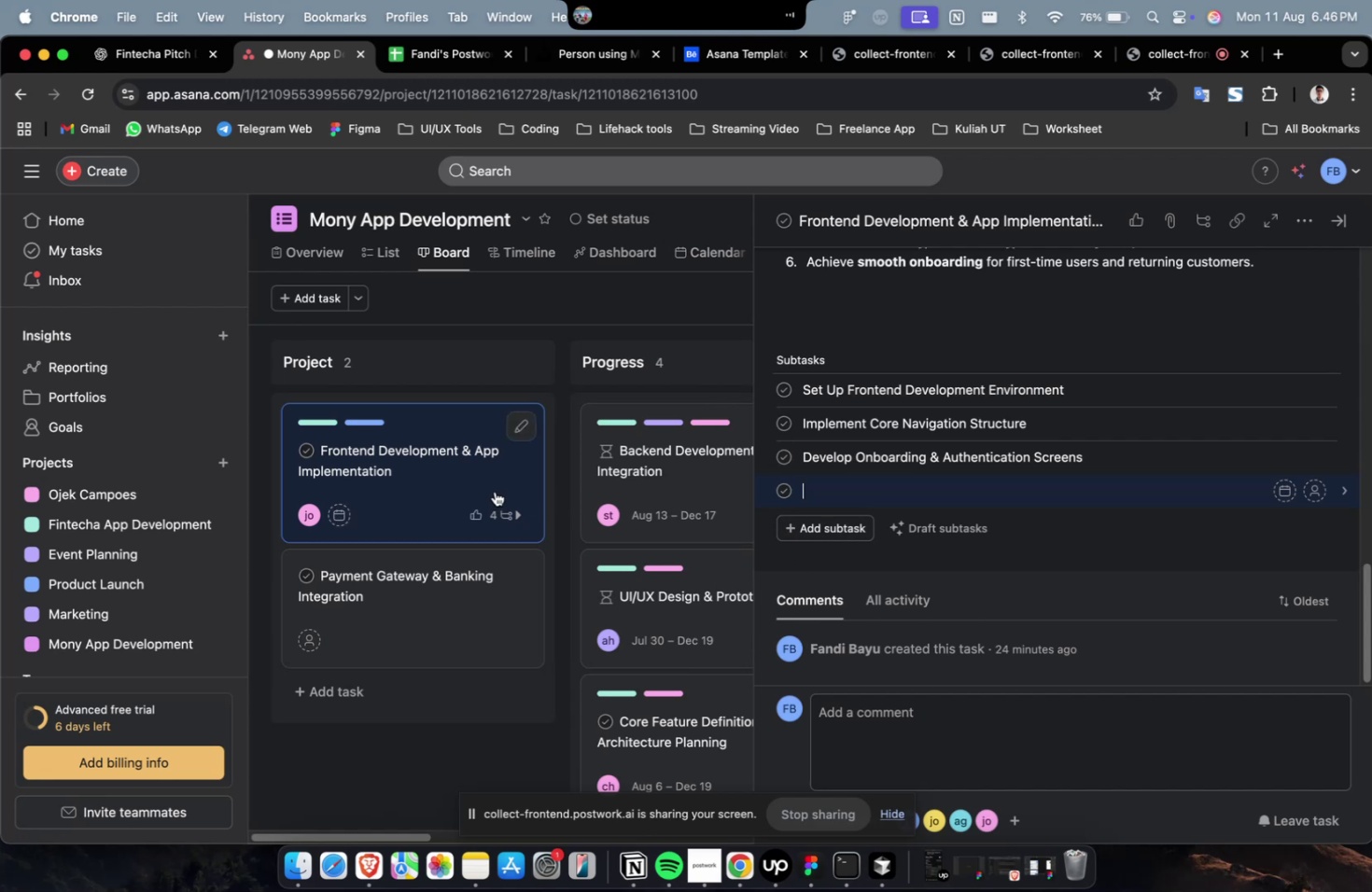 
key(Meta+V)
 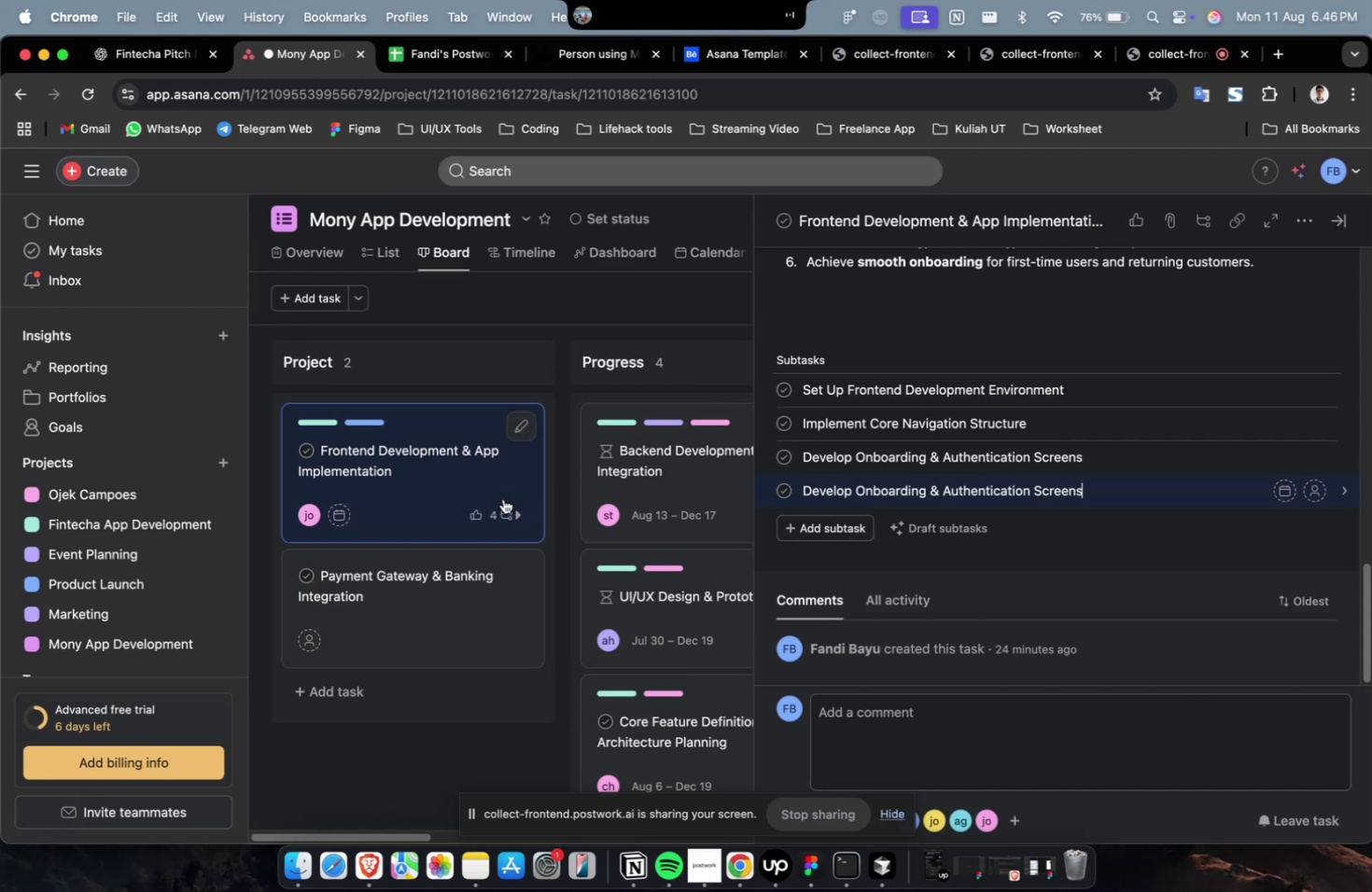 
key(Meta+CommandLeft)
 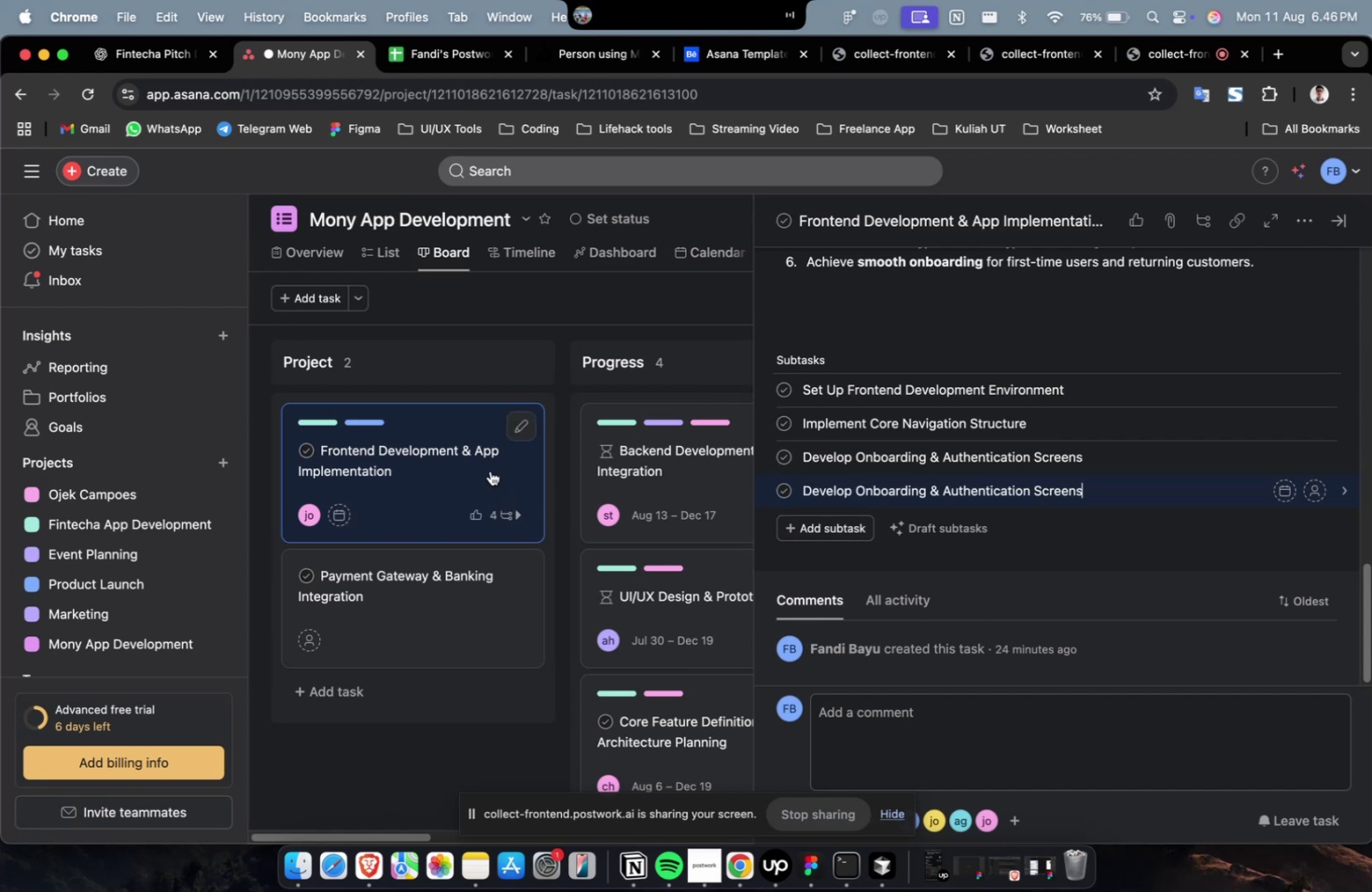 
key(Meta+Z)
 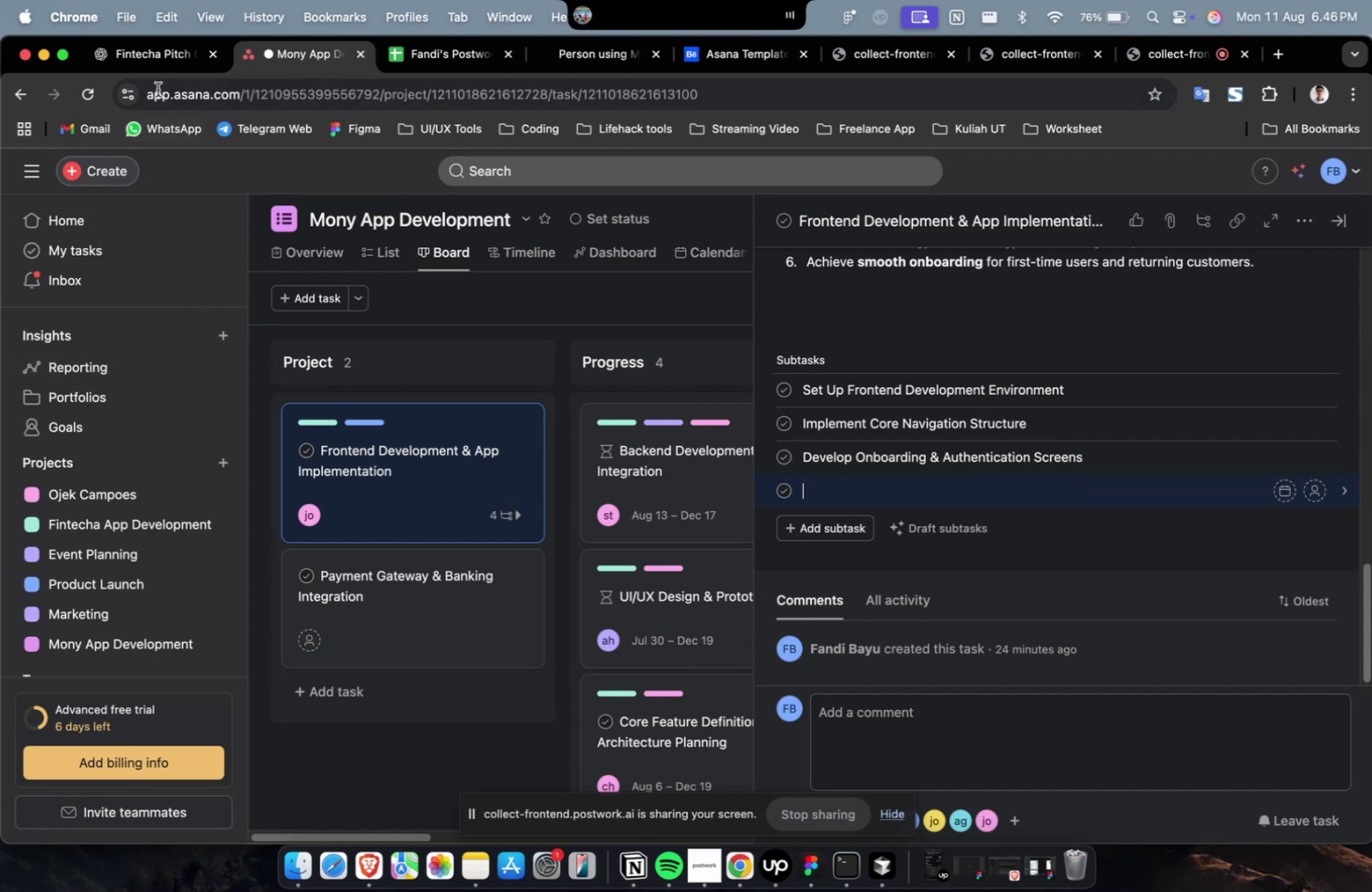 
left_click([165, 69])
 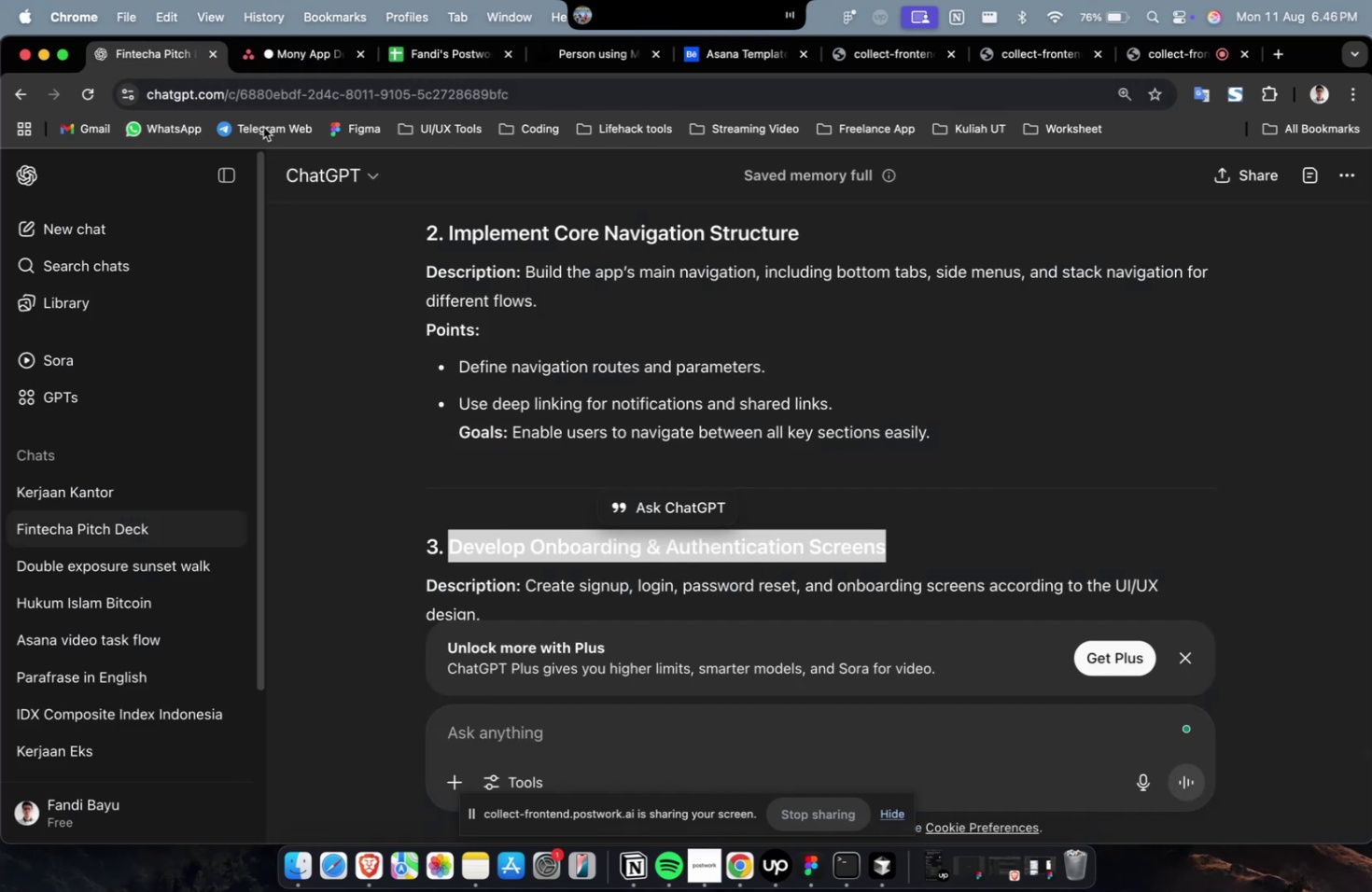 
scroll: coordinate [645, 425], scroll_direction: down, amount: 14.0
 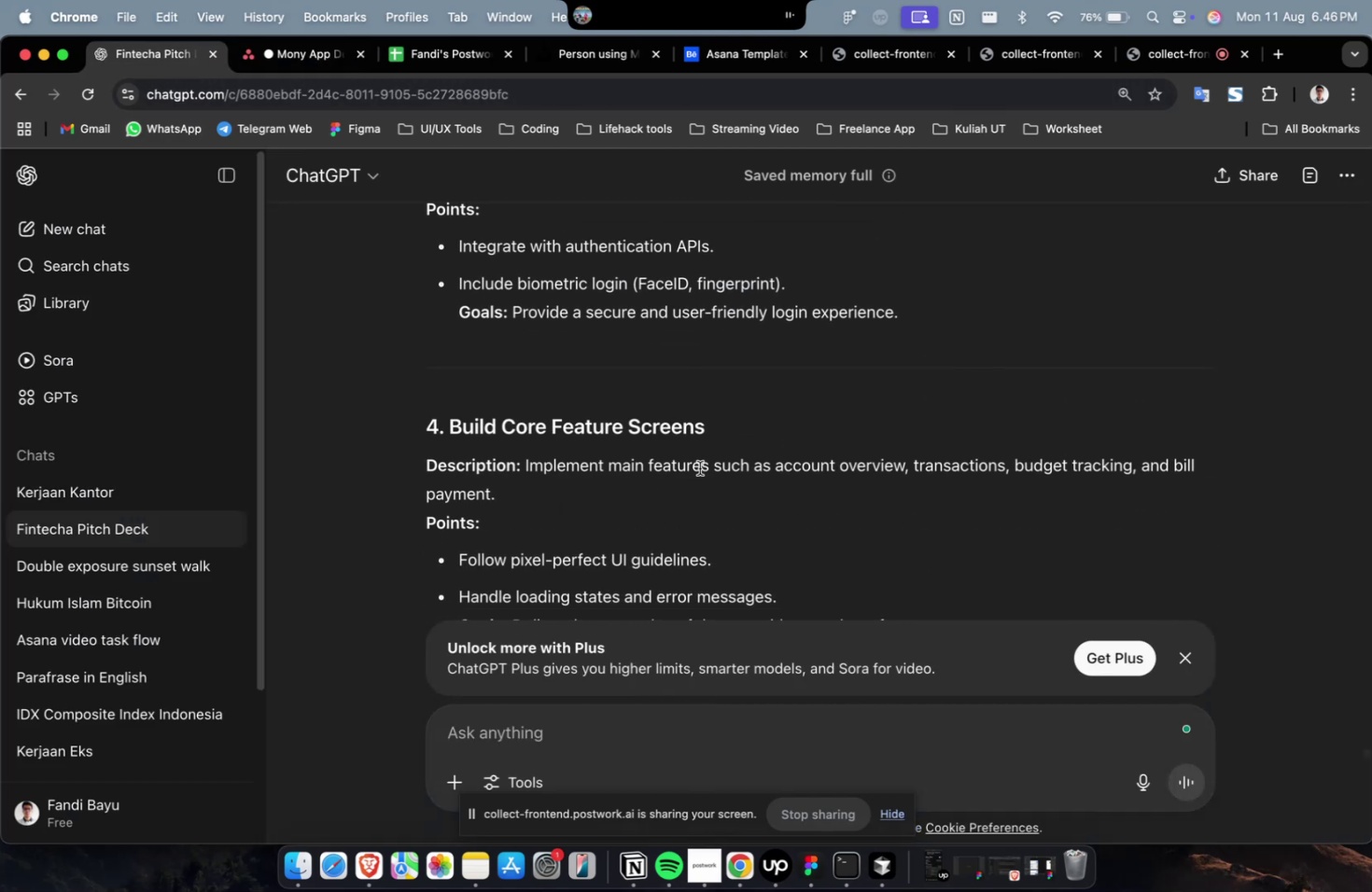 
left_click_drag(start_coordinate=[716, 425], to_coordinate=[451, 425])
 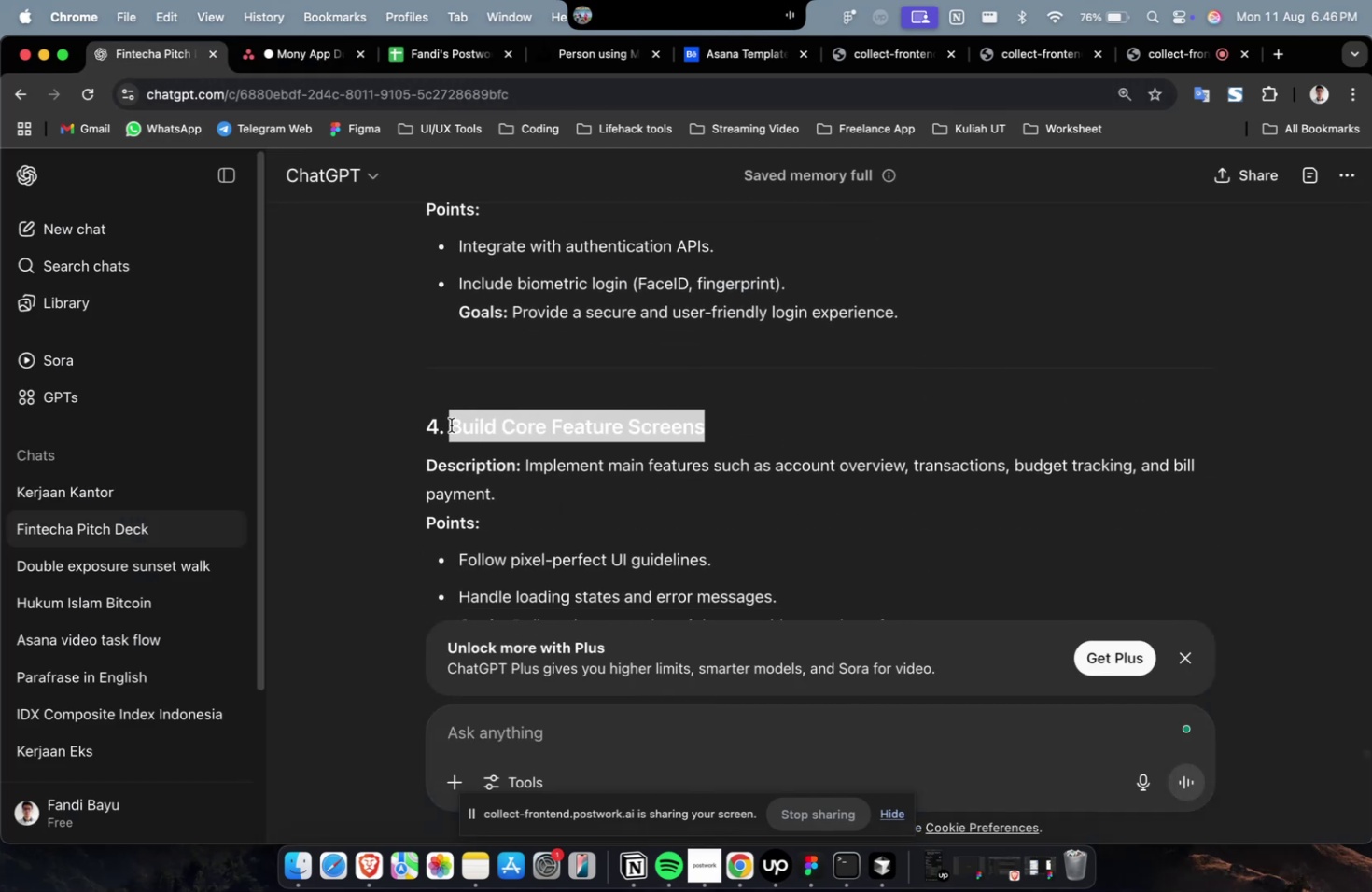 
key(Meta+C)
 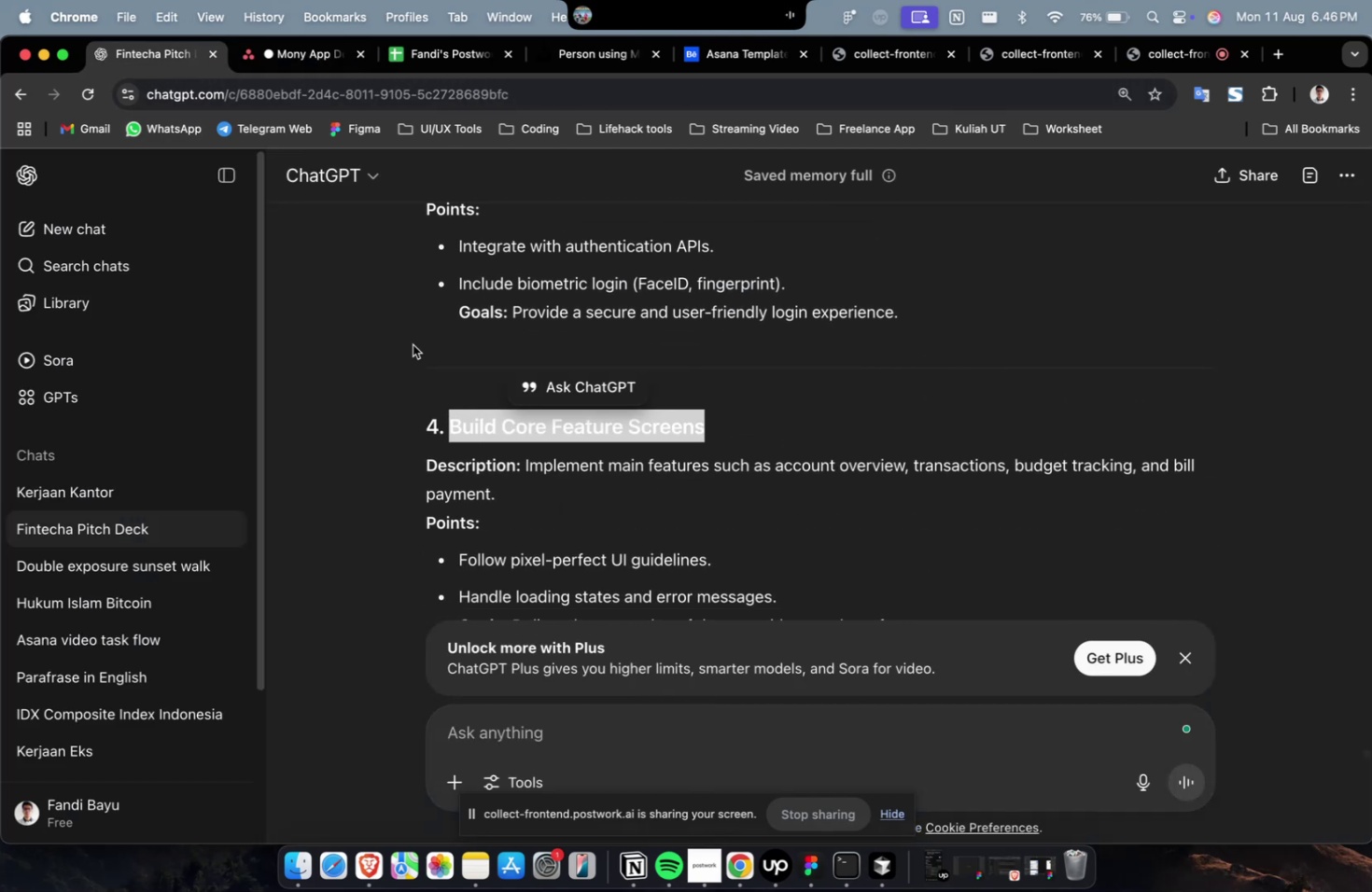 
key(Meta+C)
 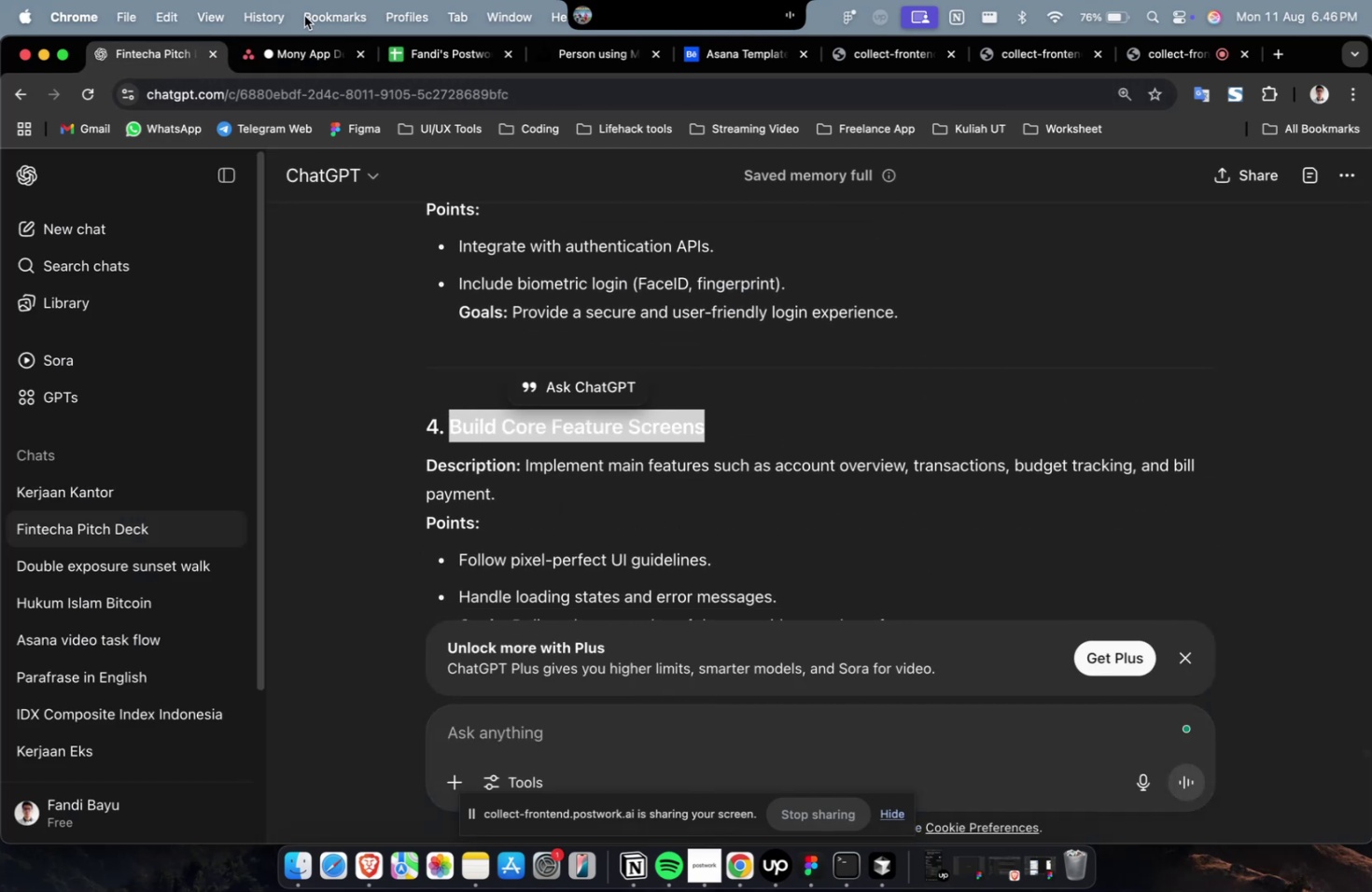 
left_click_drag(start_coordinate=[310, 45], to_coordinate=[310, 50])
 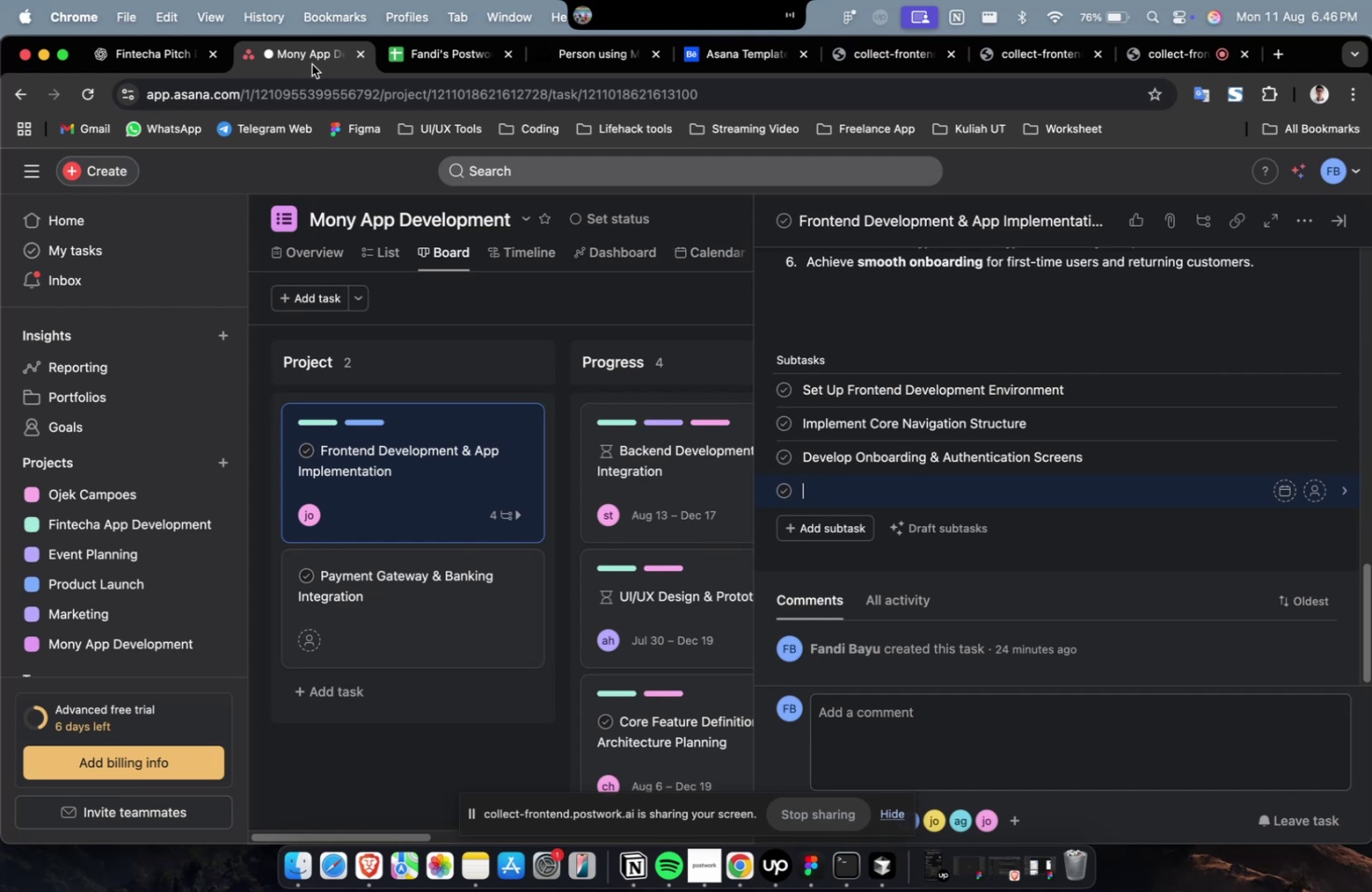 
key(Meta+V)
 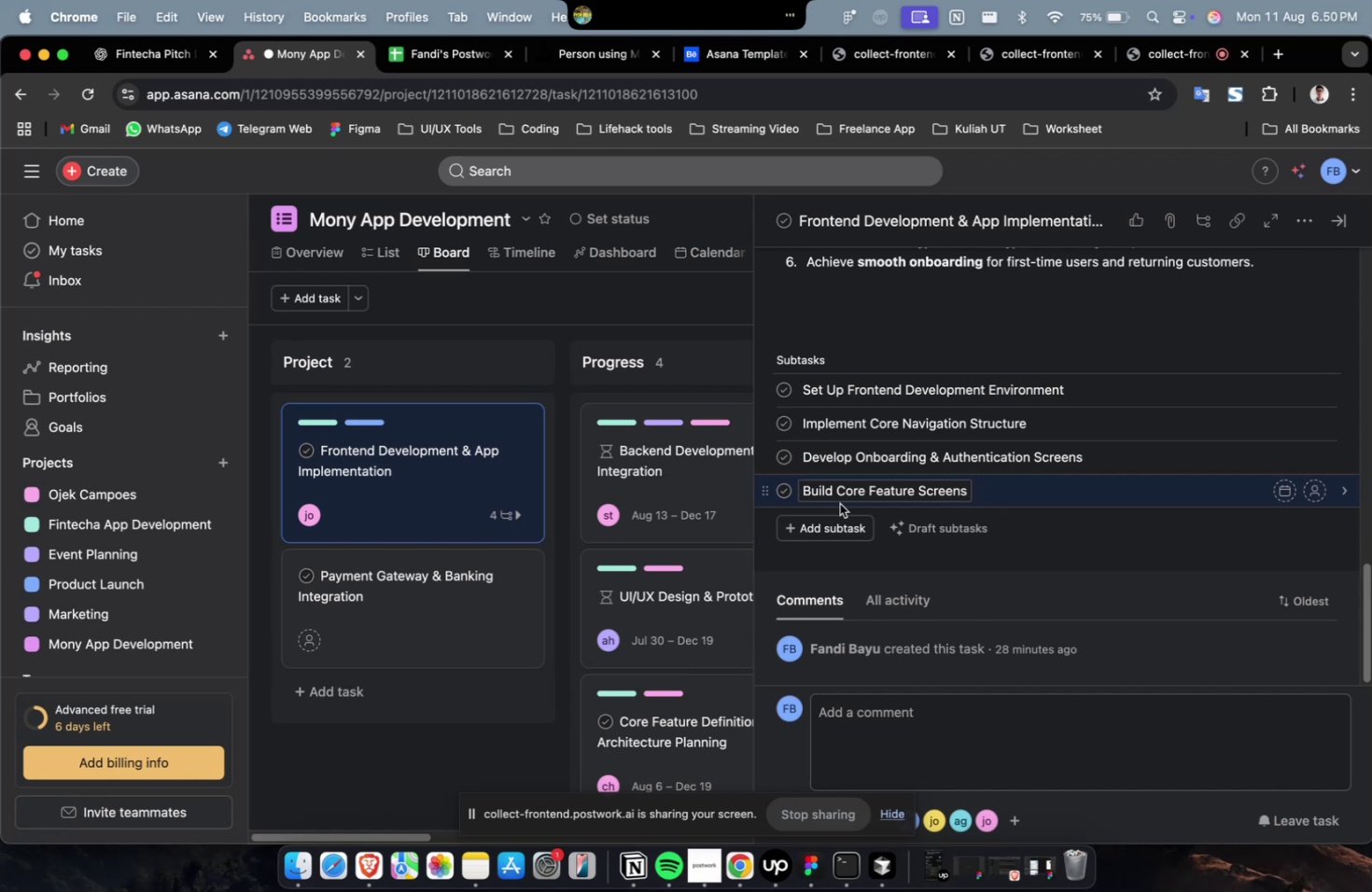 
wait(234.69)
 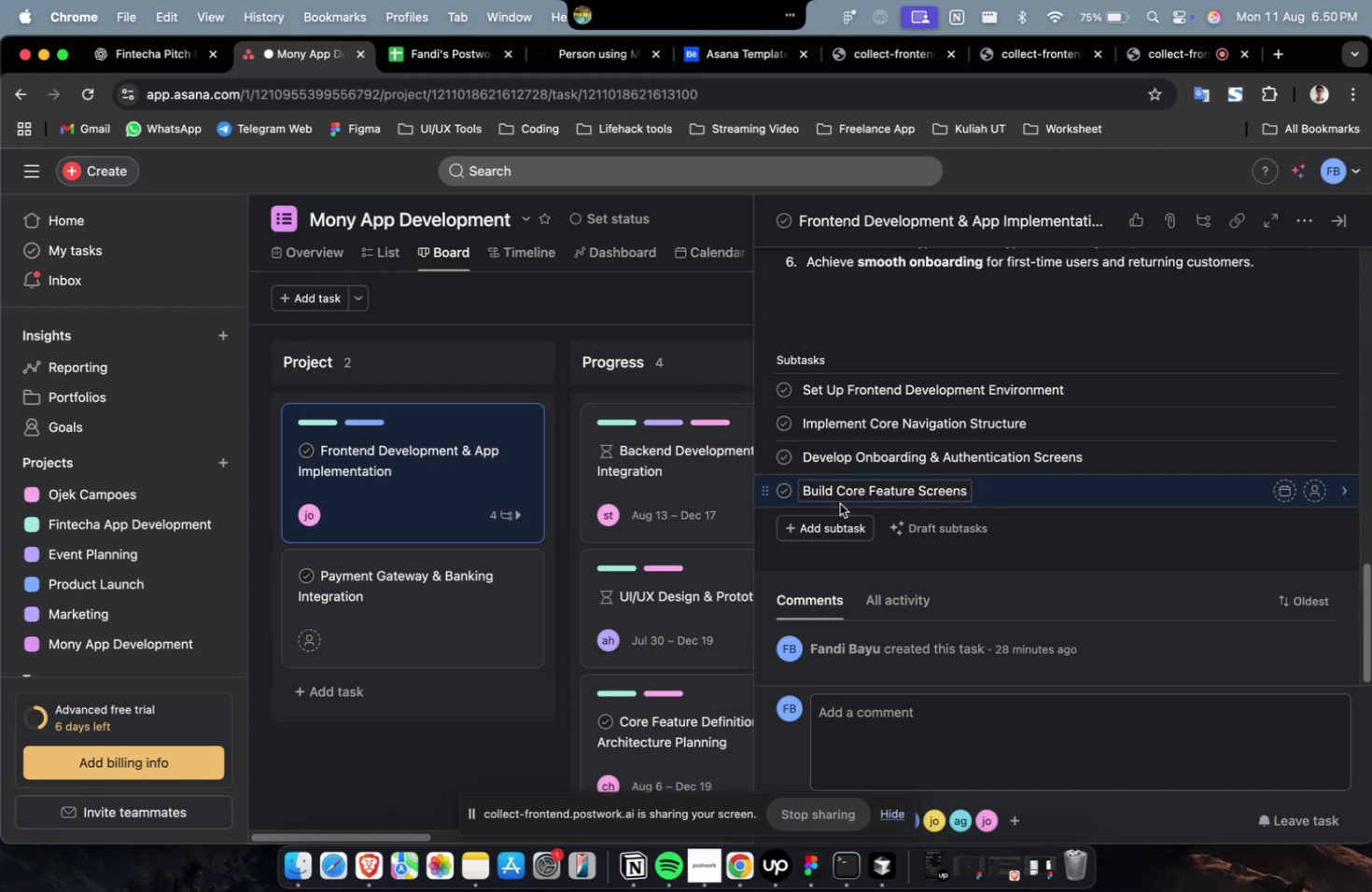 
scroll: coordinate [843, 509], scroll_direction: down, amount: 14.0
 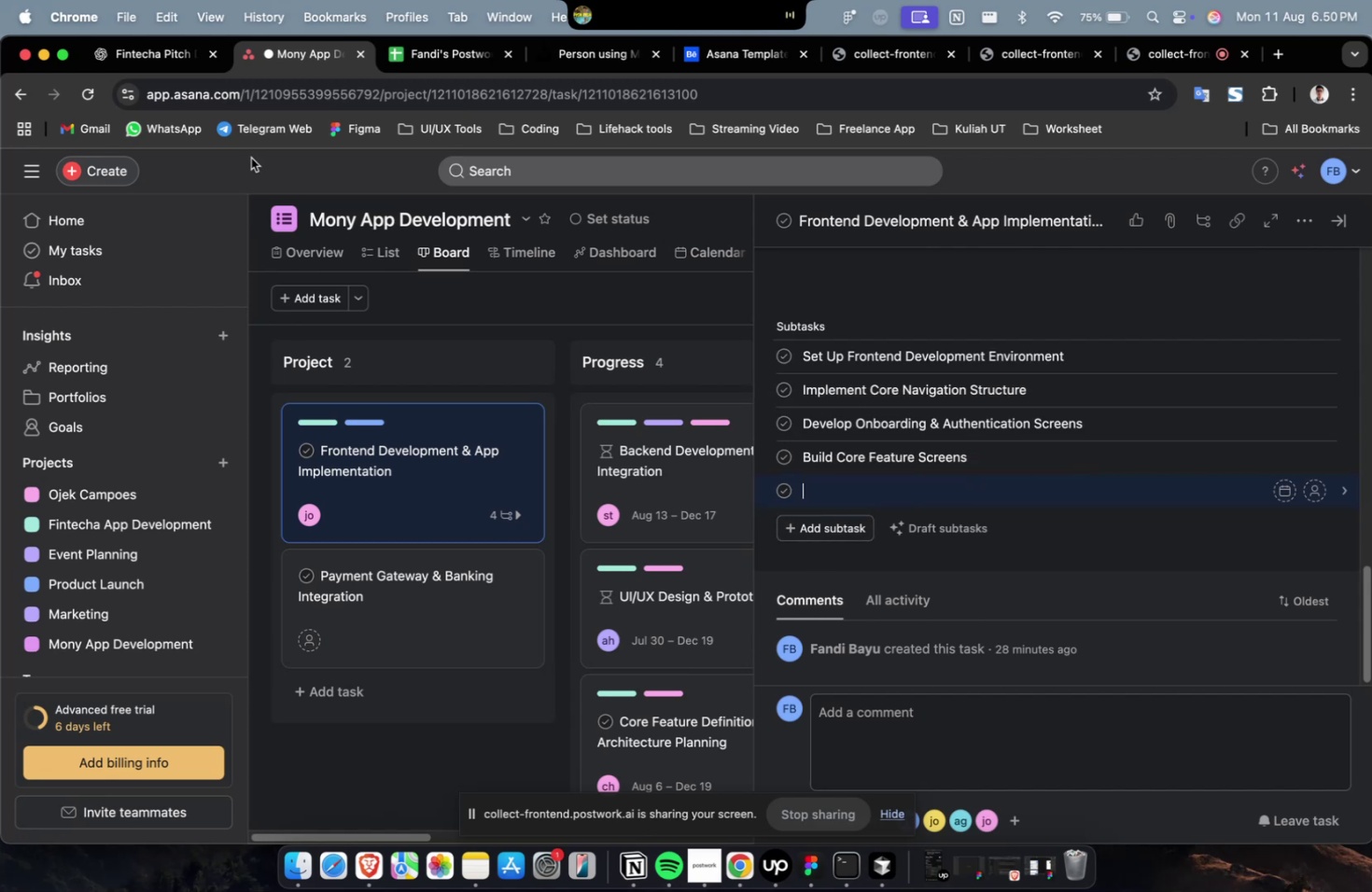 
left_click([164, 56])
 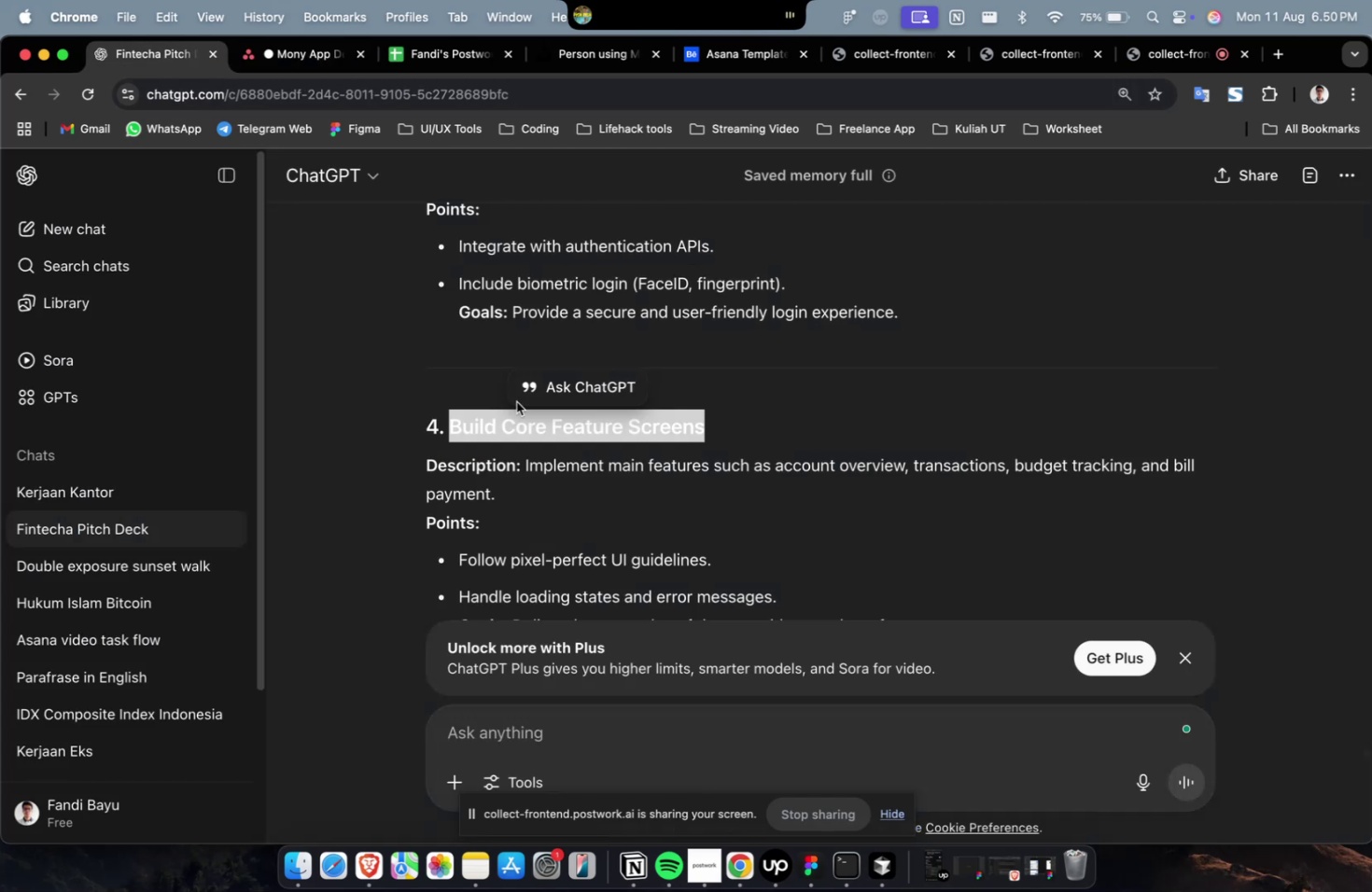 
scroll: coordinate [560, 426], scroll_direction: down, amount: 9.0
 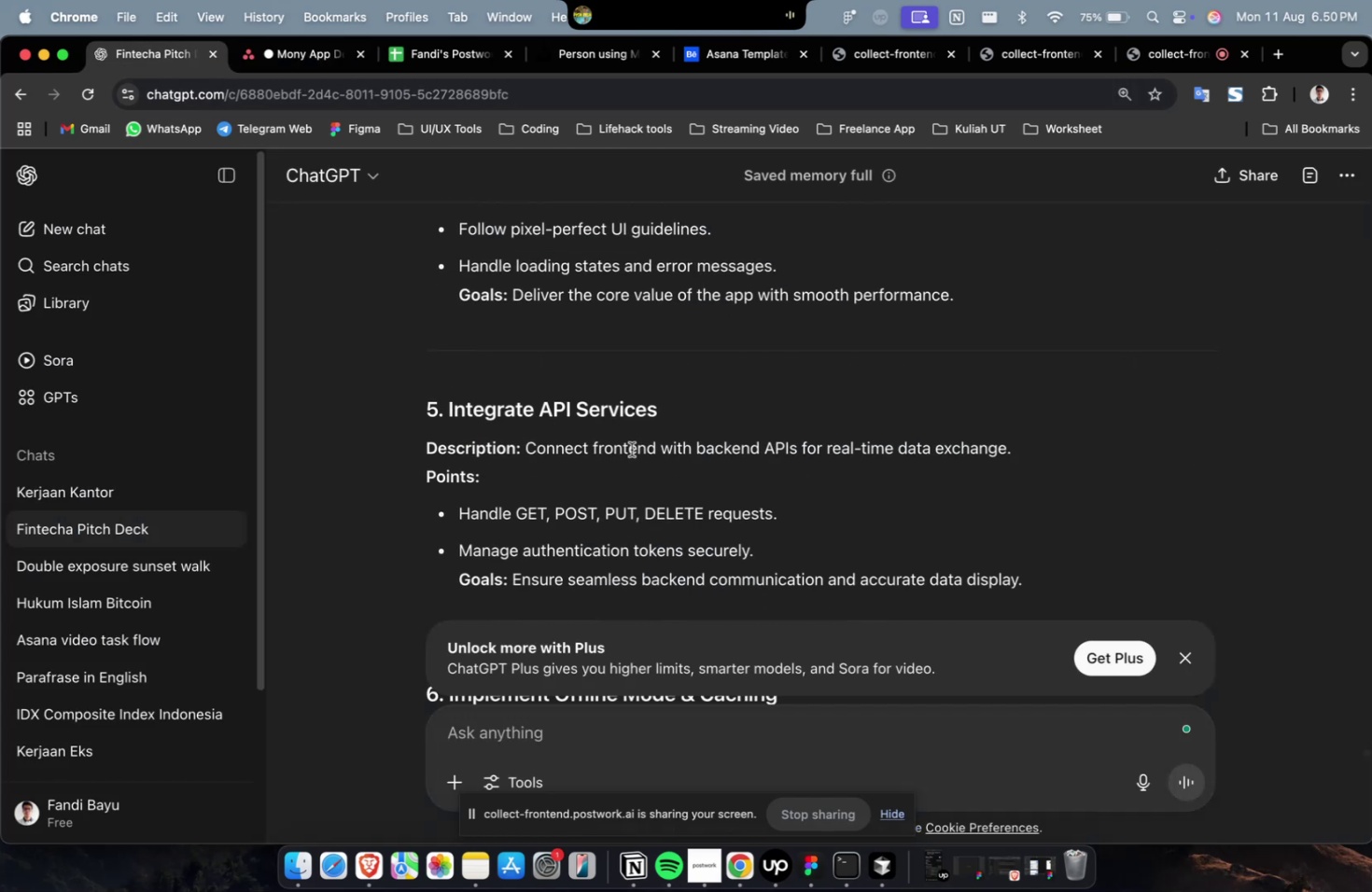 
left_click_drag(start_coordinate=[669, 411], to_coordinate=[451, 419])
 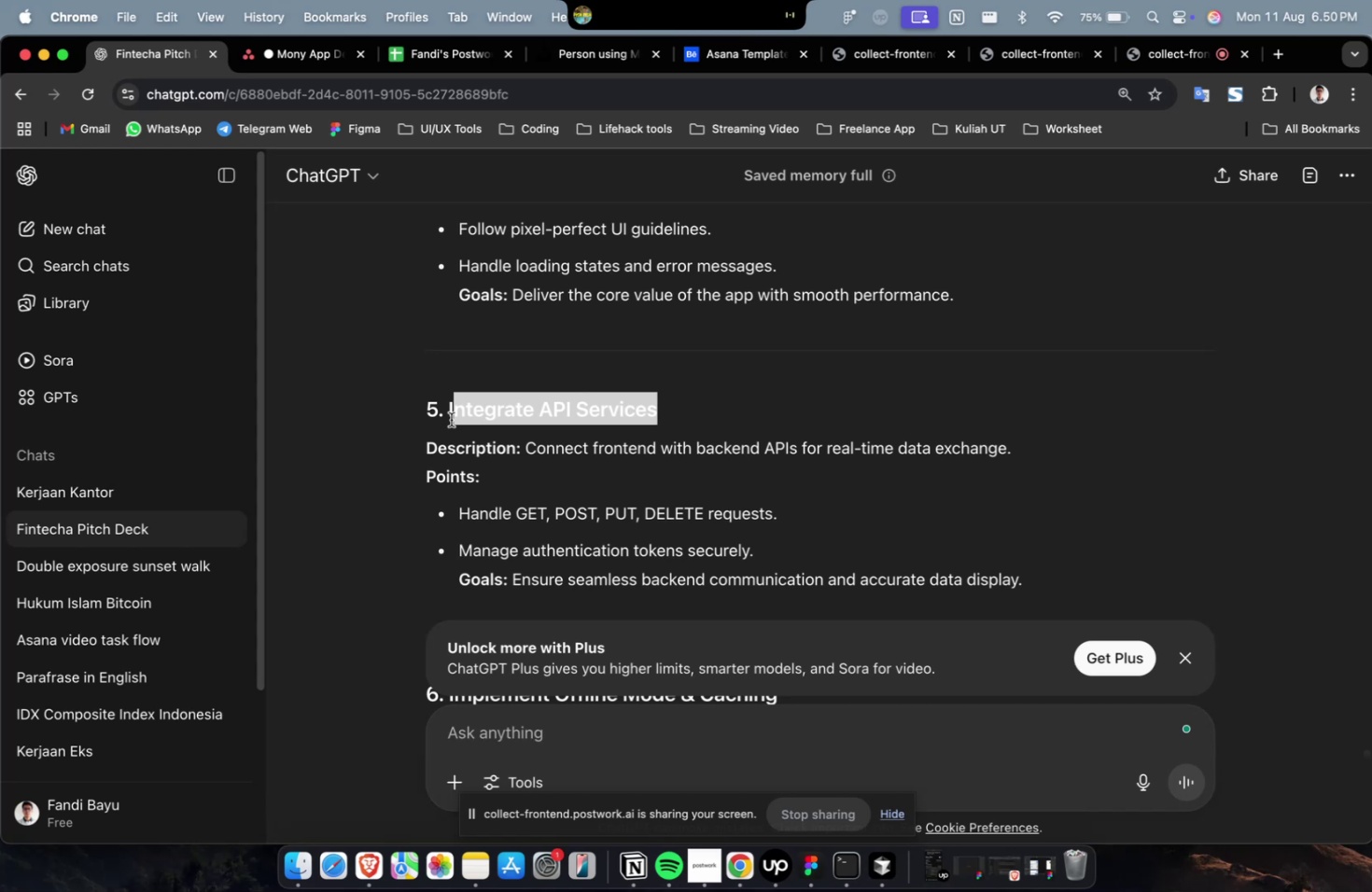 
key(Meta+CommandLeft)
 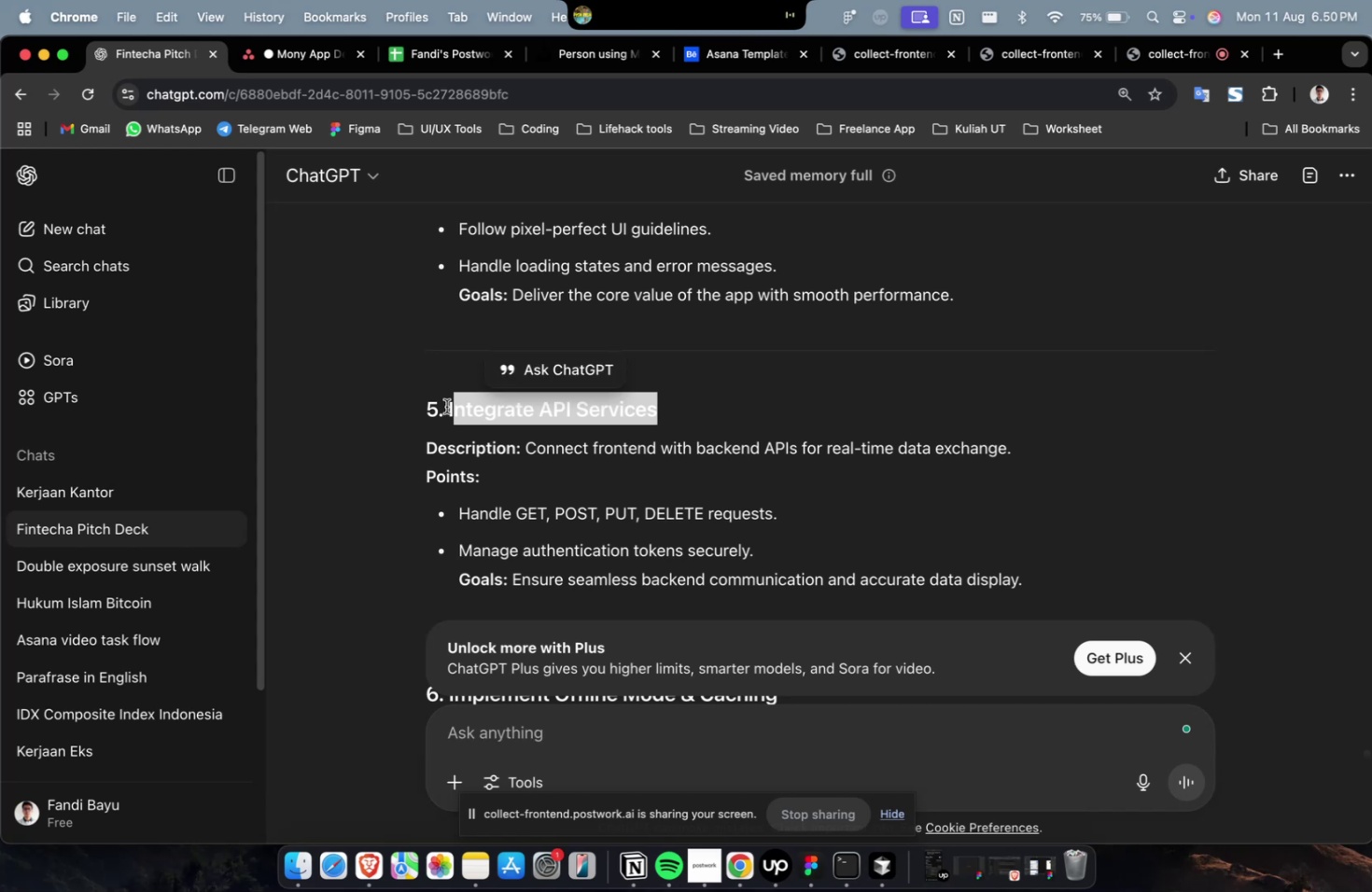 
left_click_drag(start_coordinate=[449, 410], to_coordinate=[802, 413])
 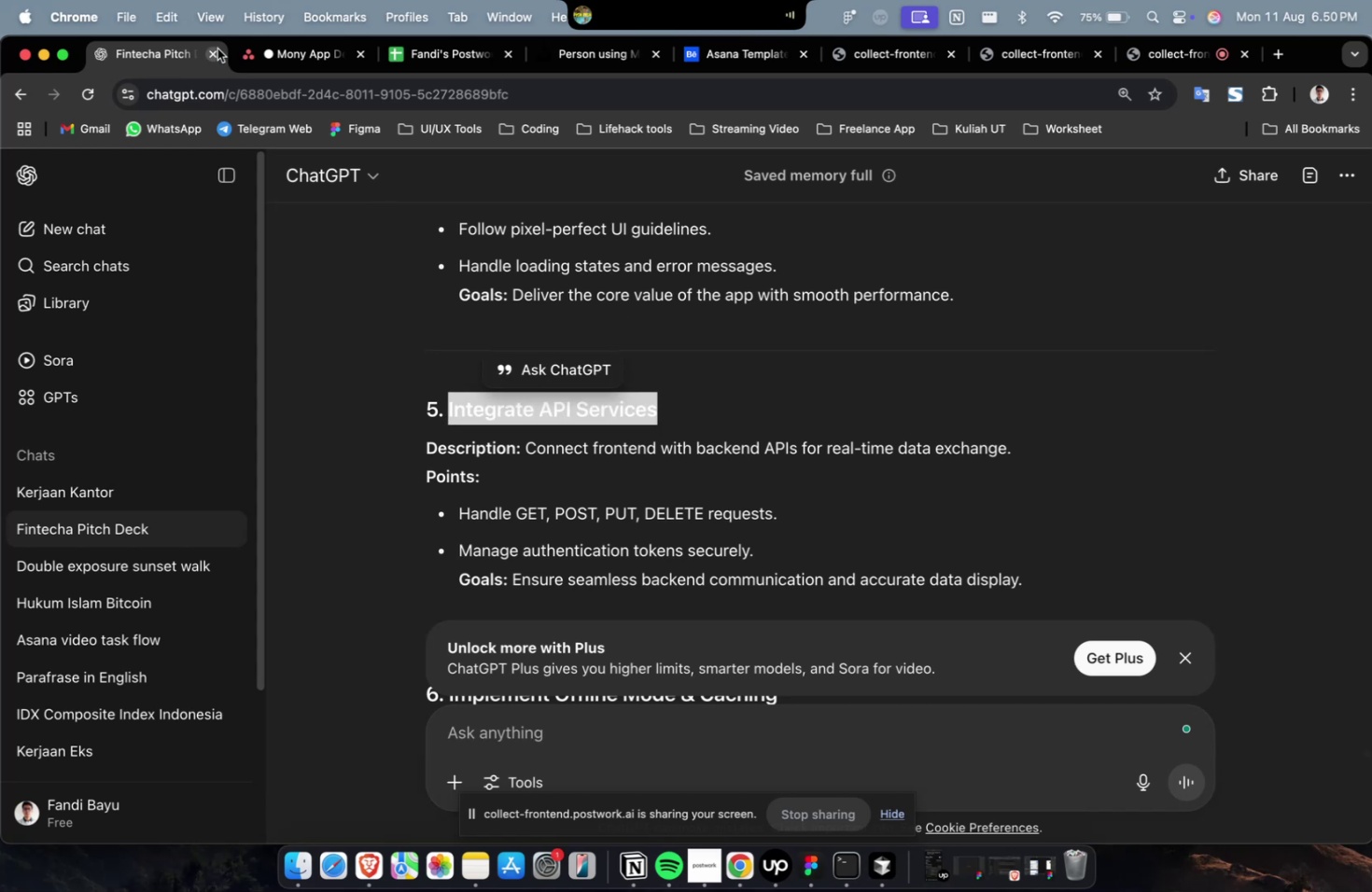 
key(Meta+C)
 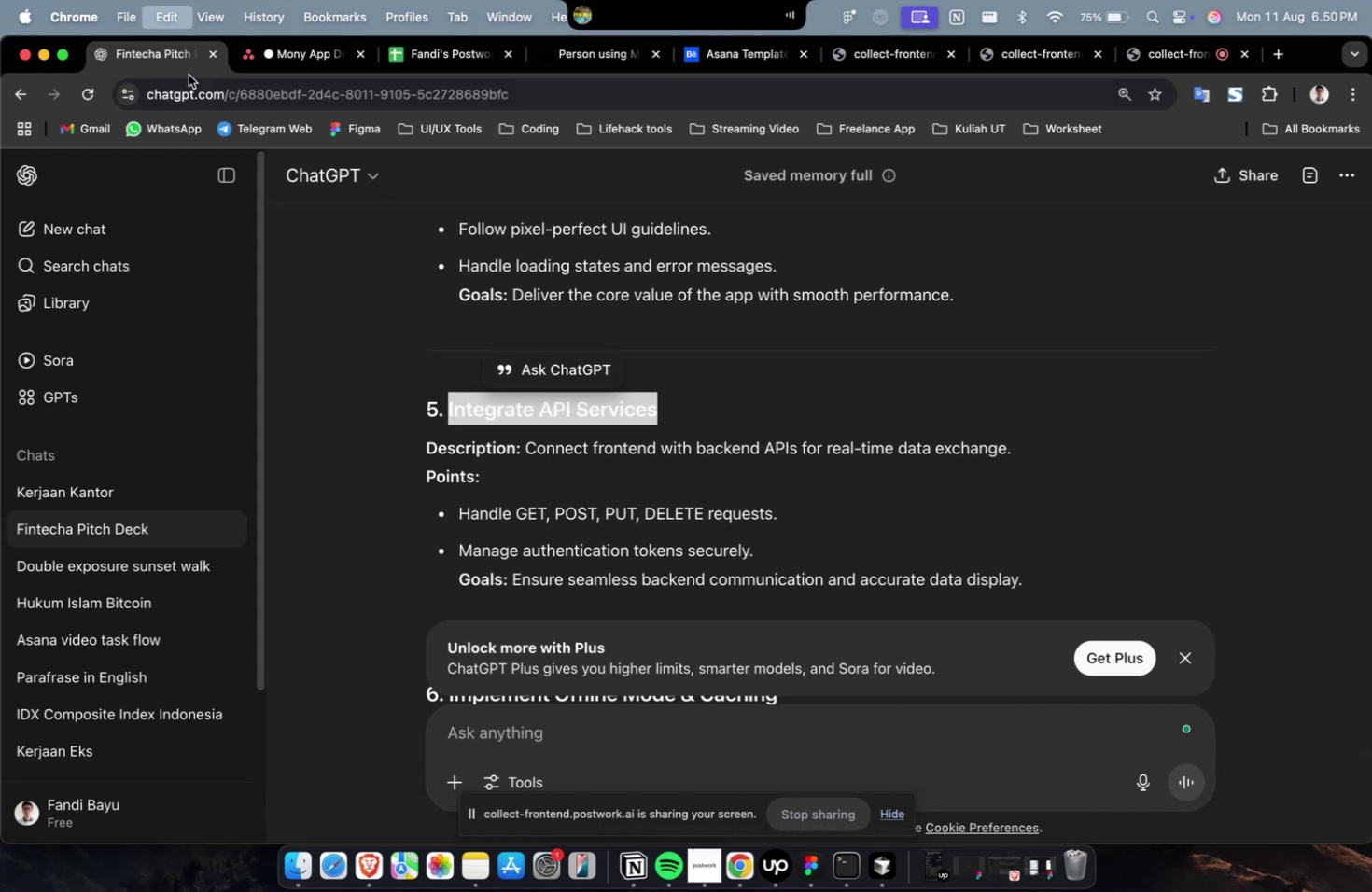 
key(Meta+C)
 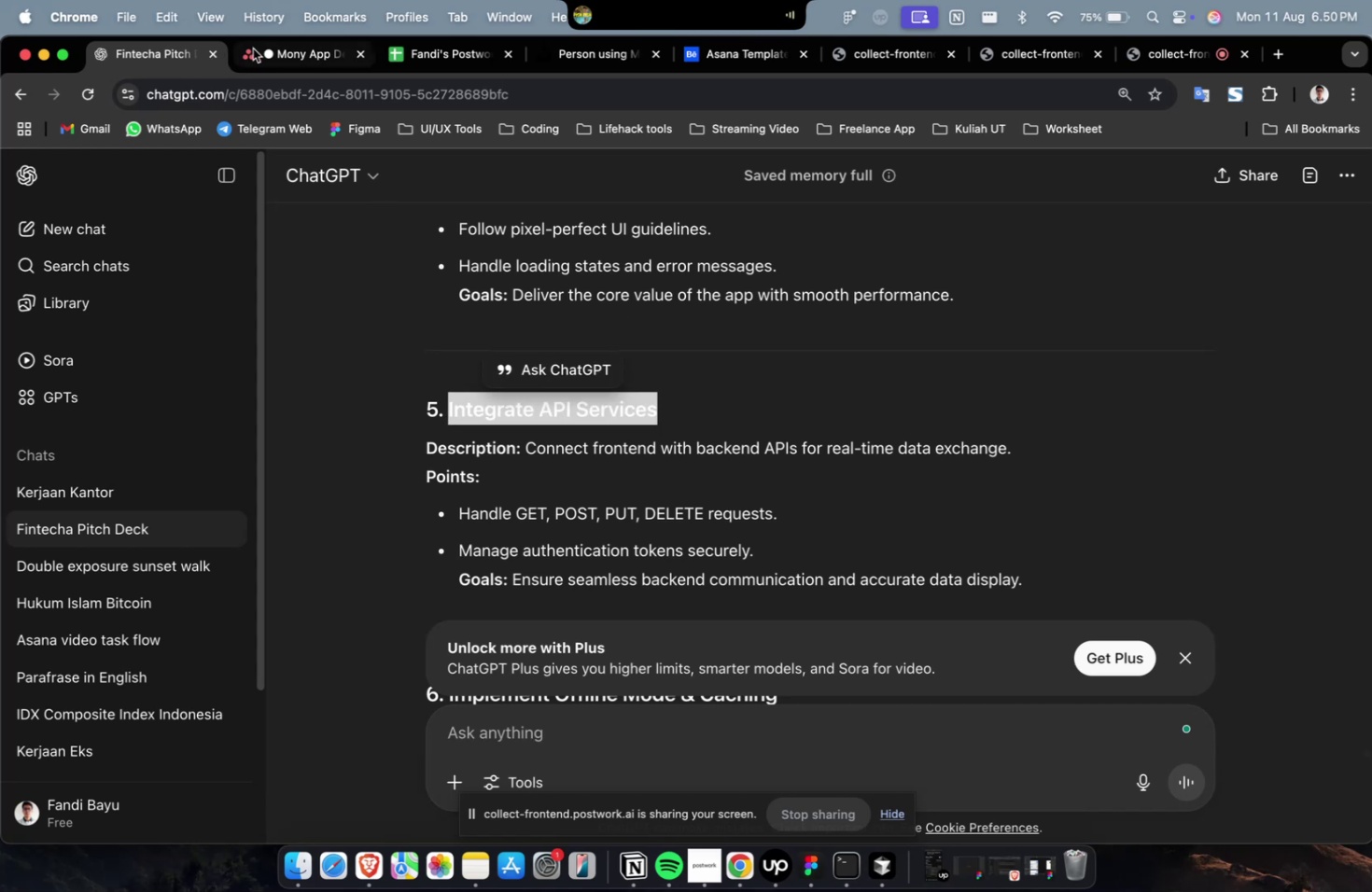 
left_click([300, 60])
 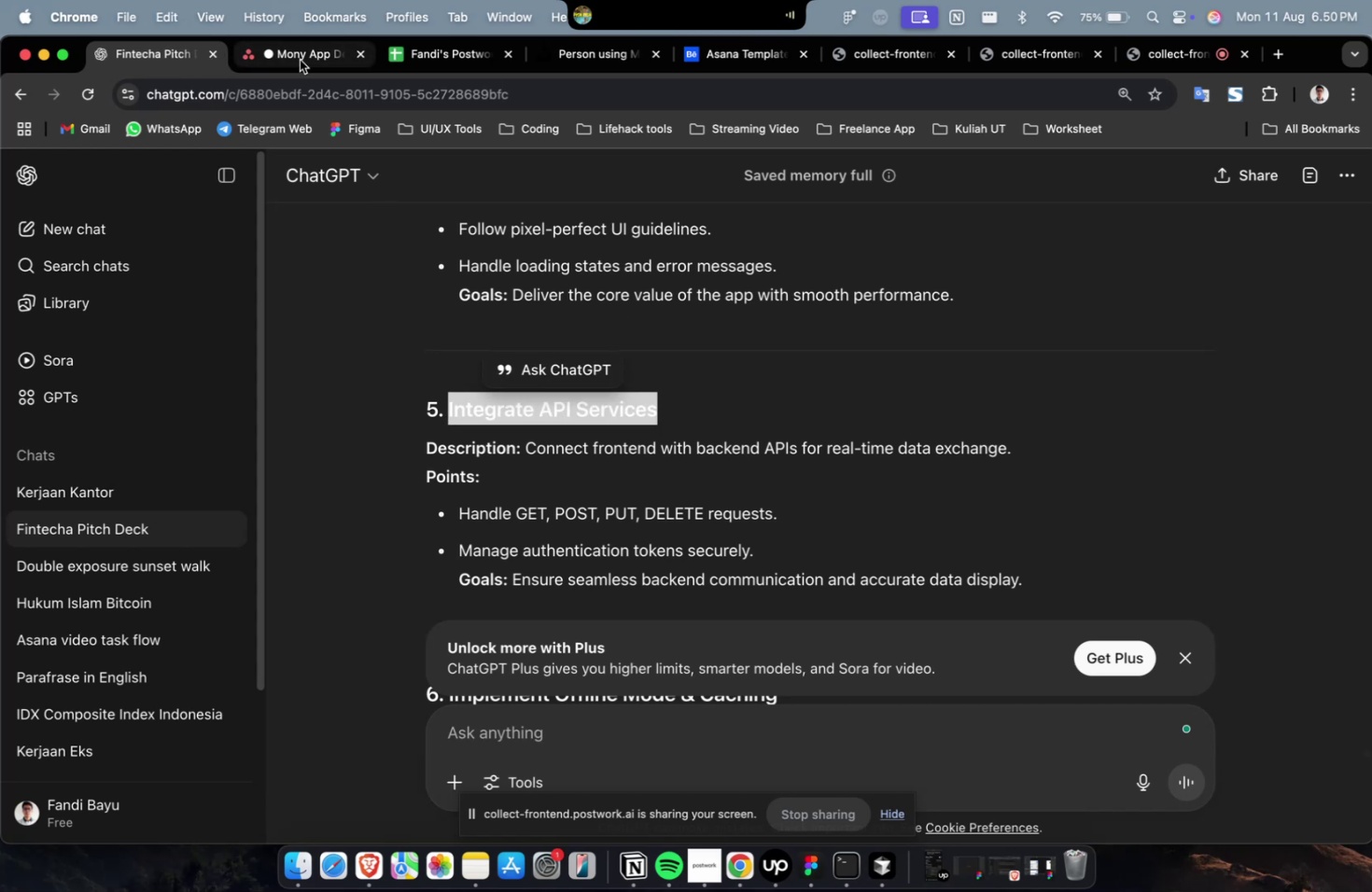 
key(Meta+V)
 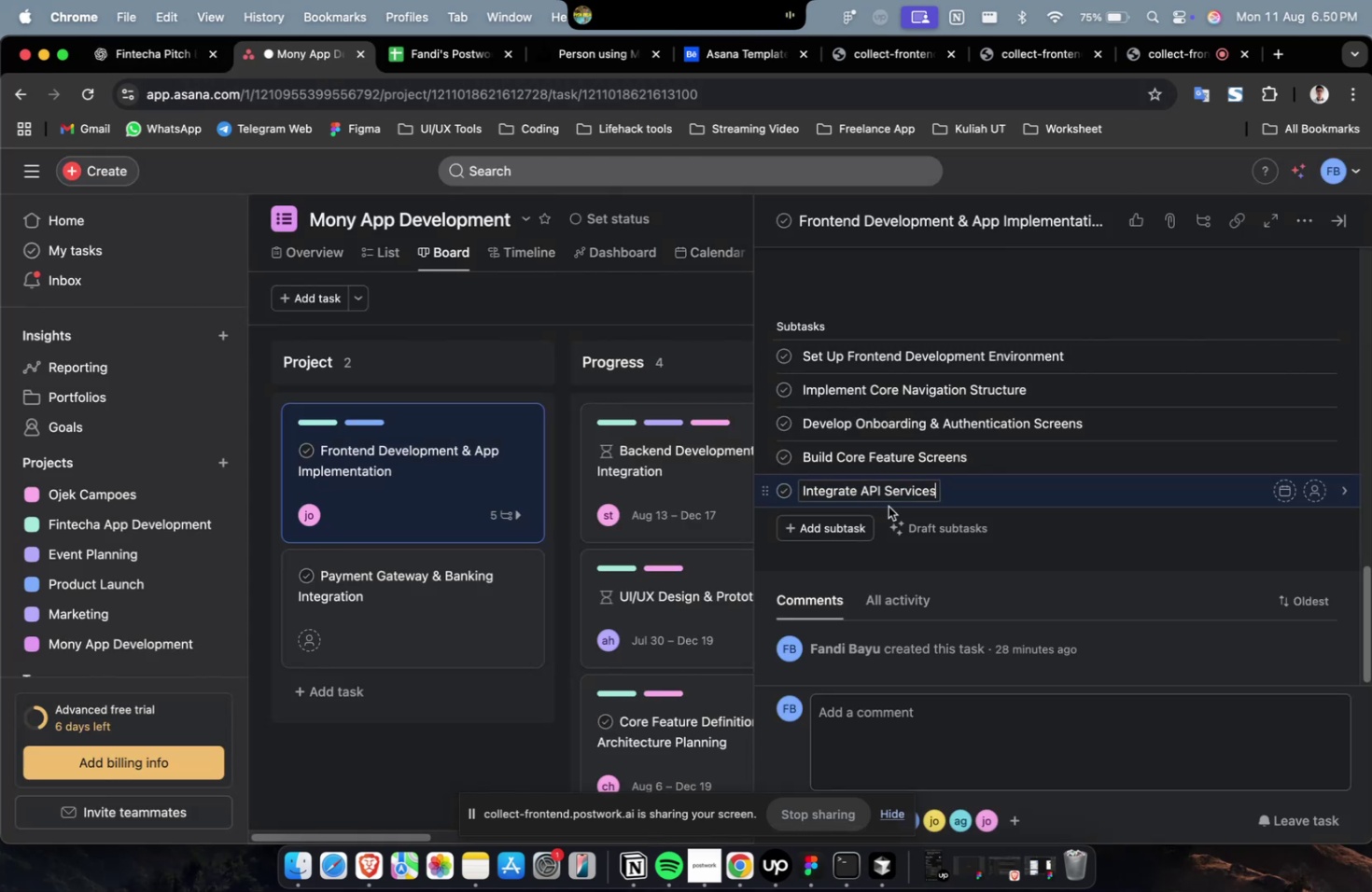 
left_click([868, 524])
 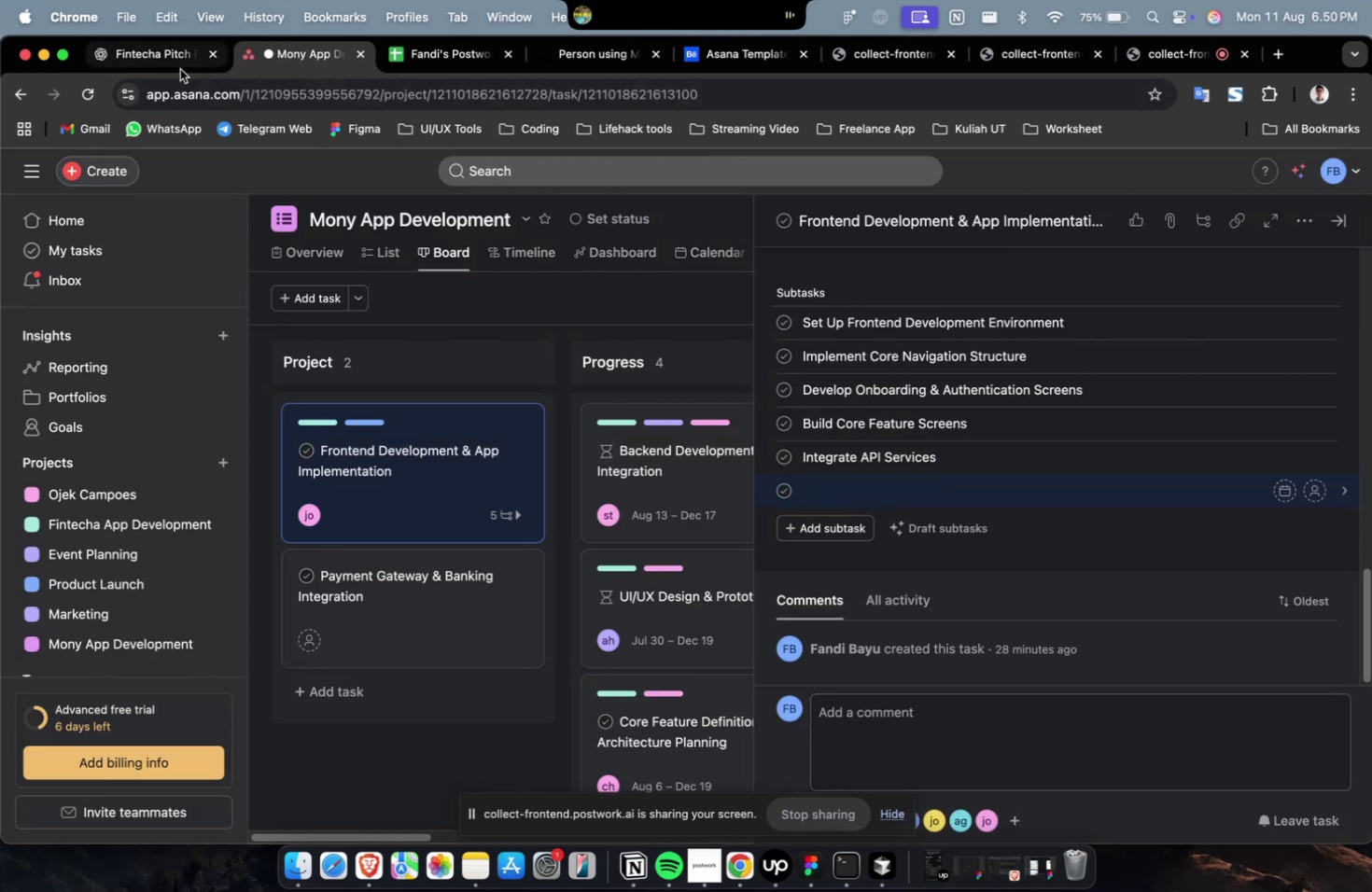 
scroll: coordinate [474, 269], scroll_direction: down, amount: 9.0
 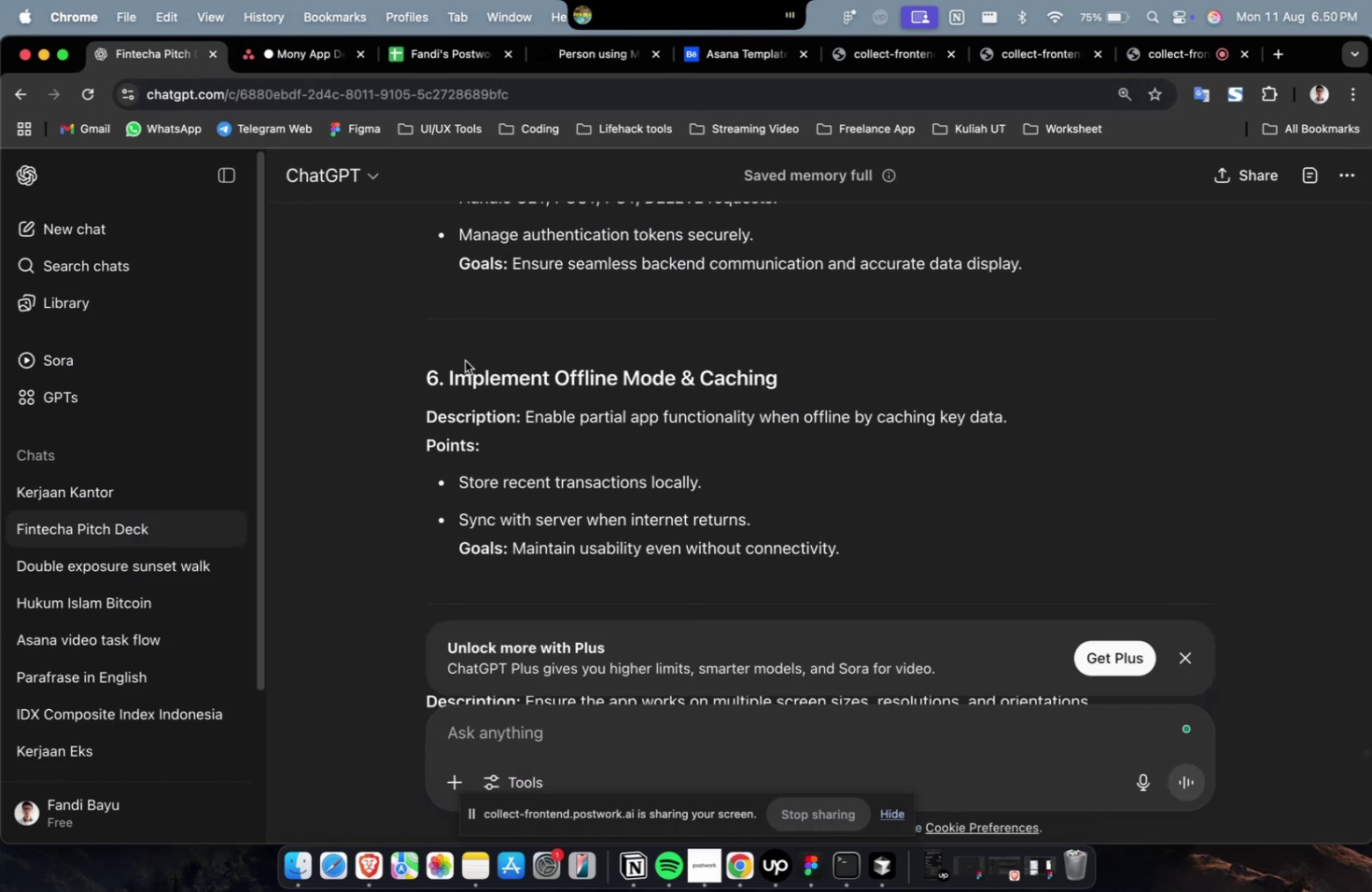 
left_click_drag(start_coordinate=[446, 376], to_coordinate=[977, 376])
 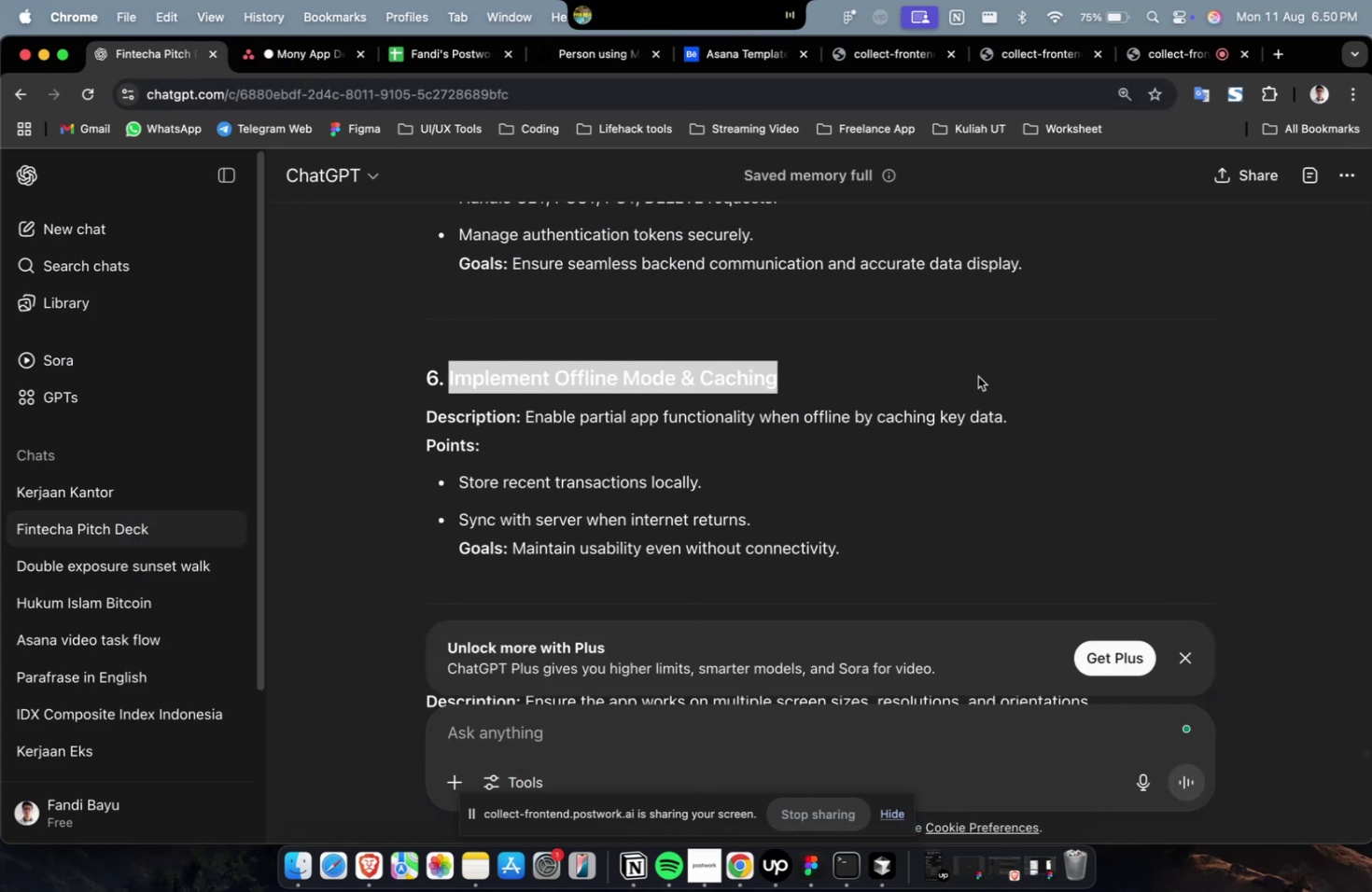 
key(Meta+C)
 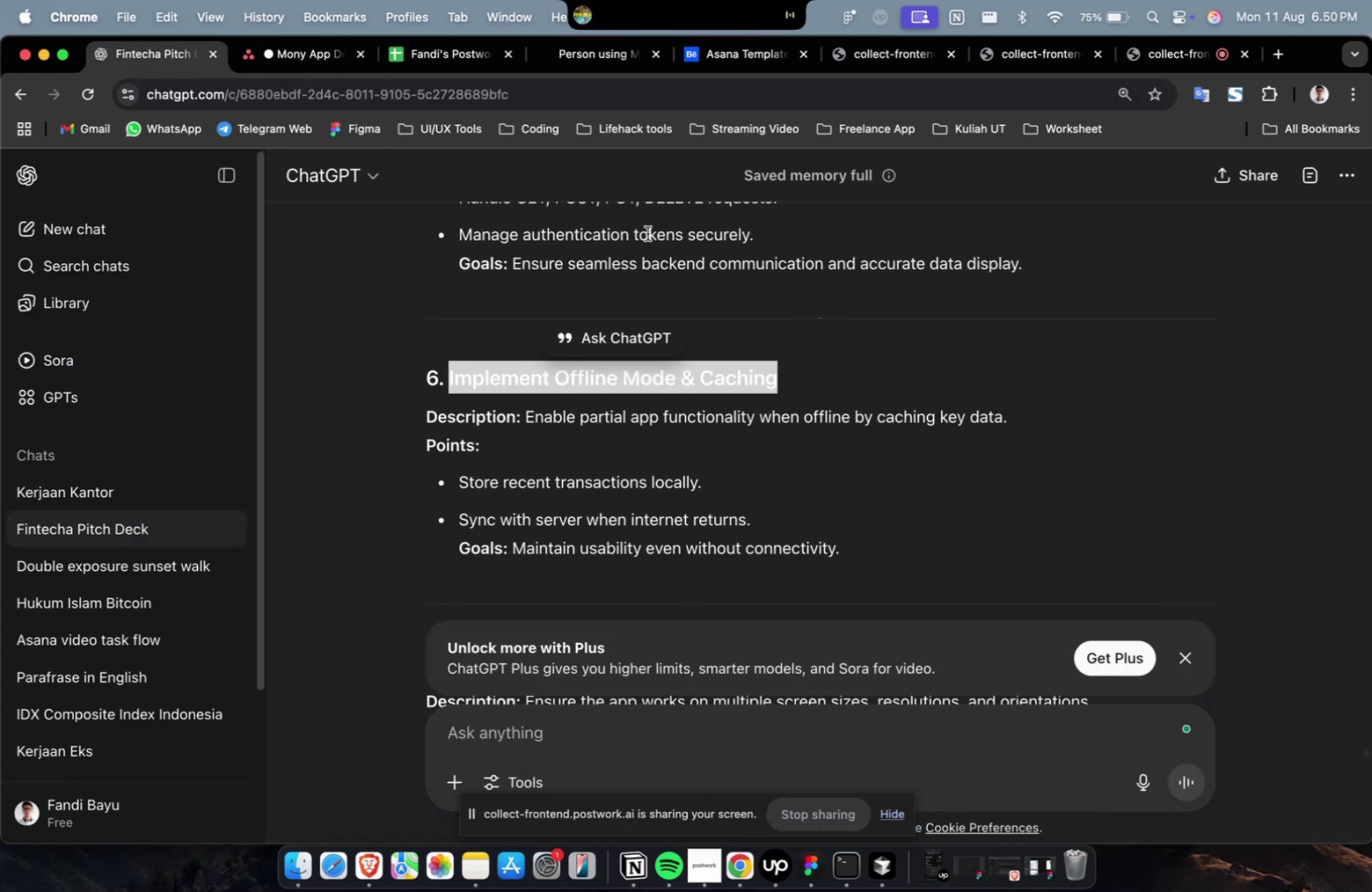 
key(Meta+C)
 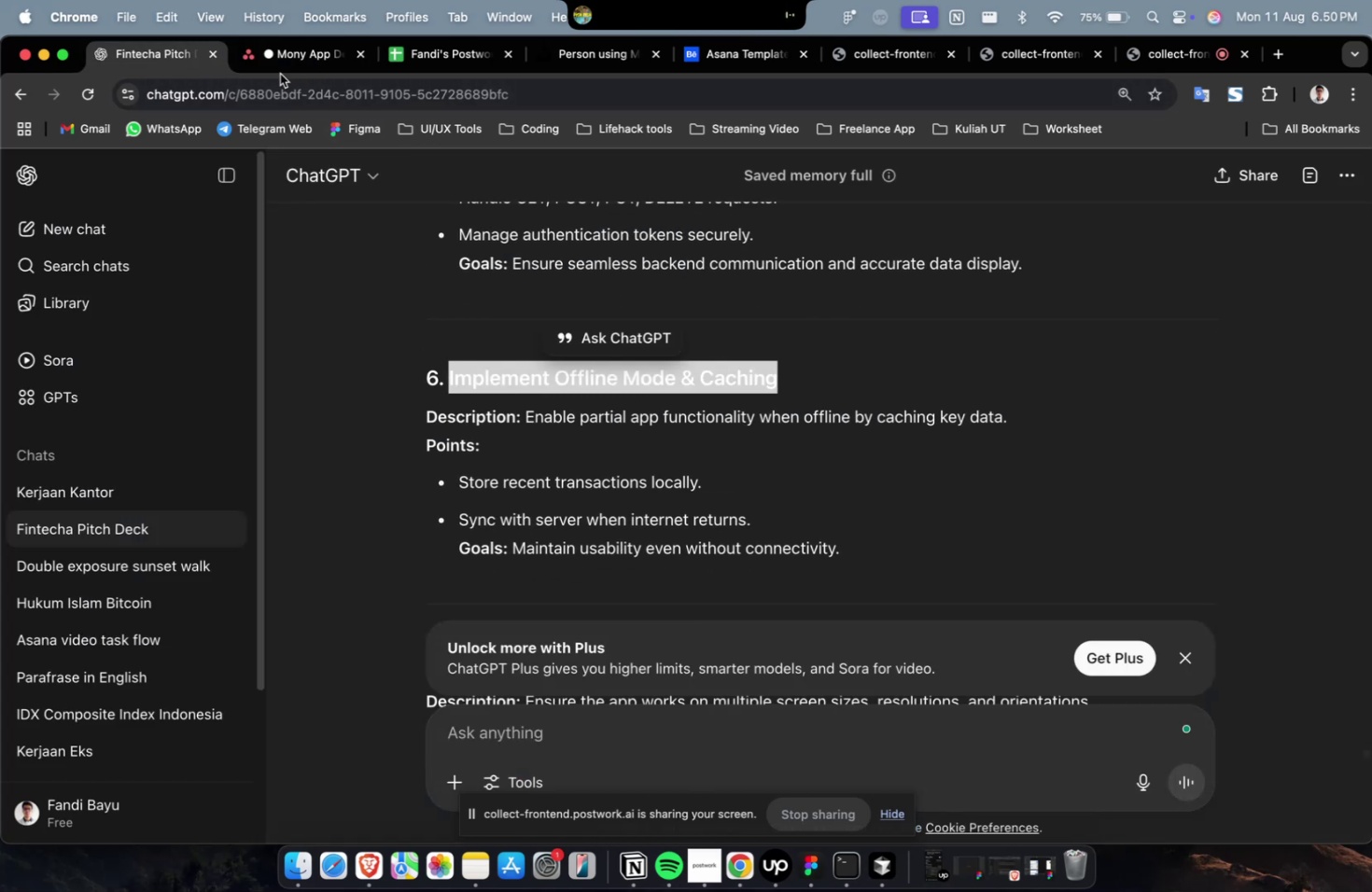 
double_click([301, 61])
 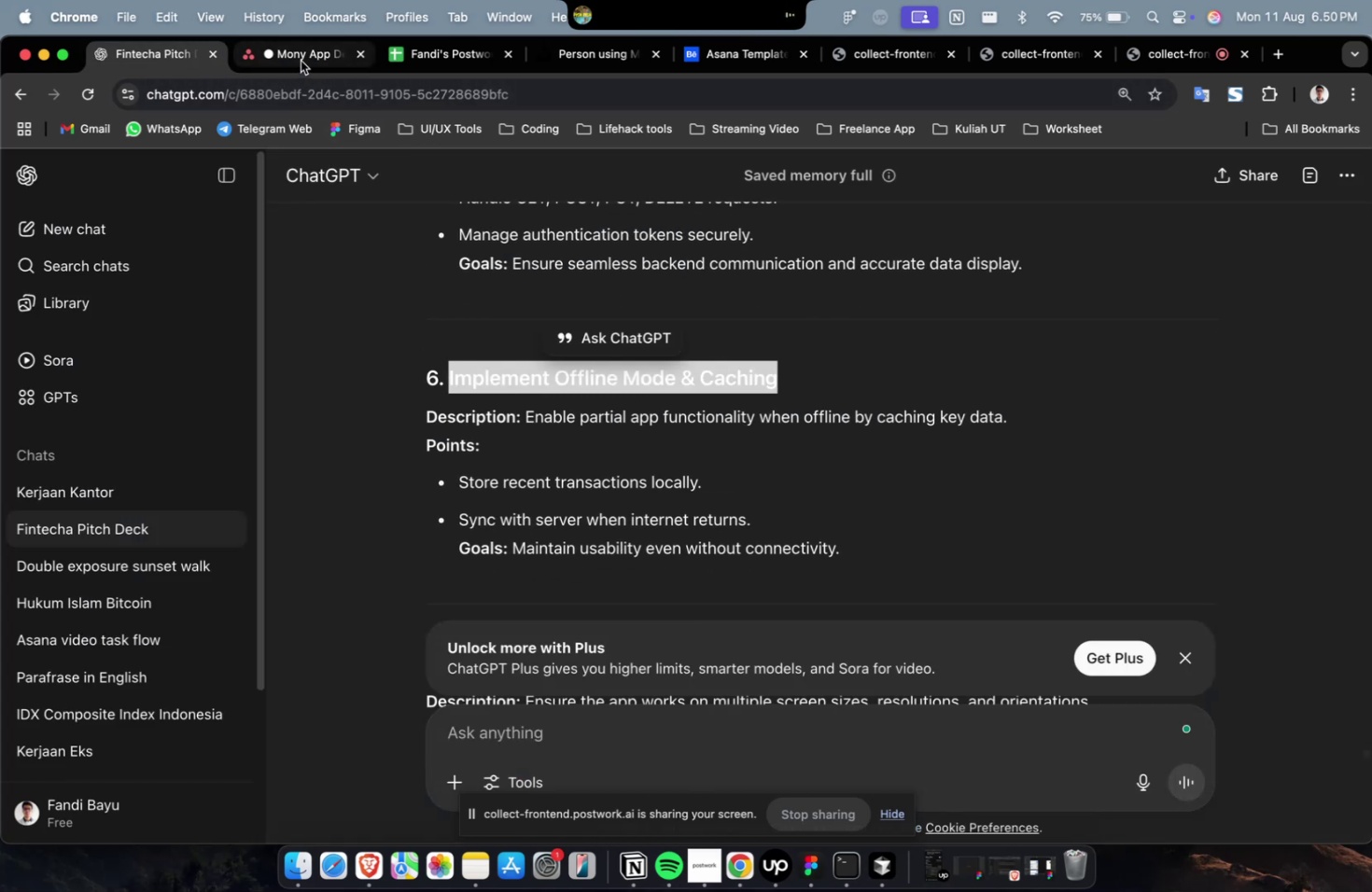 
key(Meta+CommandLeft)
 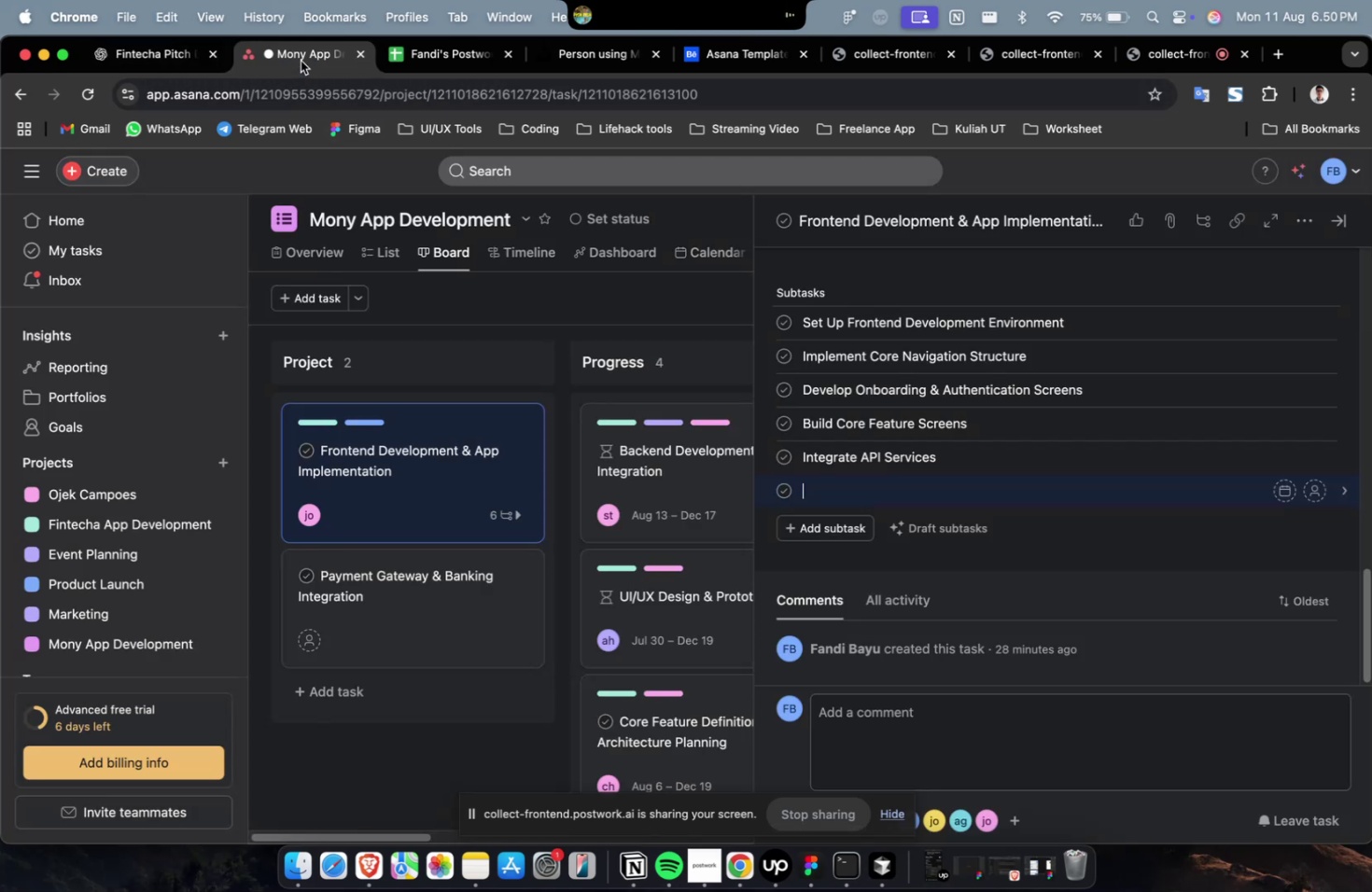 
key(Meta+V)
 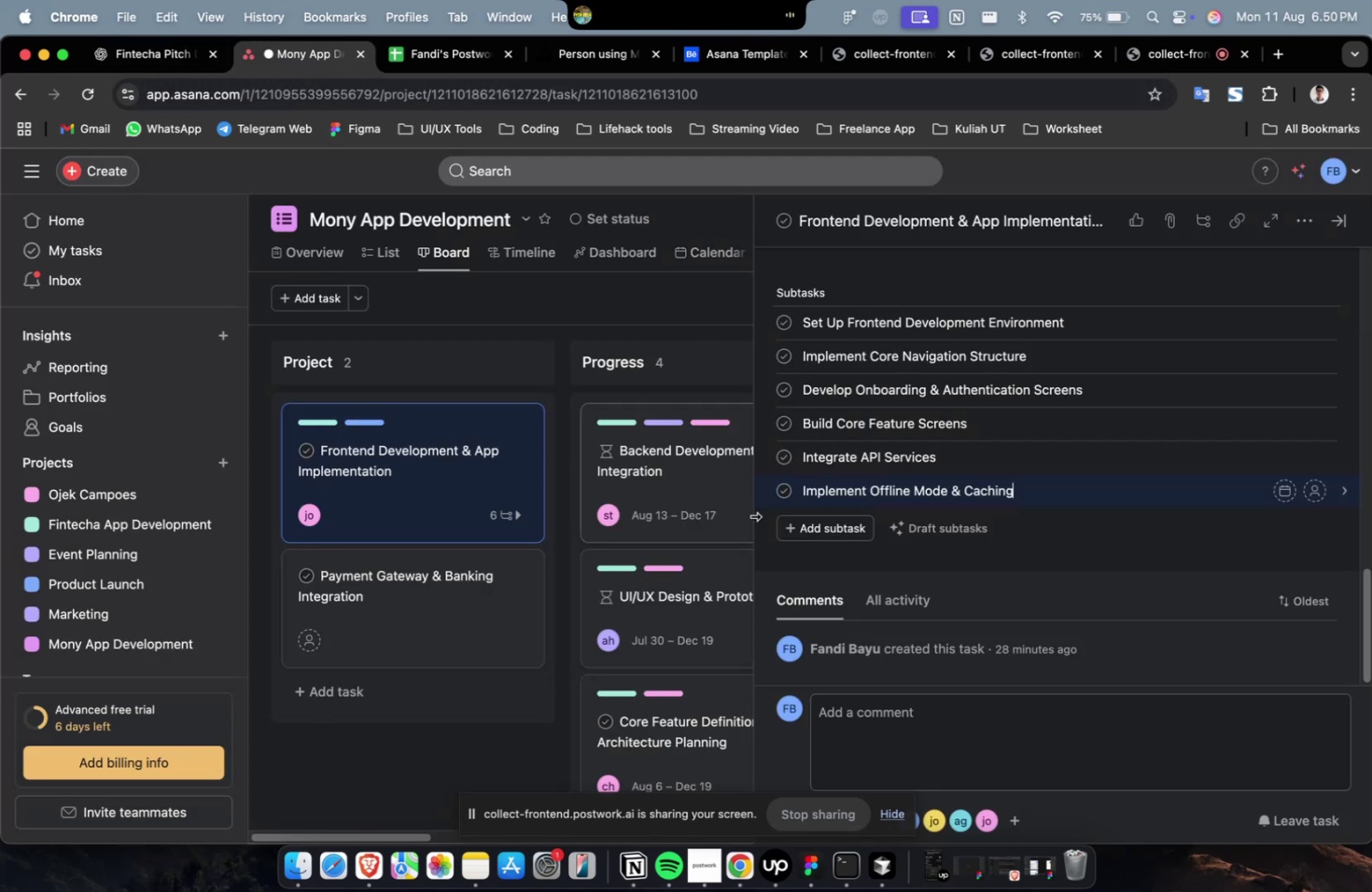 
left_click([807, 536])
 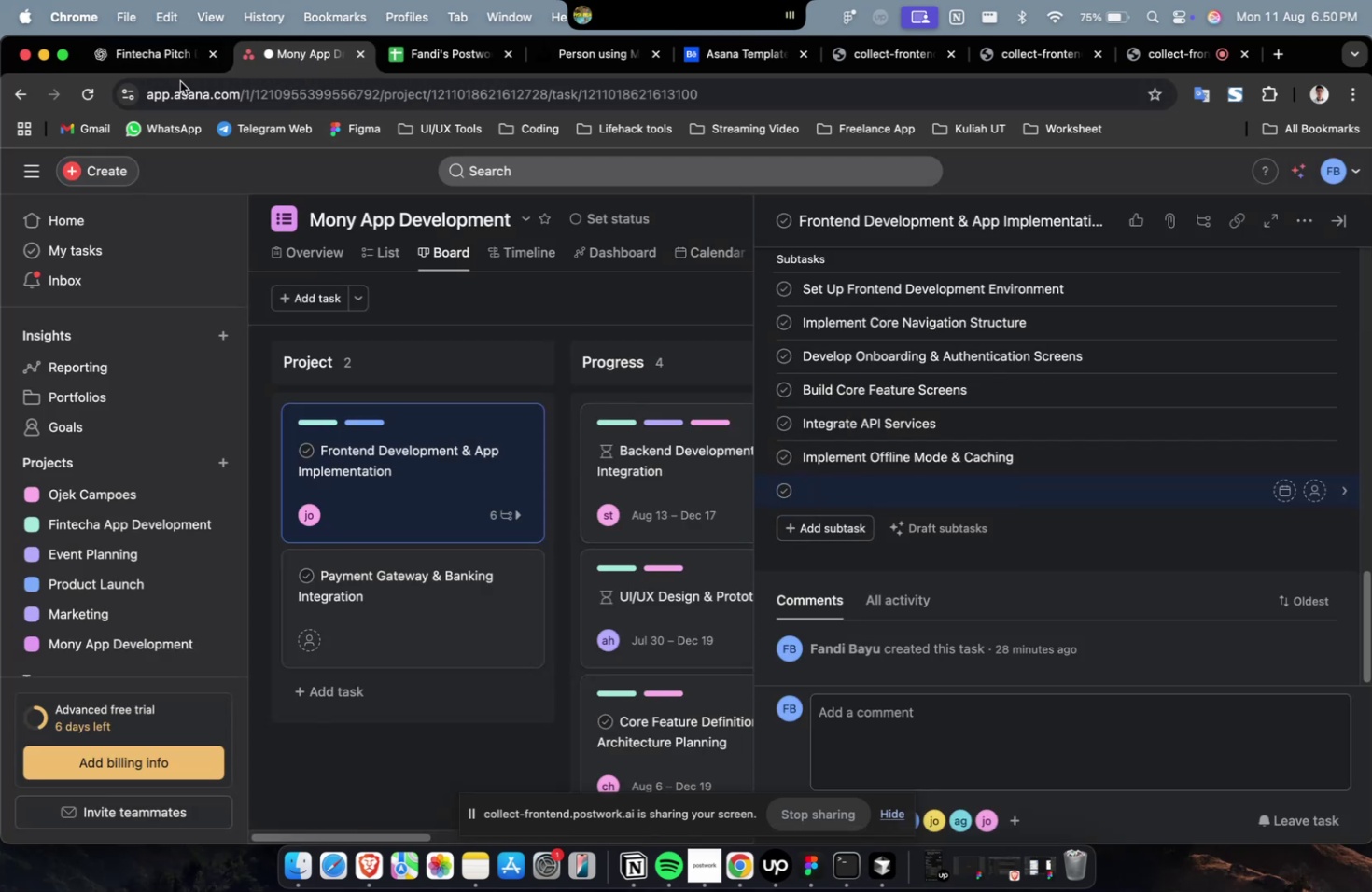 
left_click([159, 45])
 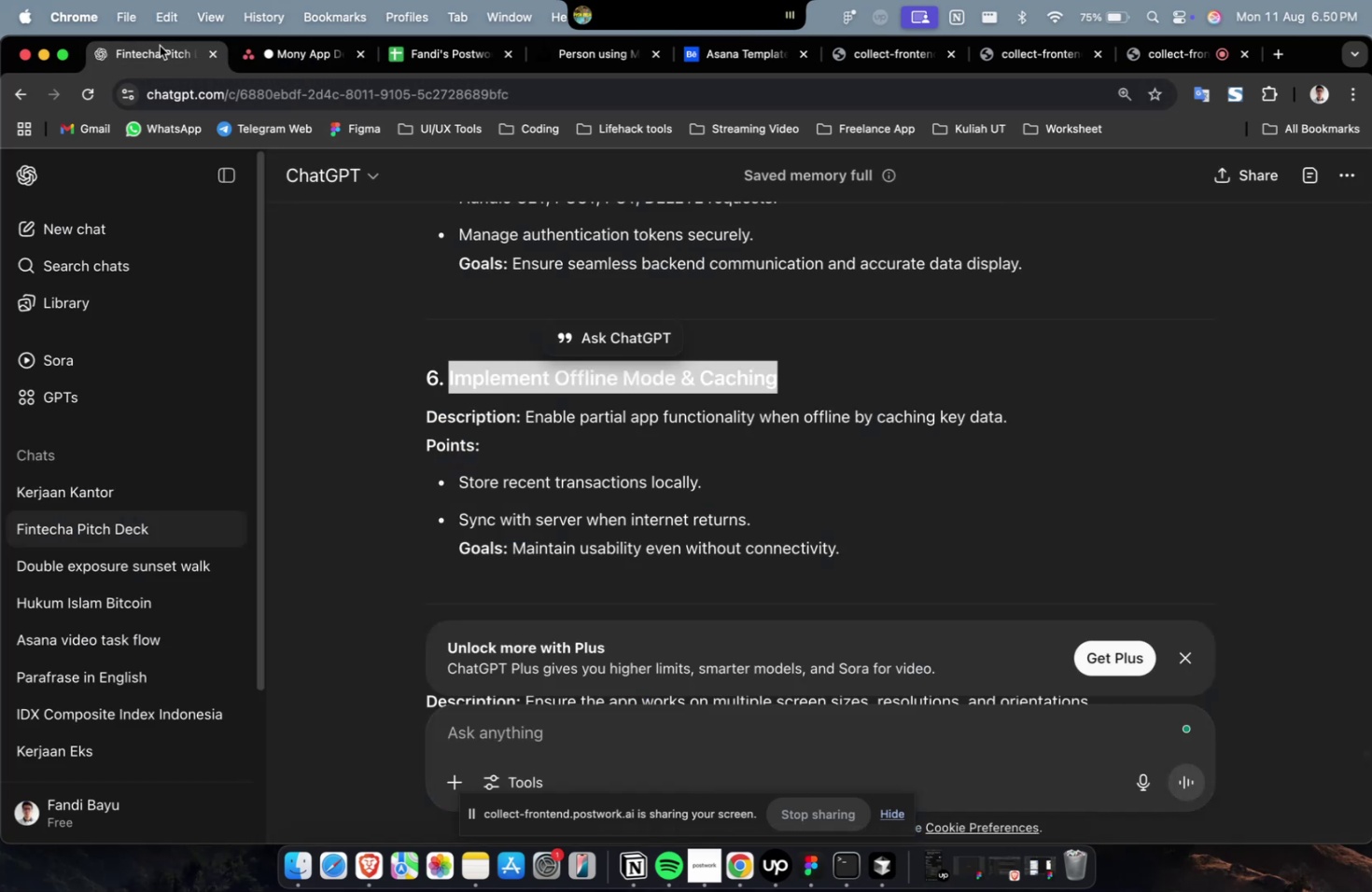 
scroll: coordinate [510, 328], scroll_direction: down, amount: 9.0
 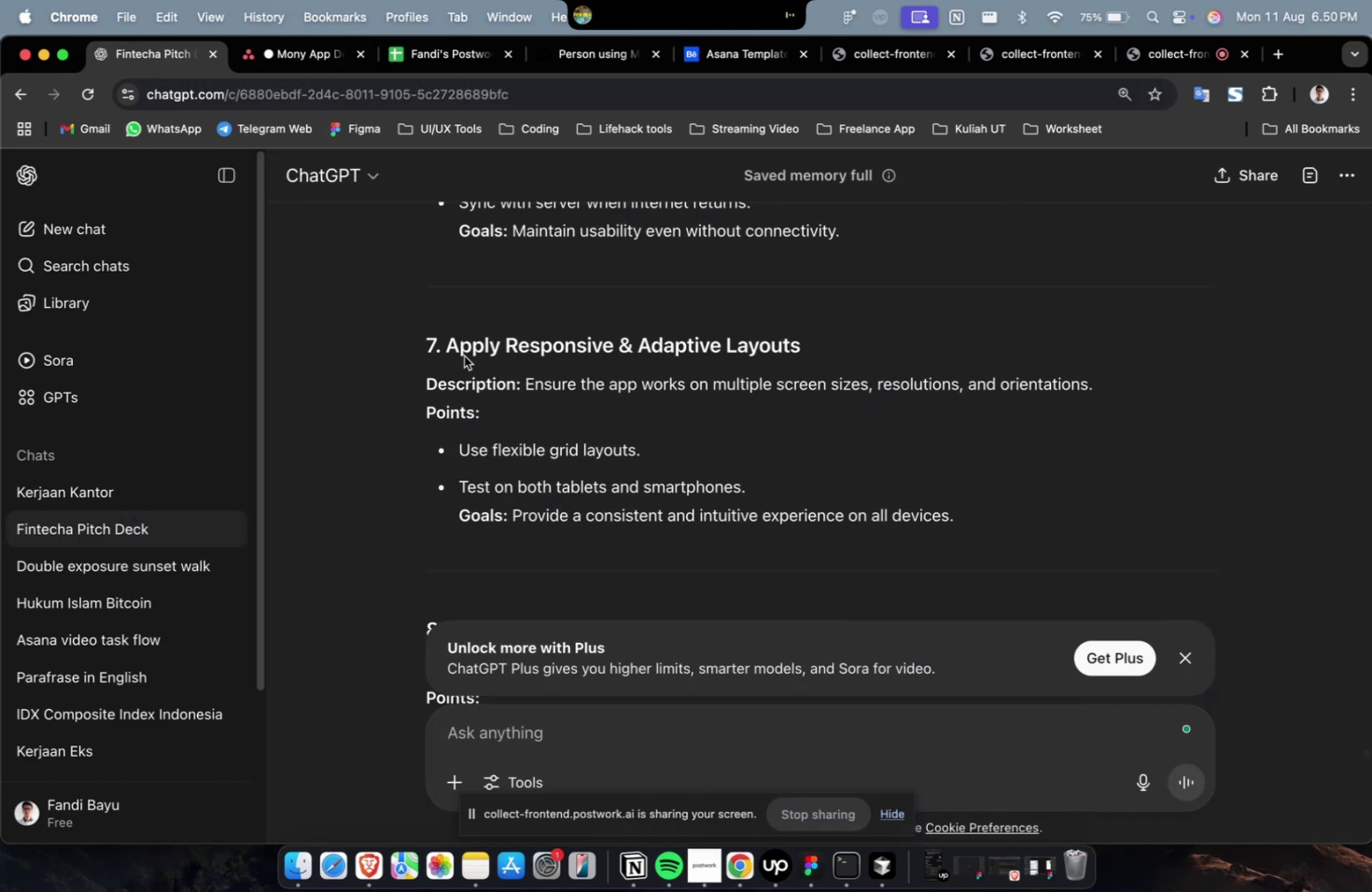 
left_click_drag(start_coordinate=[449, 344], to_coordinate=[1090, 344])
 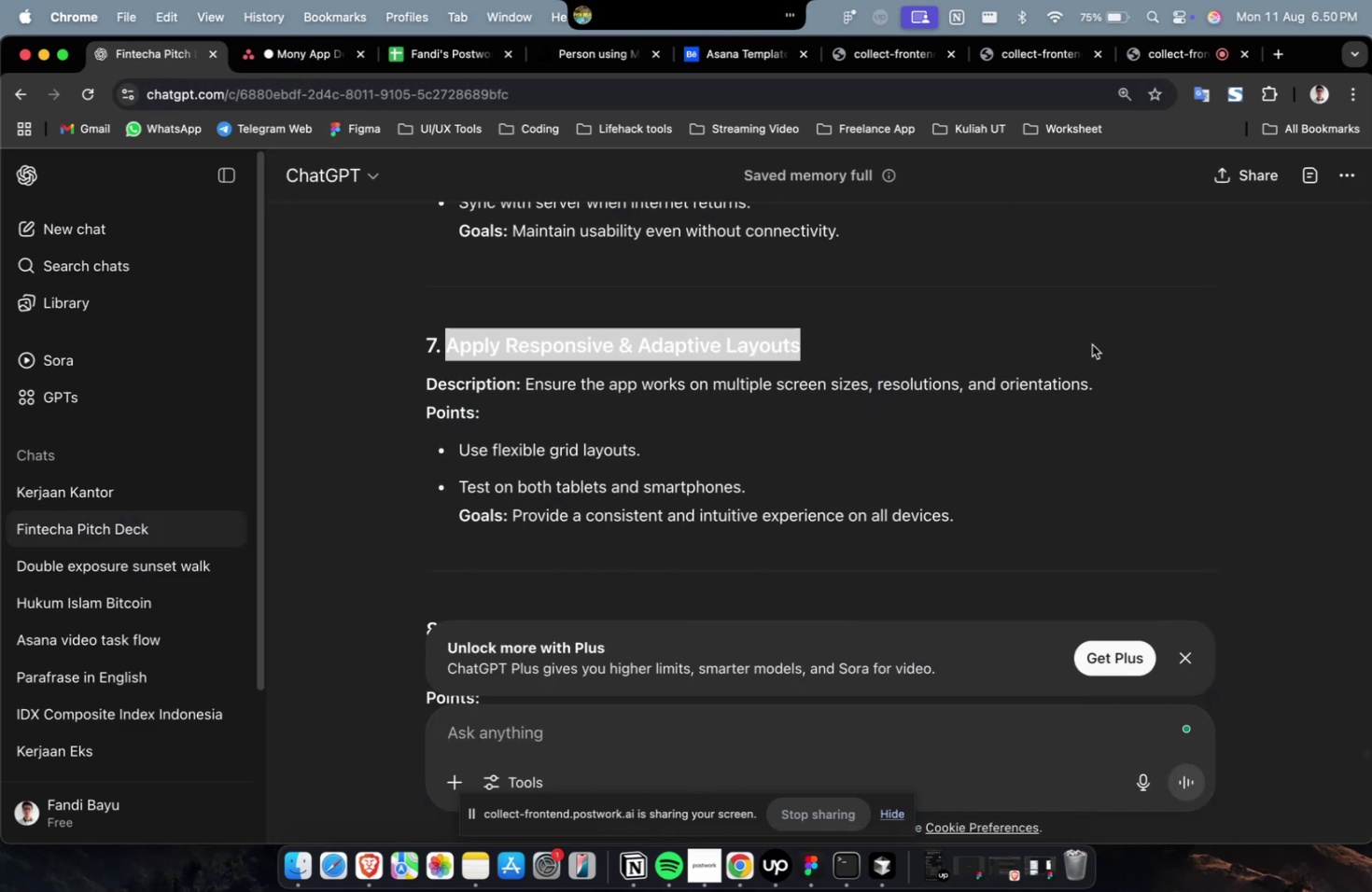 
key(Meta+C)
 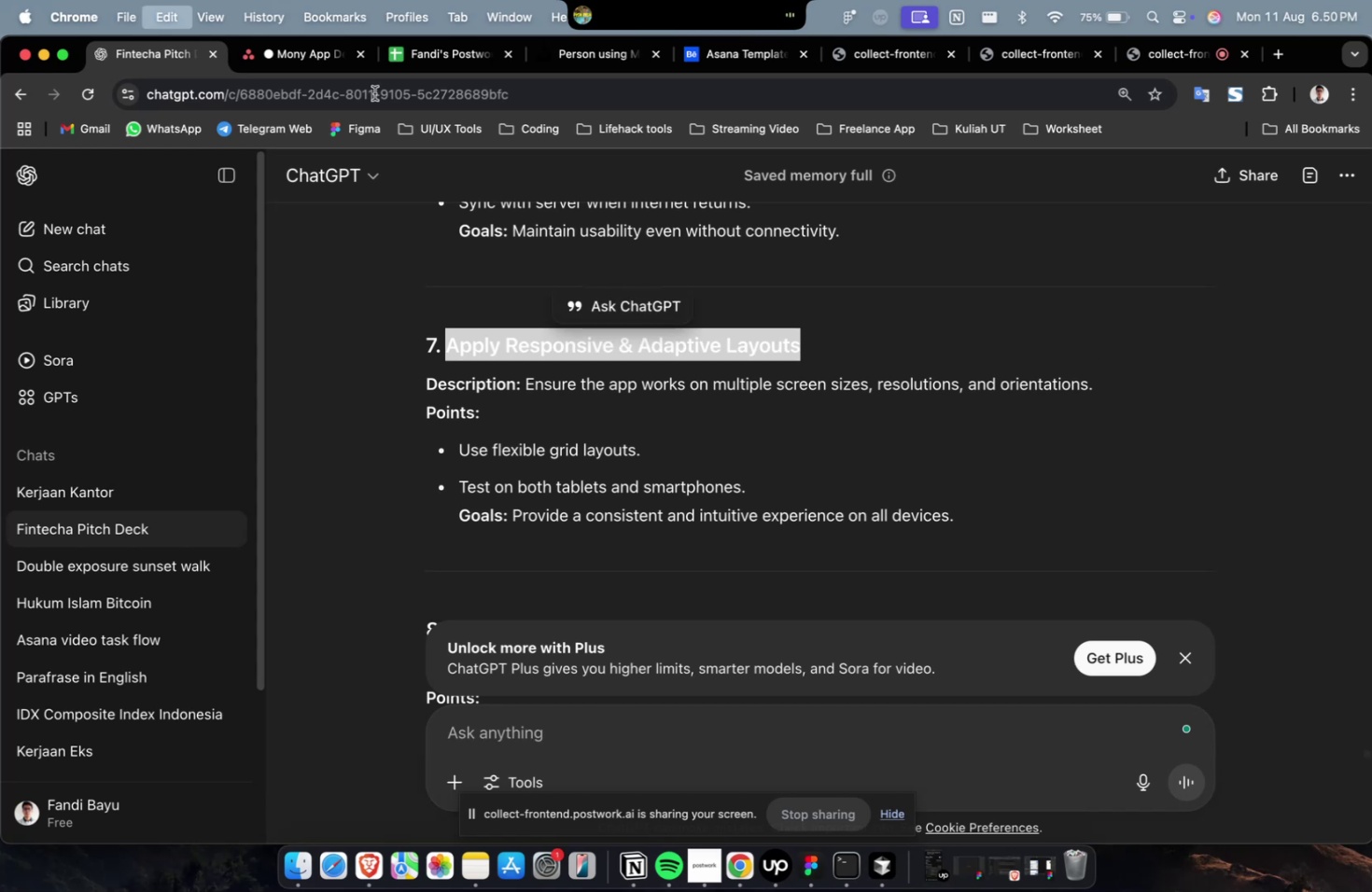 
key(Meta+C)
 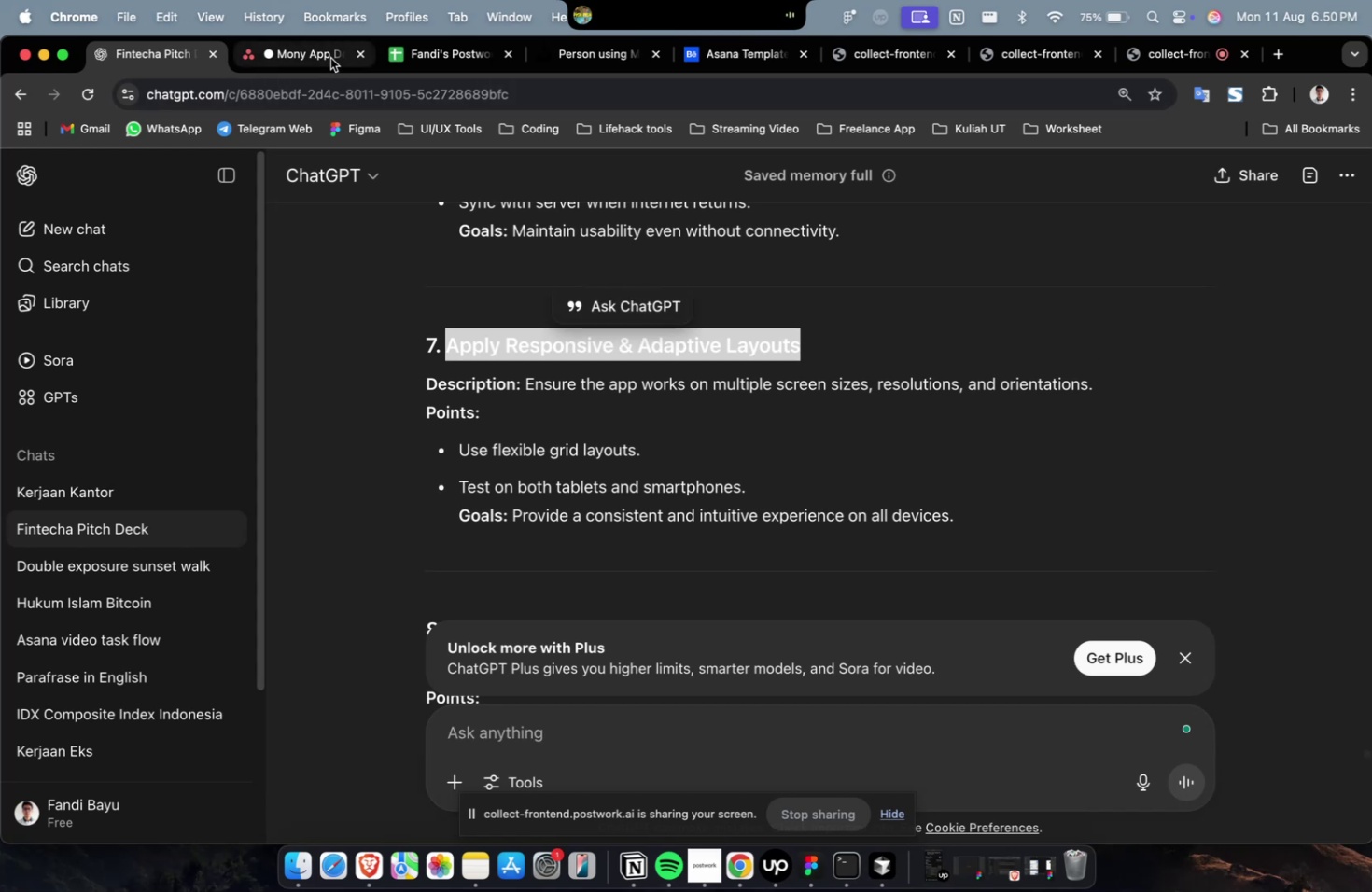 
key(Meta+CommandLeft)
 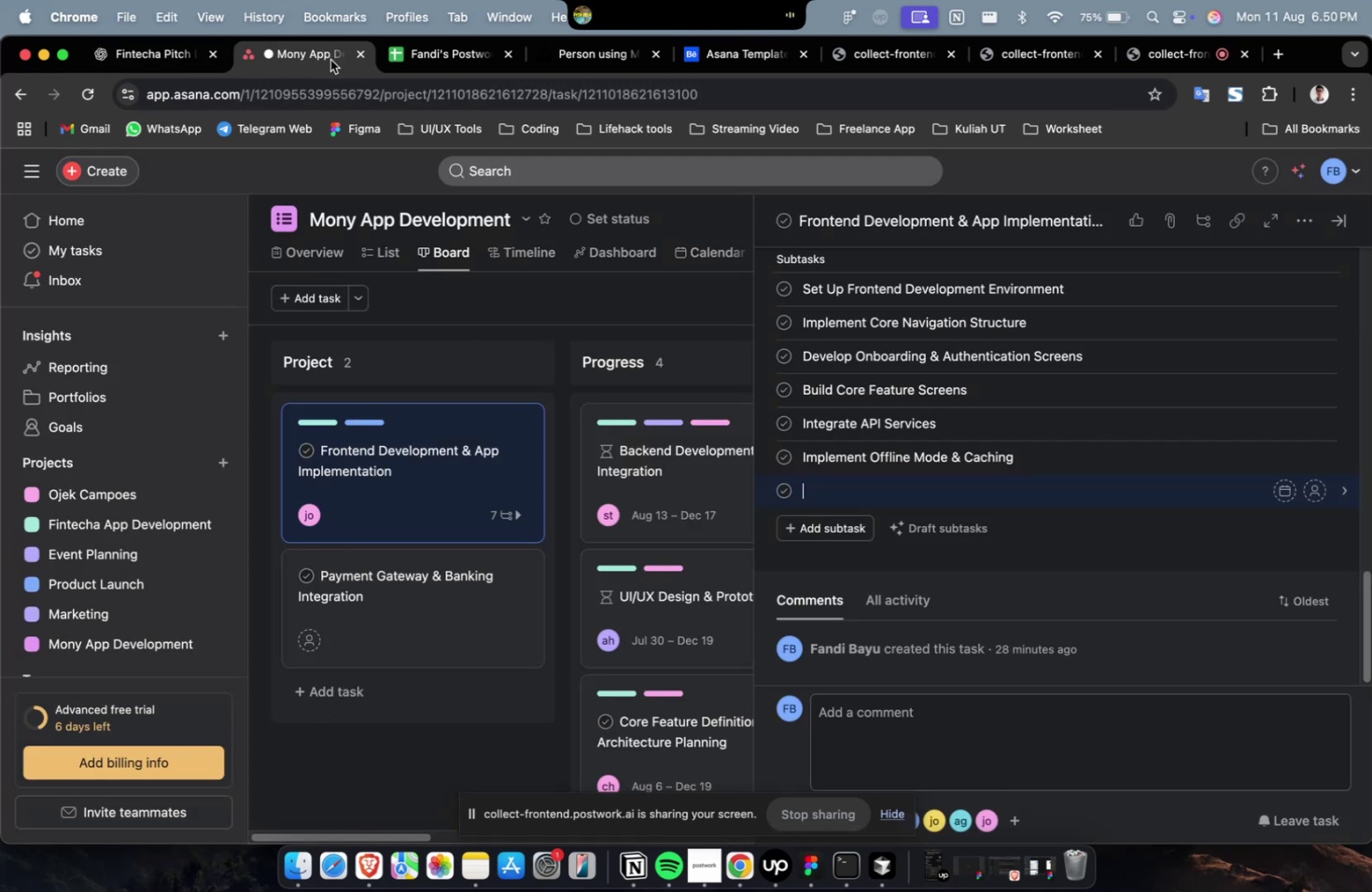 
key(Meta+V)
 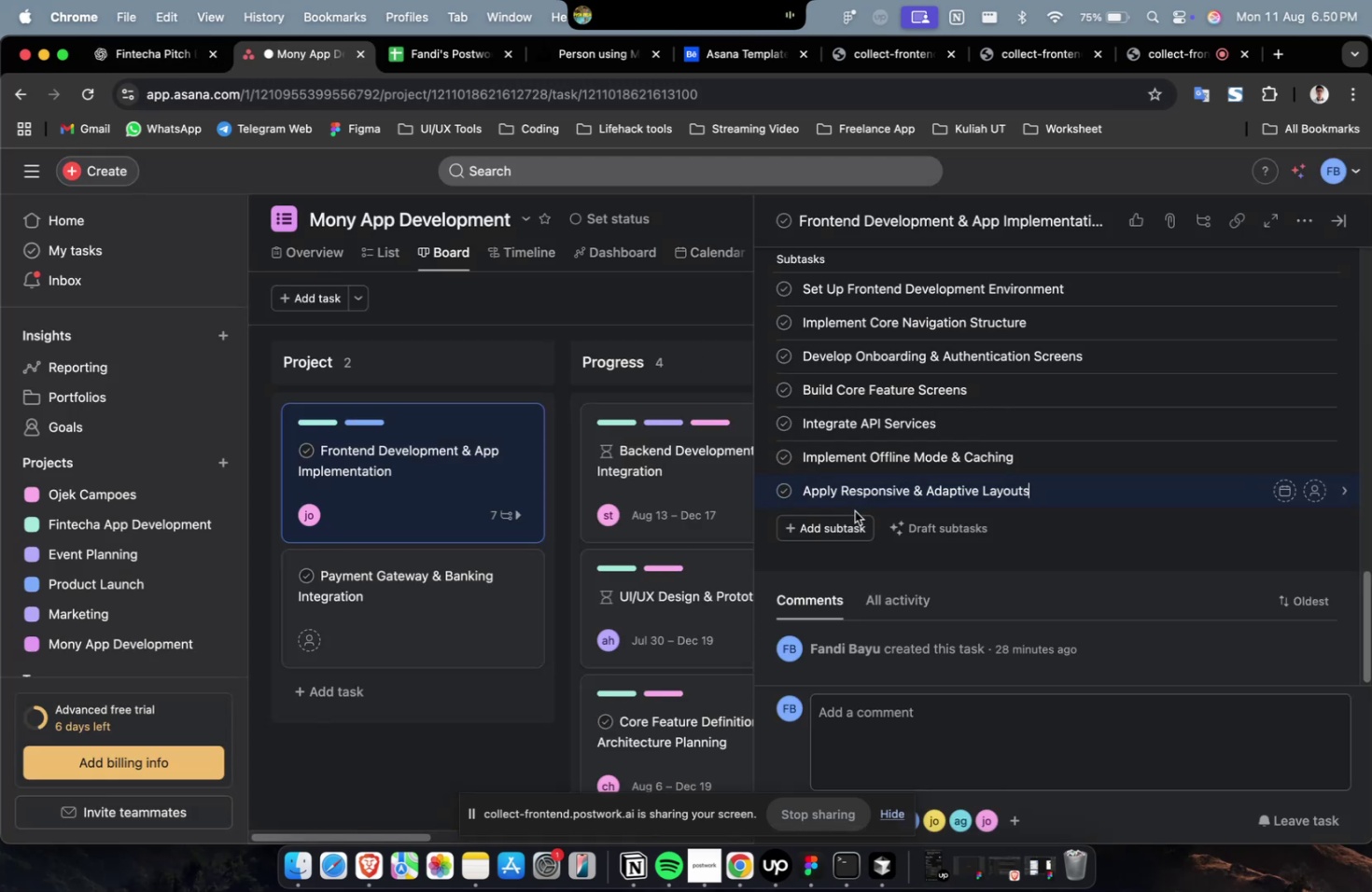 
left_click([844, 529])
 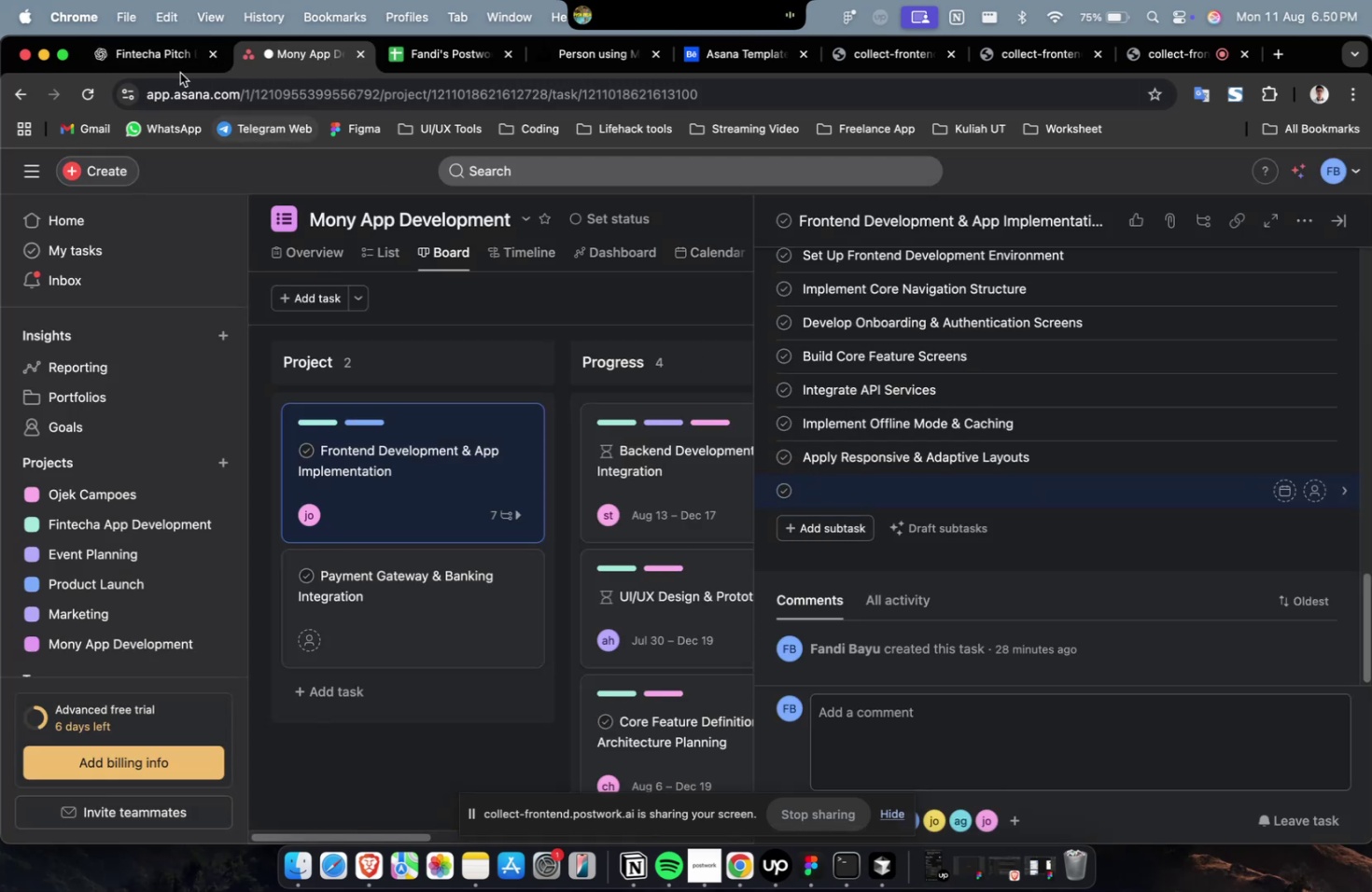 
left_click([163, 60])
 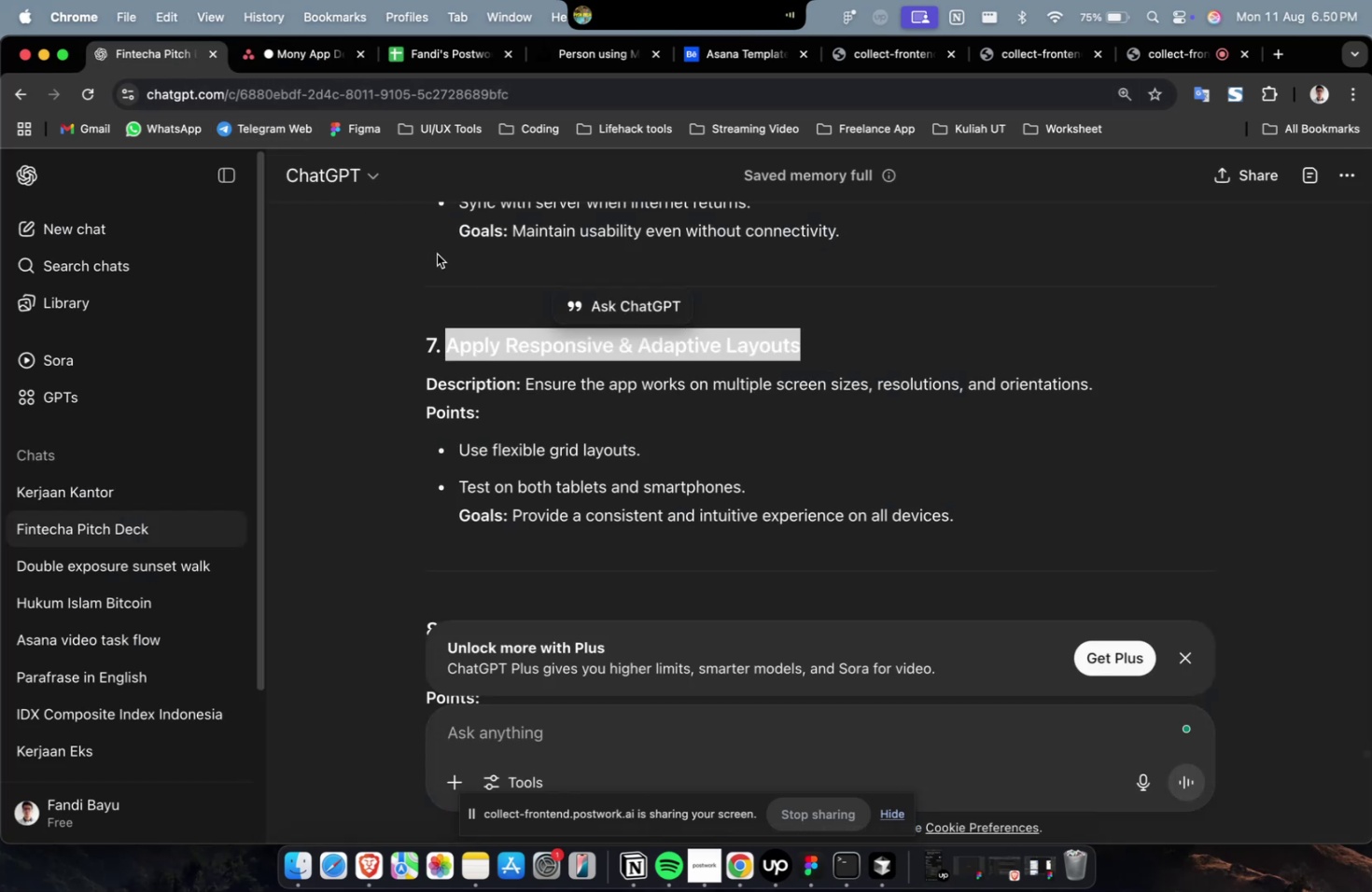 
wait(5.15)
 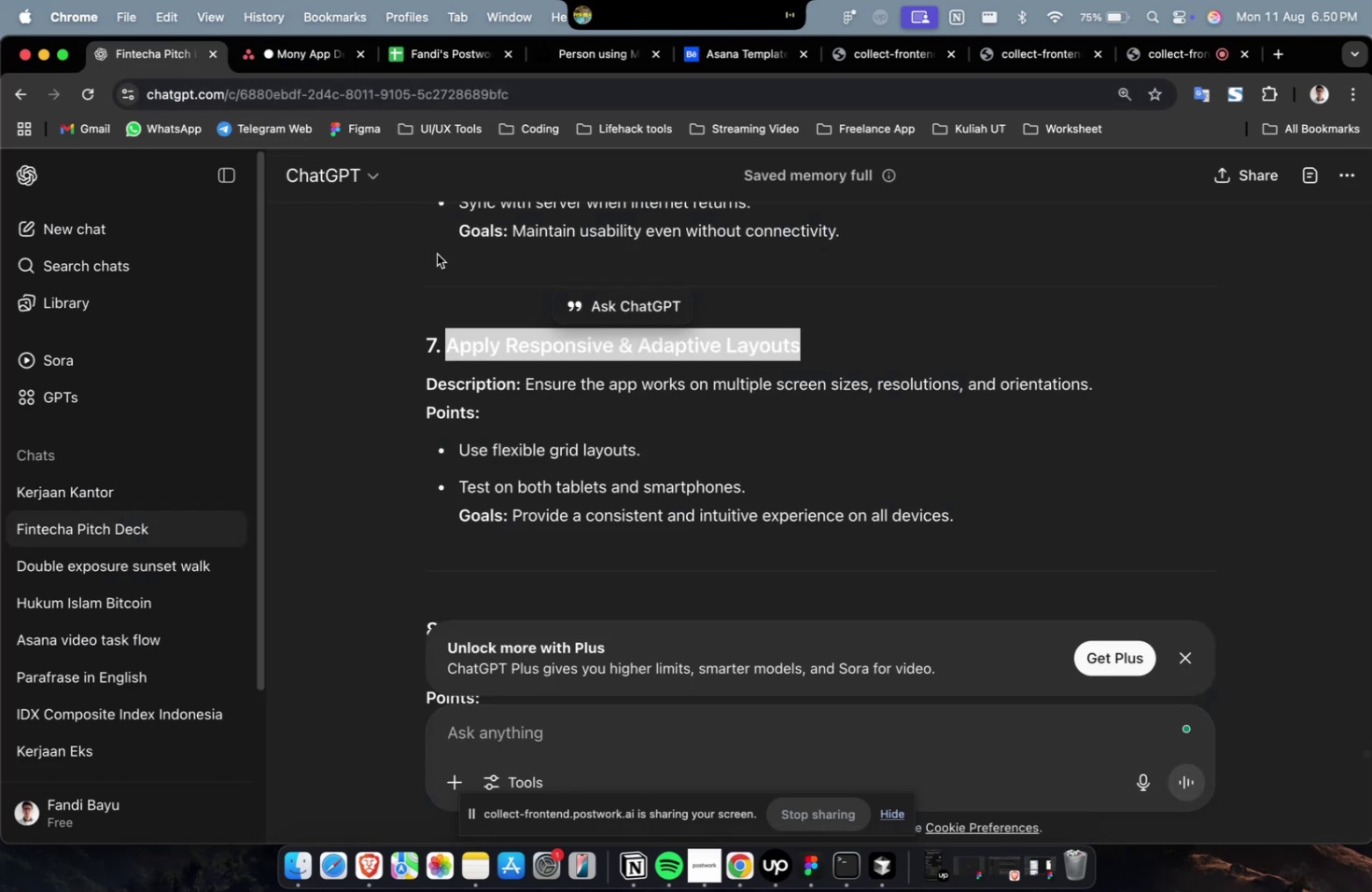 
scroll: coordinate [497, 488], scroll_direction: down, amount: 3.0
 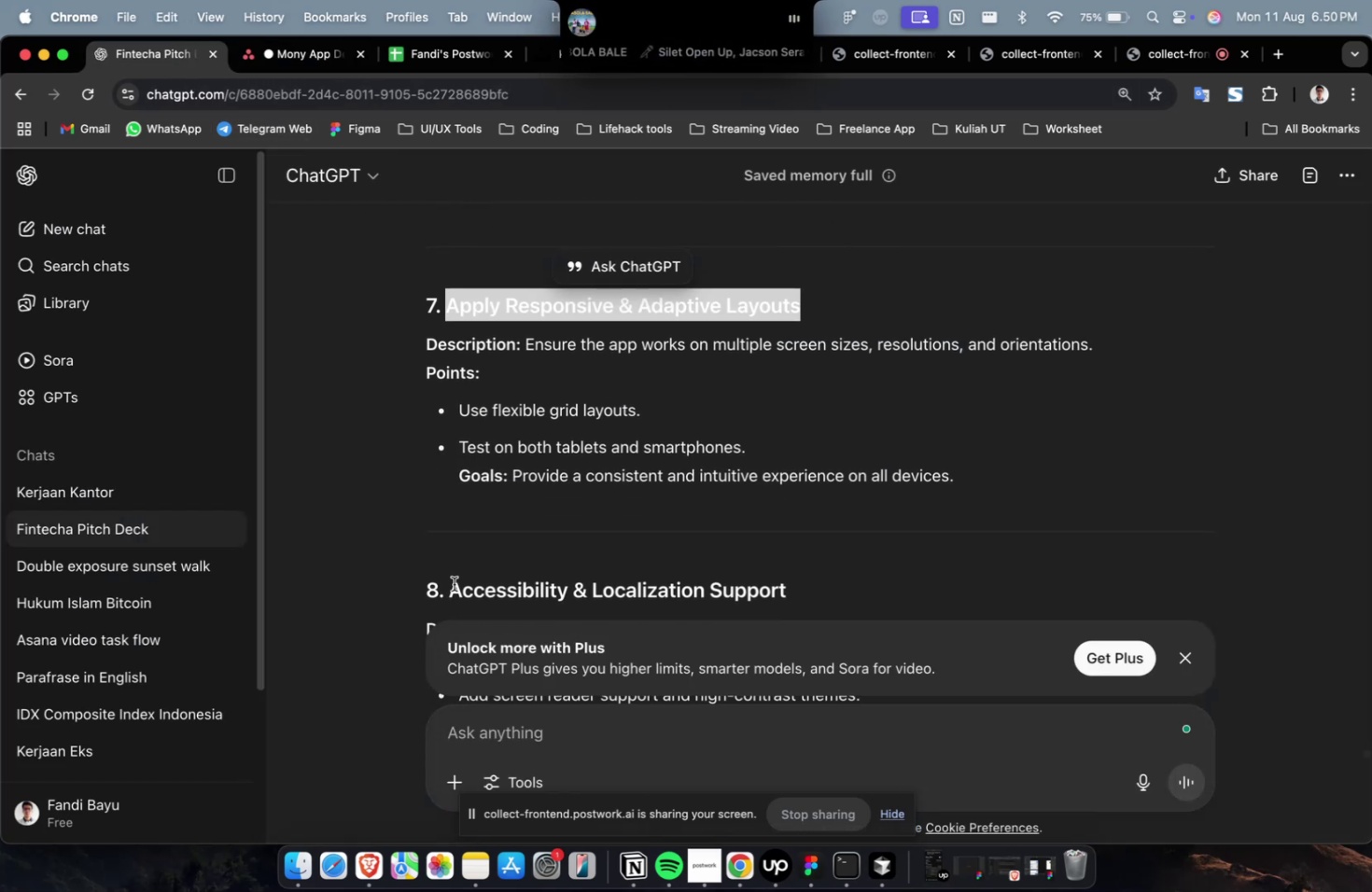 
left_click_drag(start_coordinate=[453, 585], to_coordinate=[878, 585])
 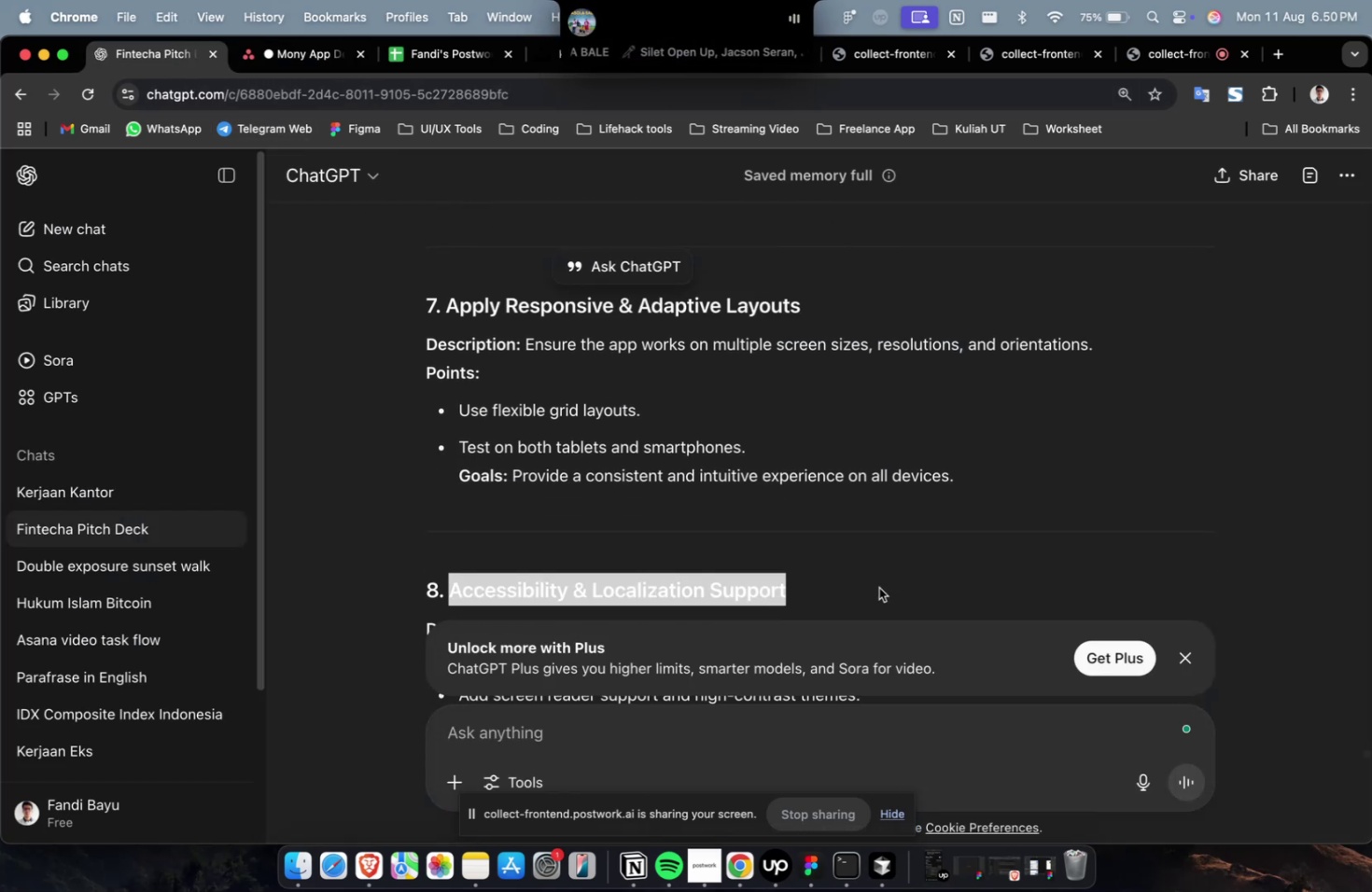 
key(Meta+C)
 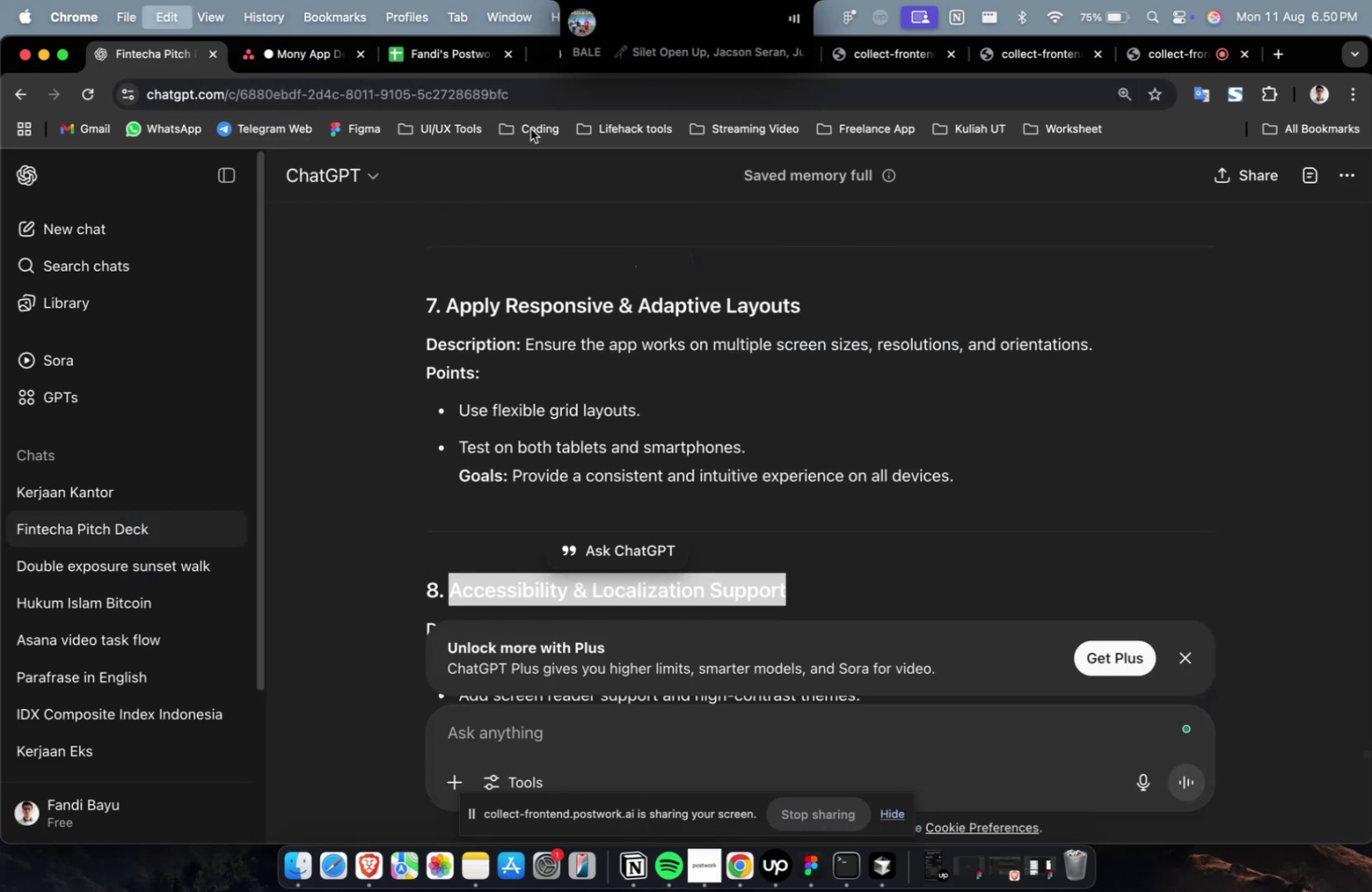 
key(Meta+C)
 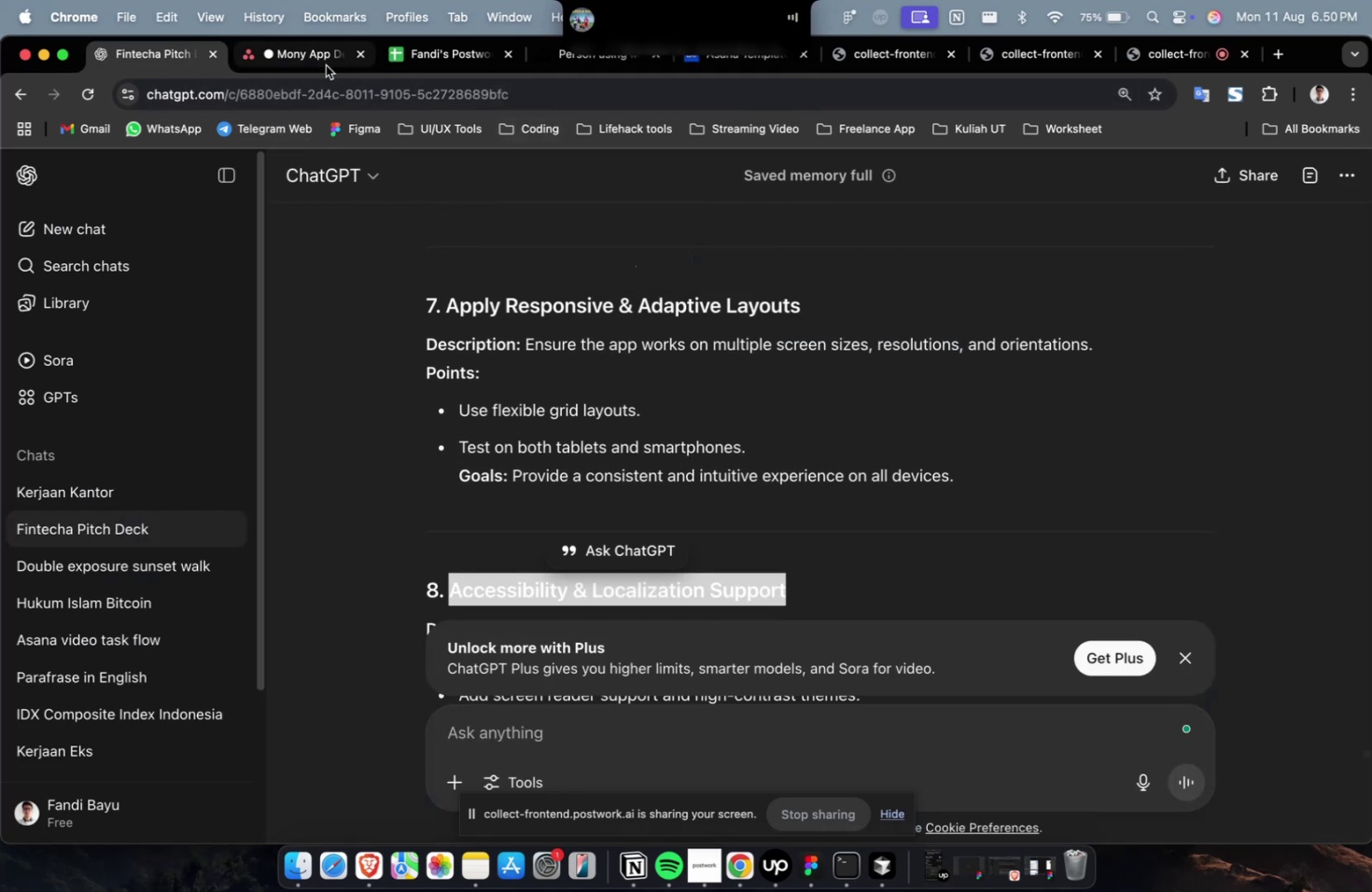 
left_click([314, 63])
 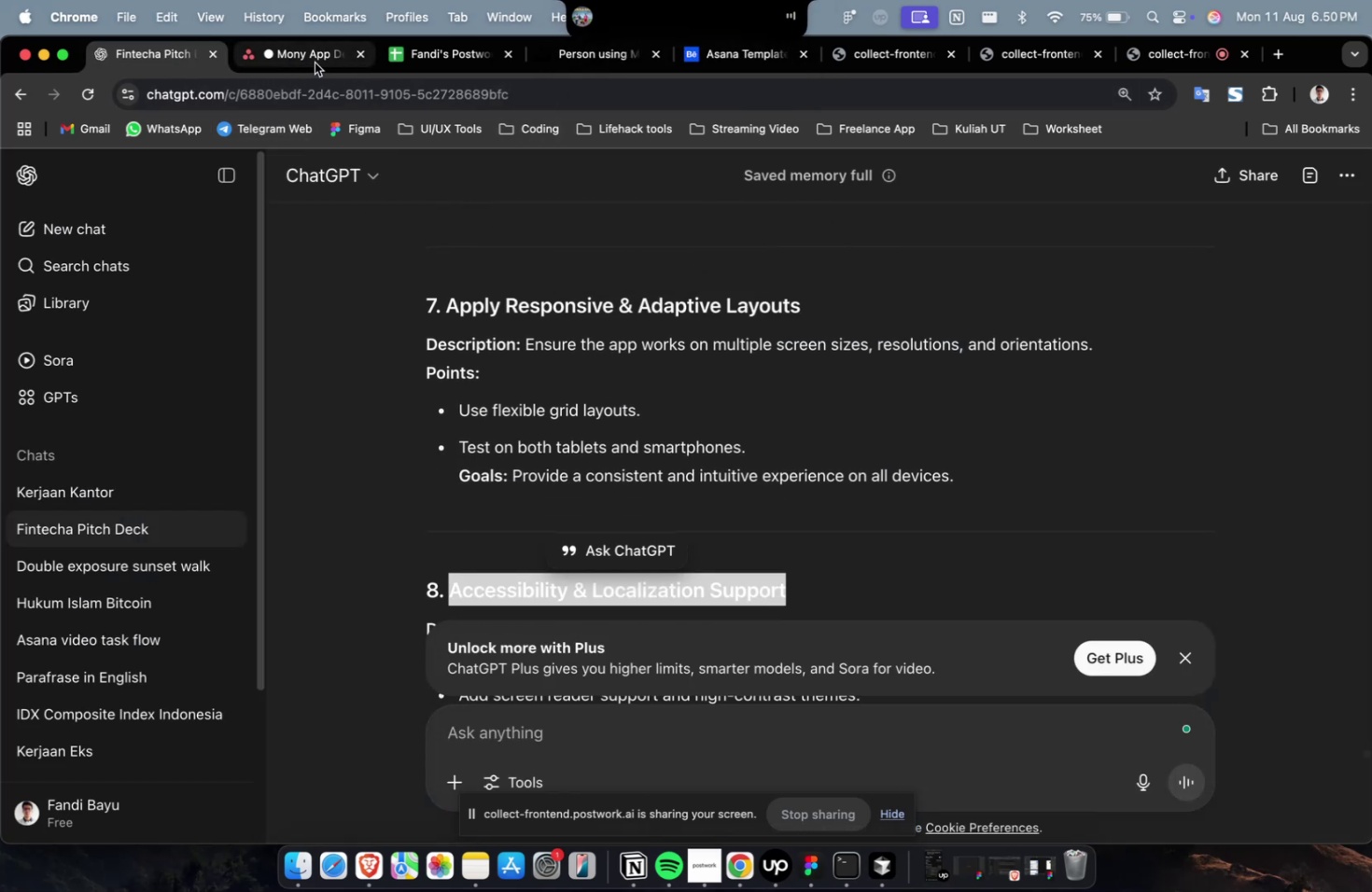 
key(Meta+V)
 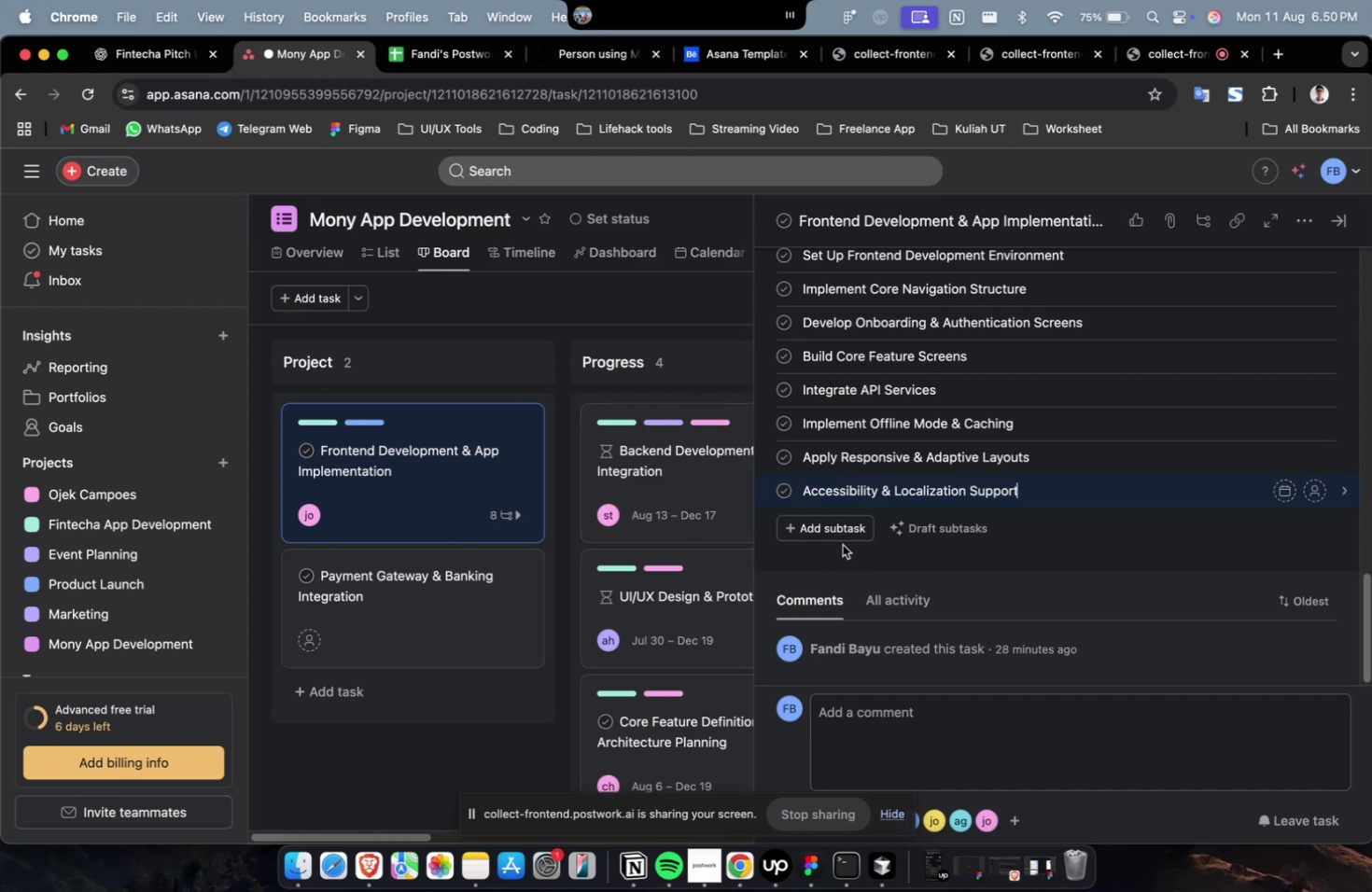 
left_click([835, 532])
 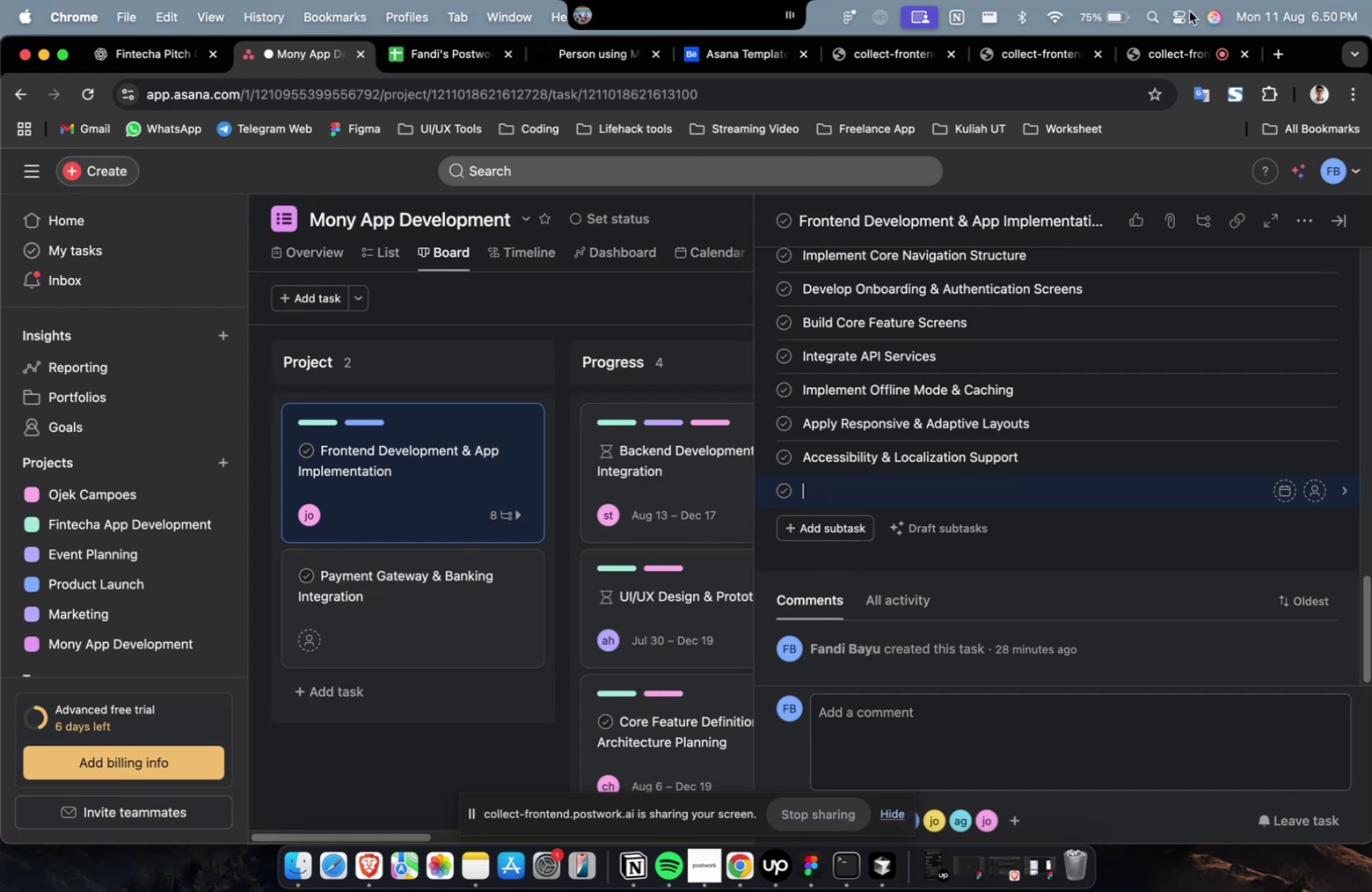 
left_click([1177, 60])
 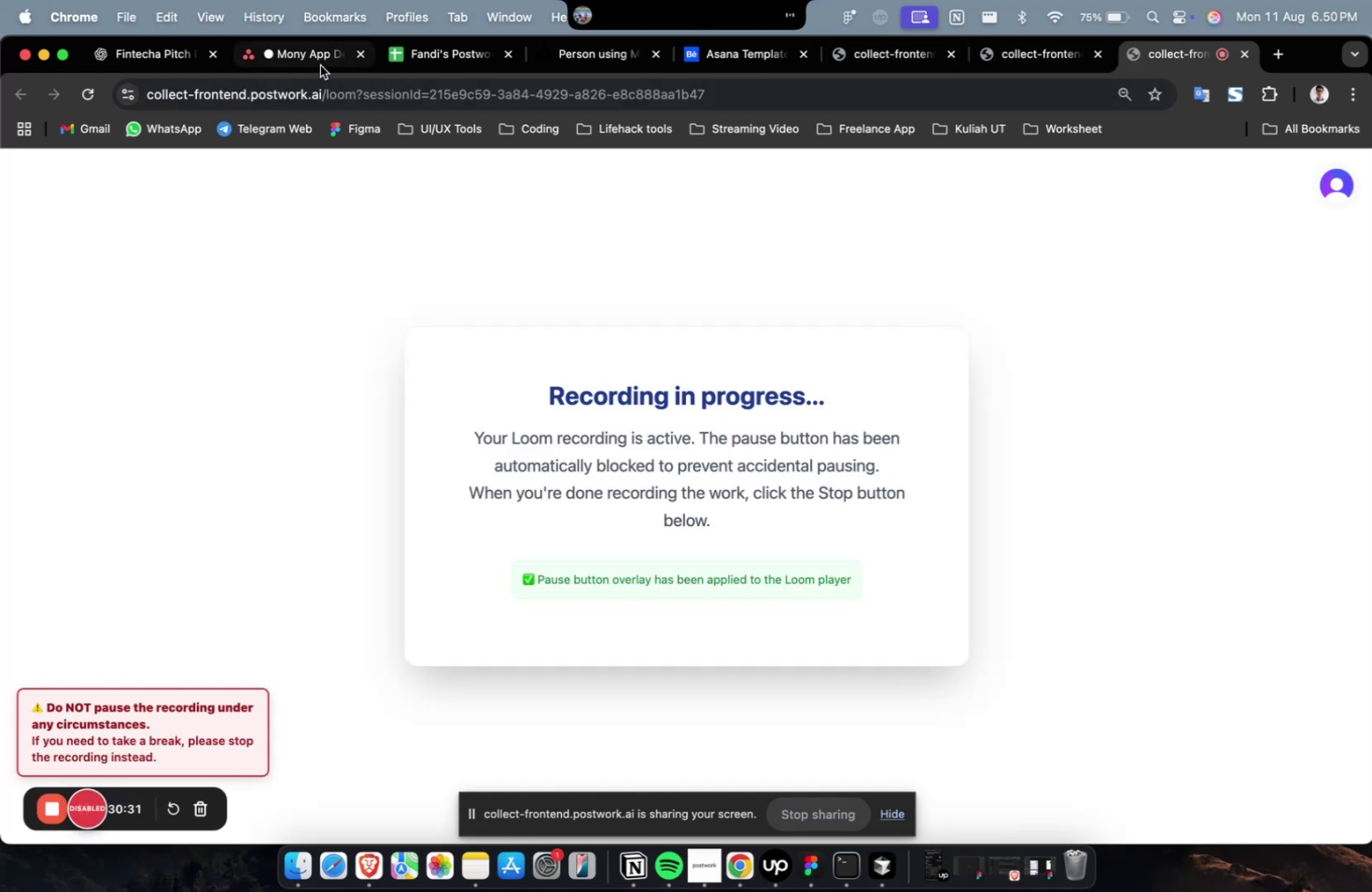 
left_click([143, 53])
 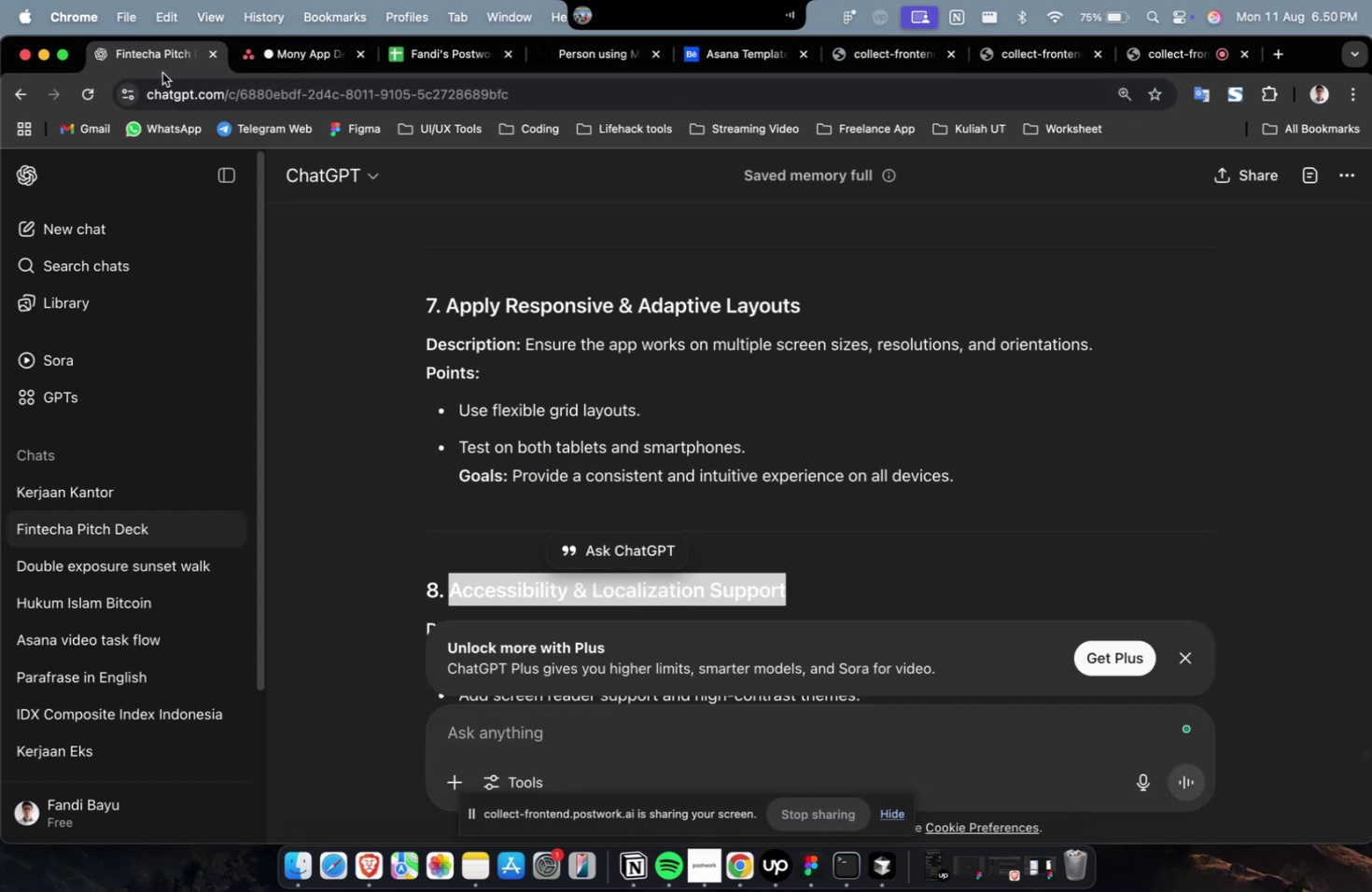 
scroll: coordinate [525, 441], scroll_direction: down, amount: 13.0
 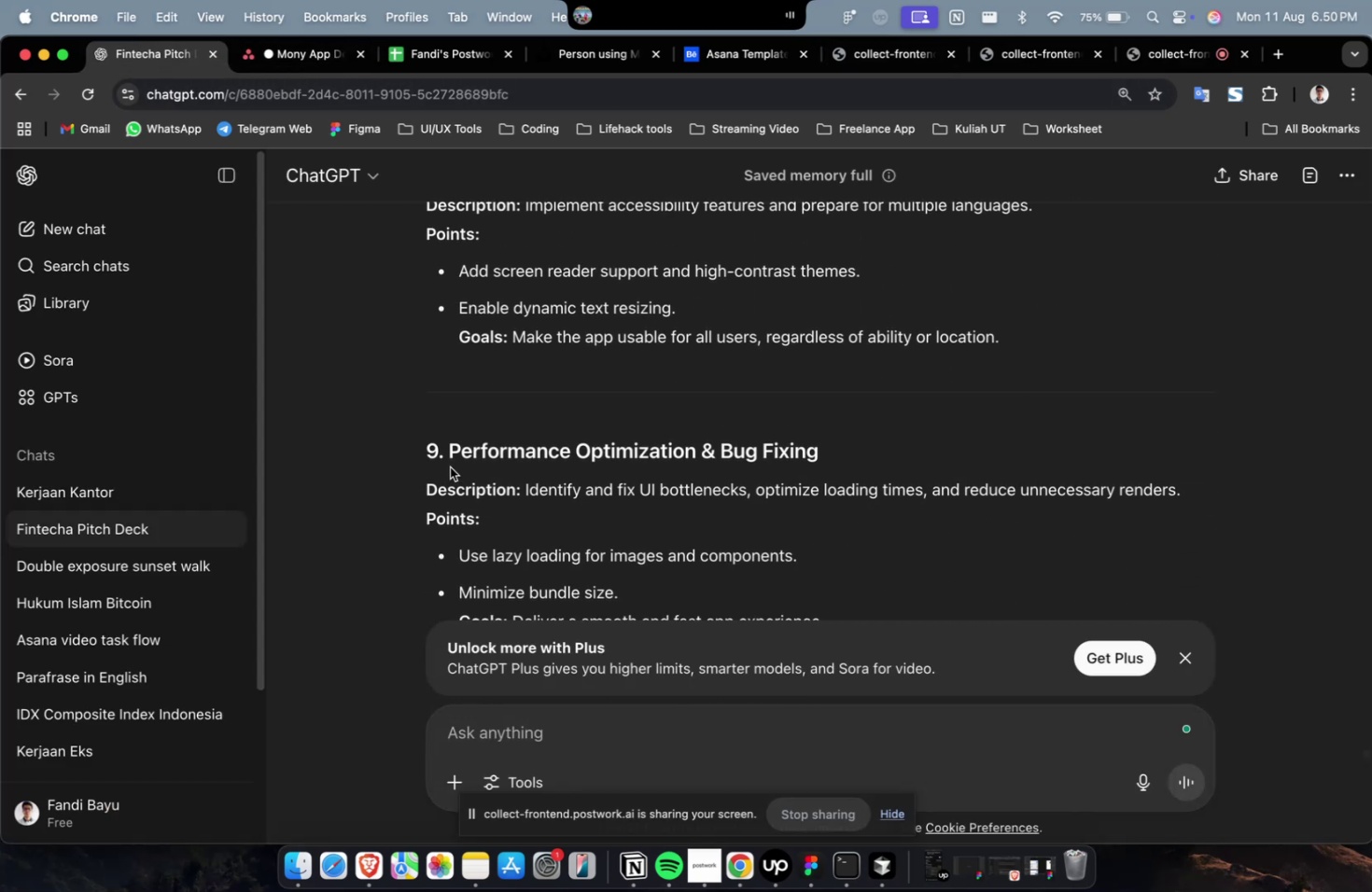 
left_click_drag(start_coordinate=[451, 451], to_coordinate=[1012, 446])
 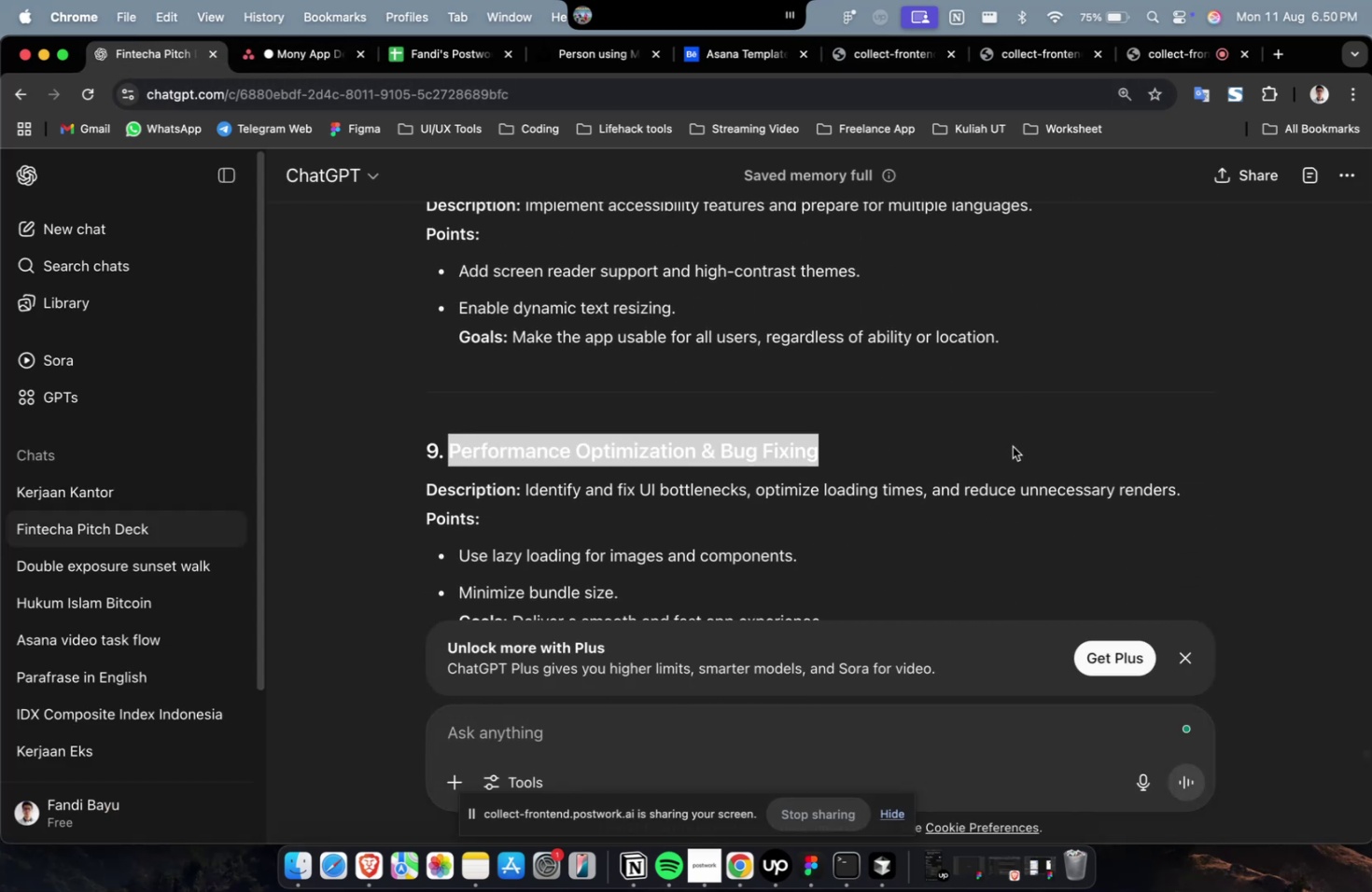 
key(Meta+C)
 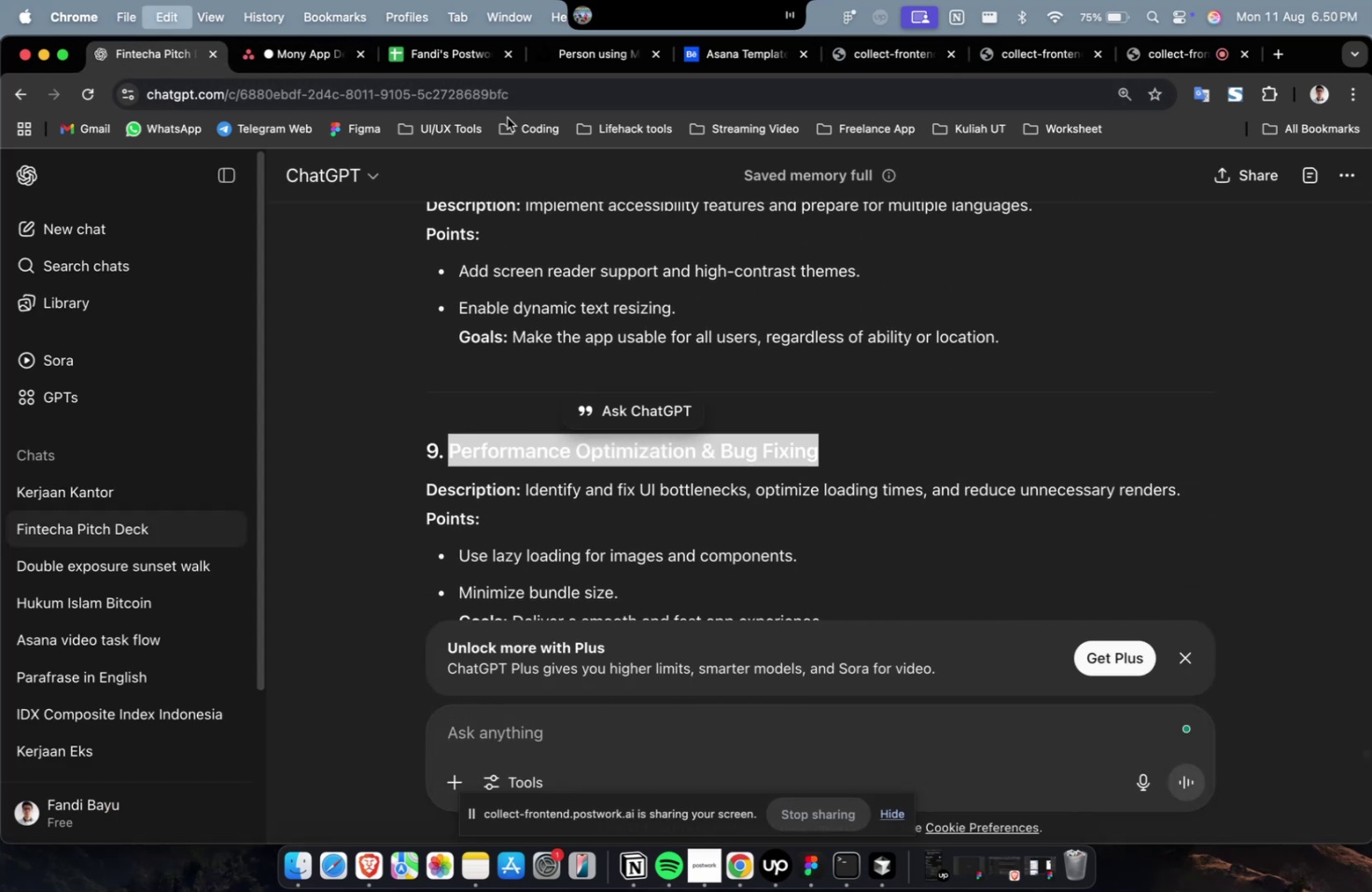 
key(Meta+C)
 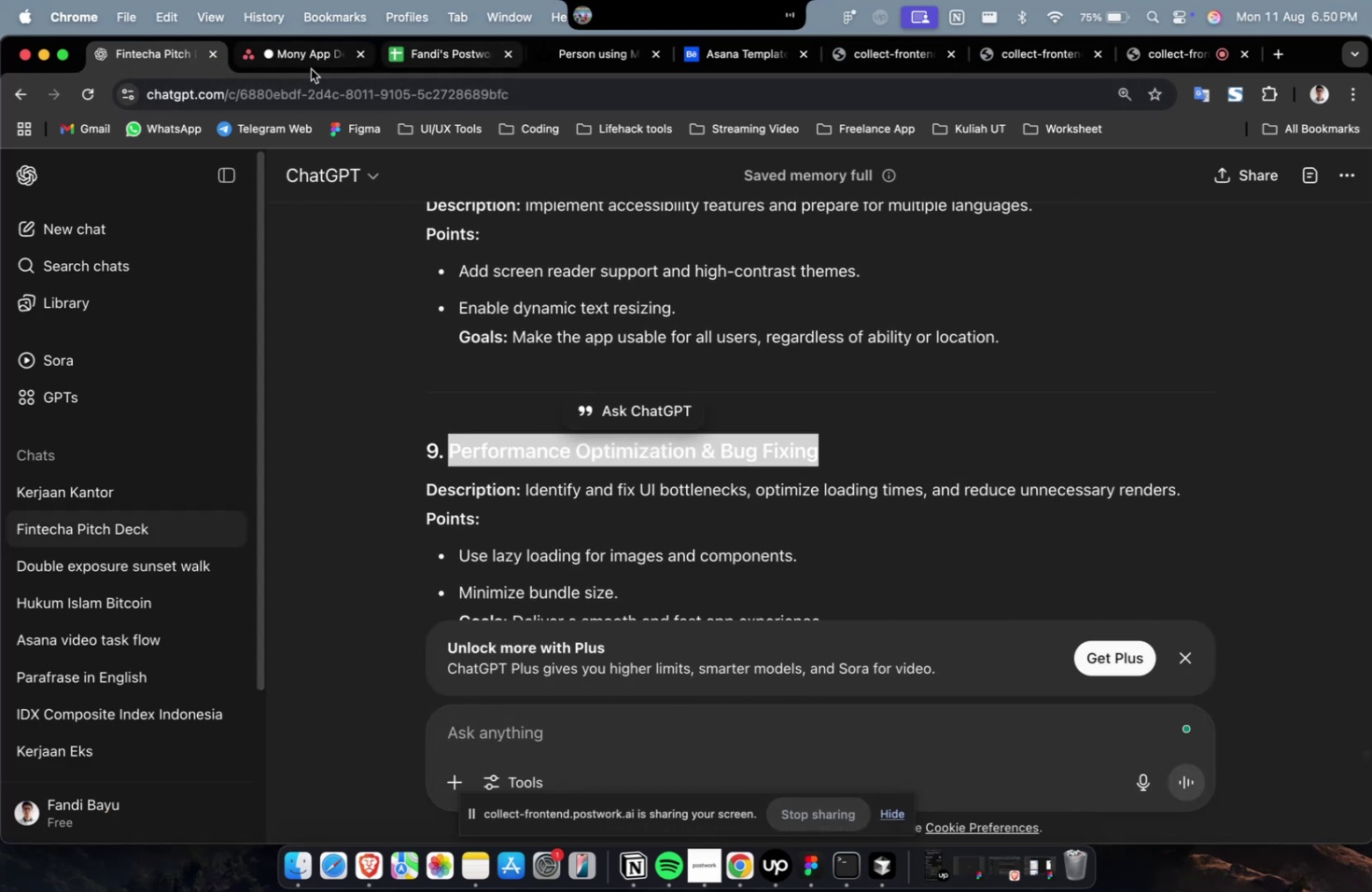 
left_click([303, 67])
 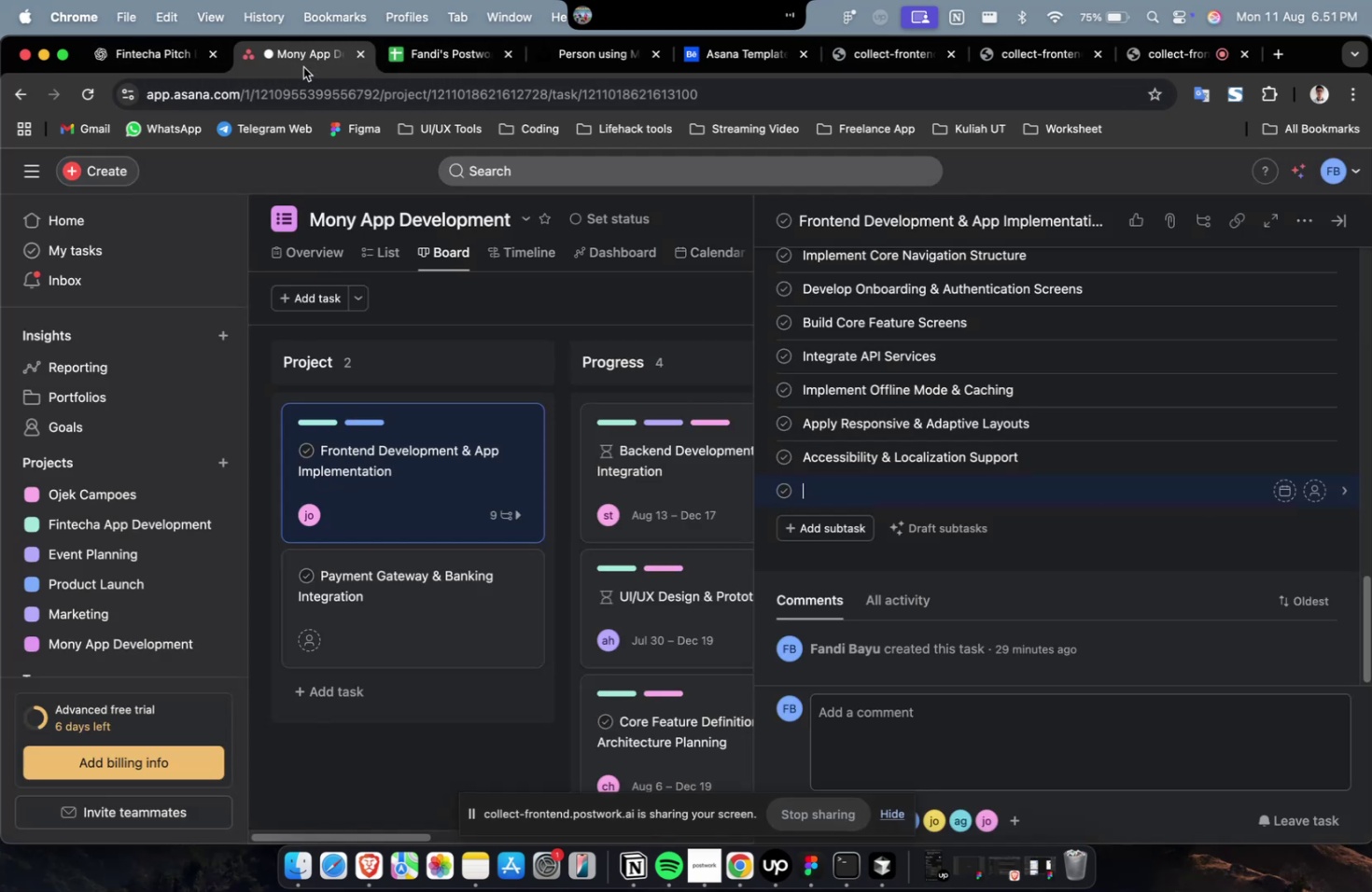 
key(Meta+V)
 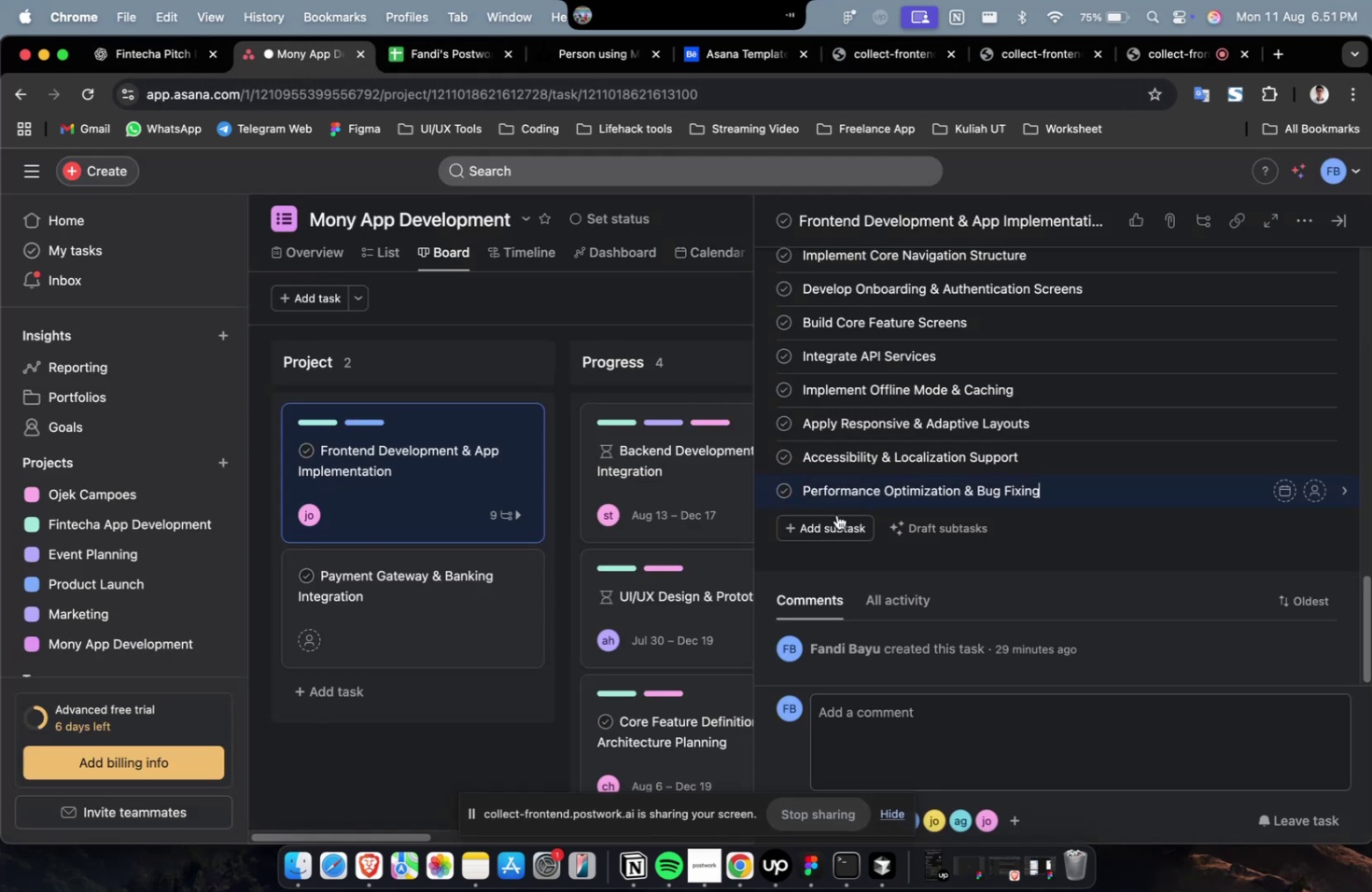 
left_click([821, 529])
 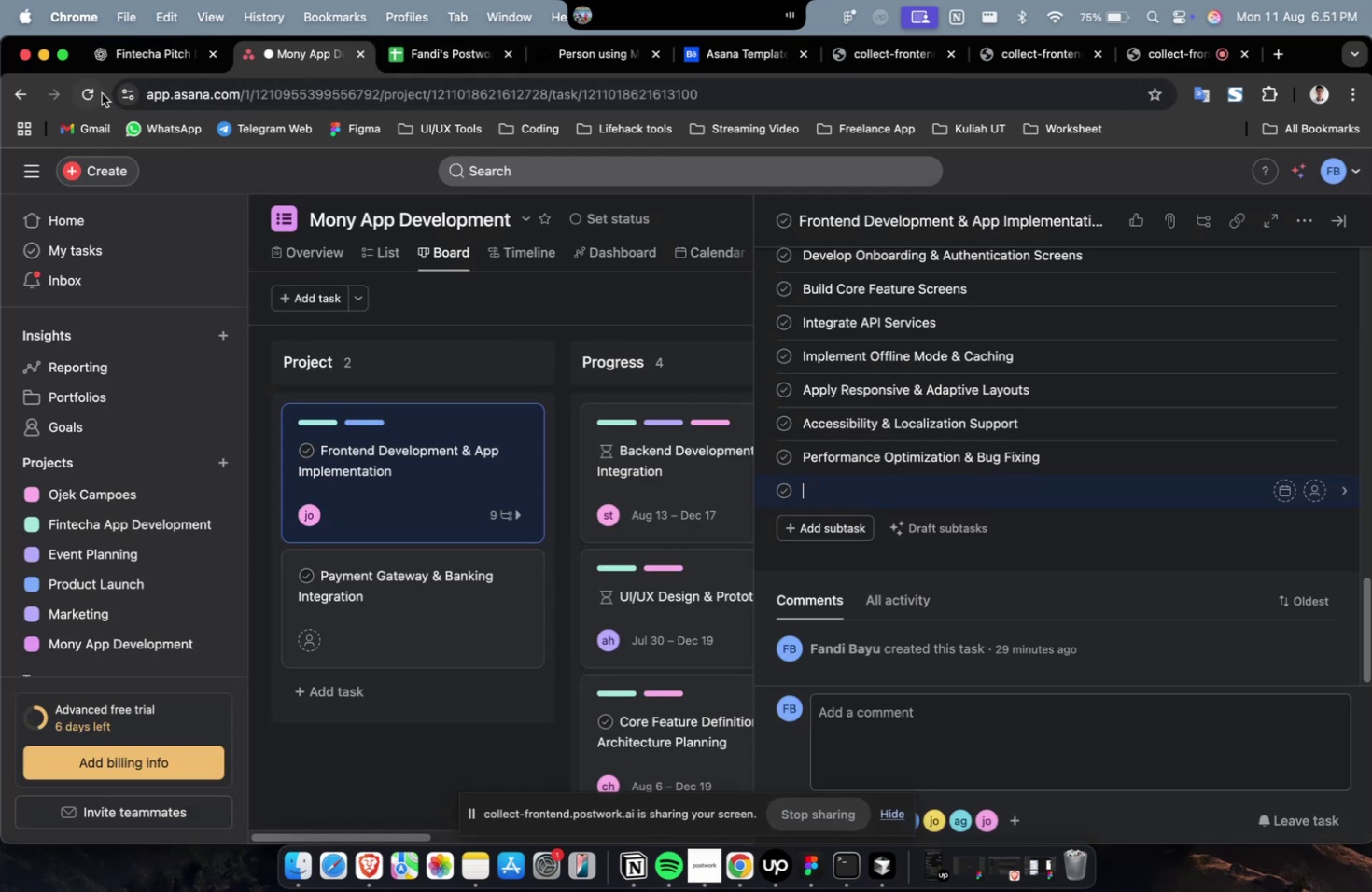 
left_click([145, 59])
 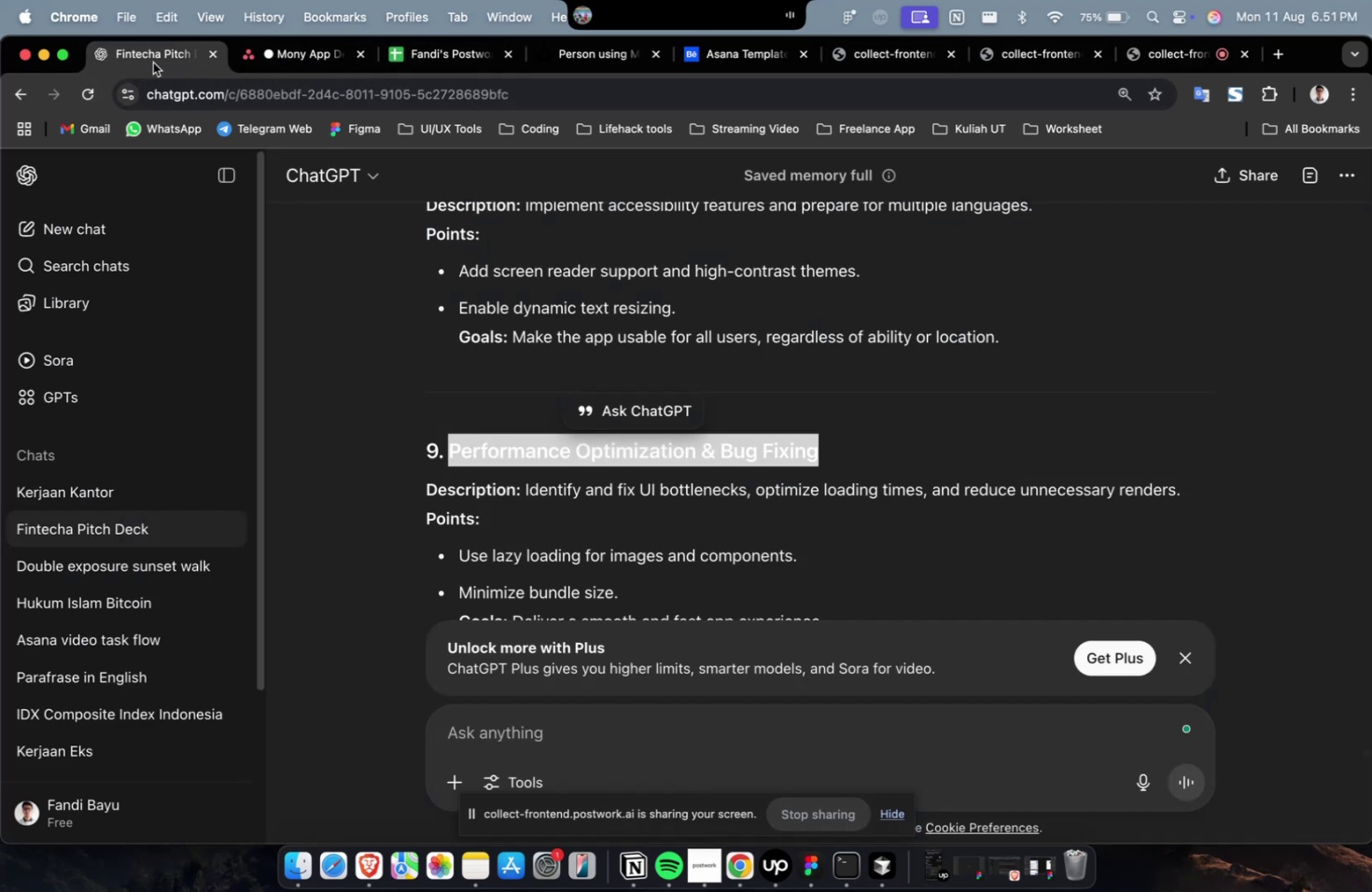 
scroll: coordinate [539, 310], scroll_direction: down, amount: 14.0
 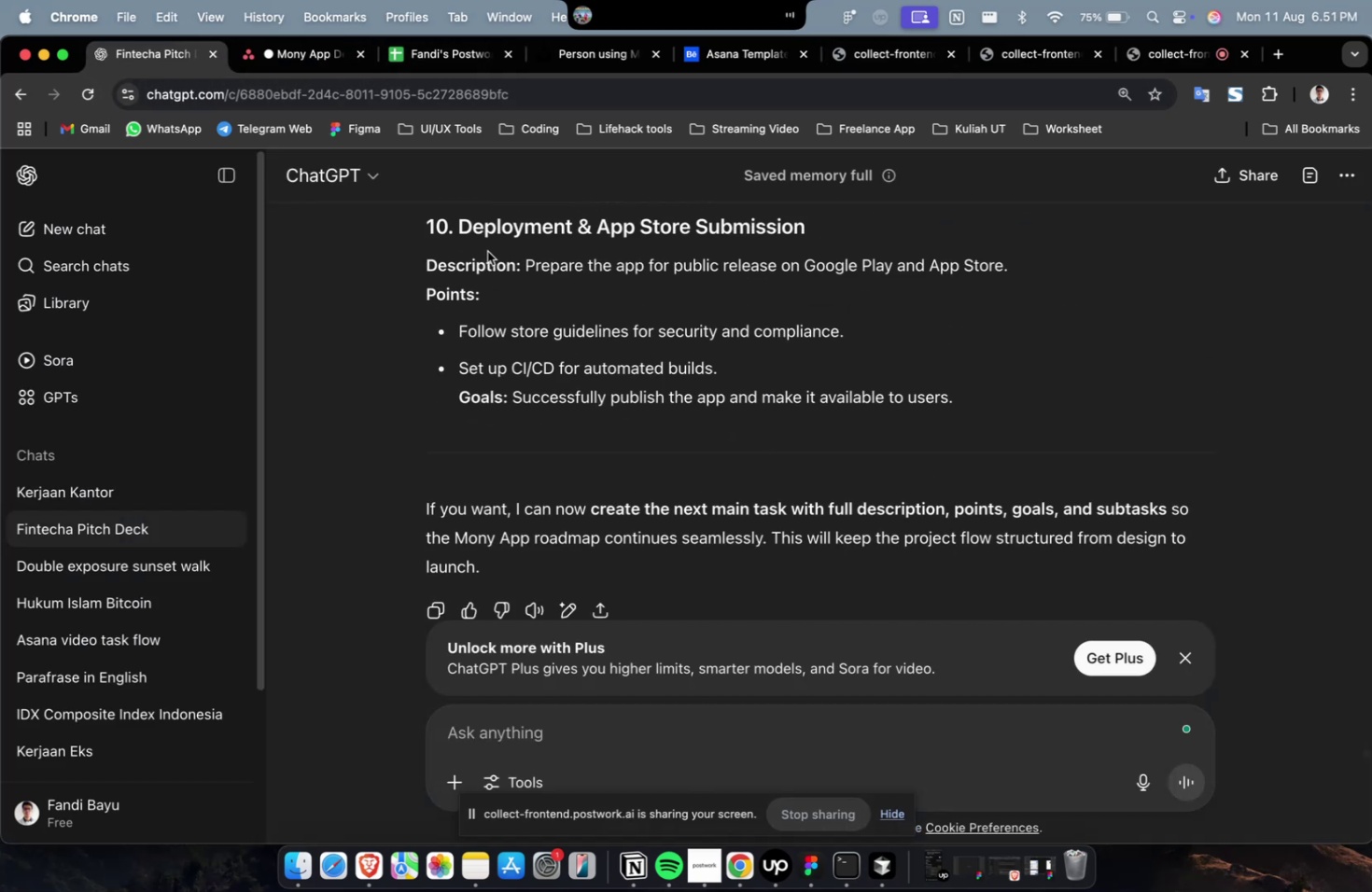 
left_click_drag(start_coordinate=[462, 230], to_coordinate=[839, 229])
 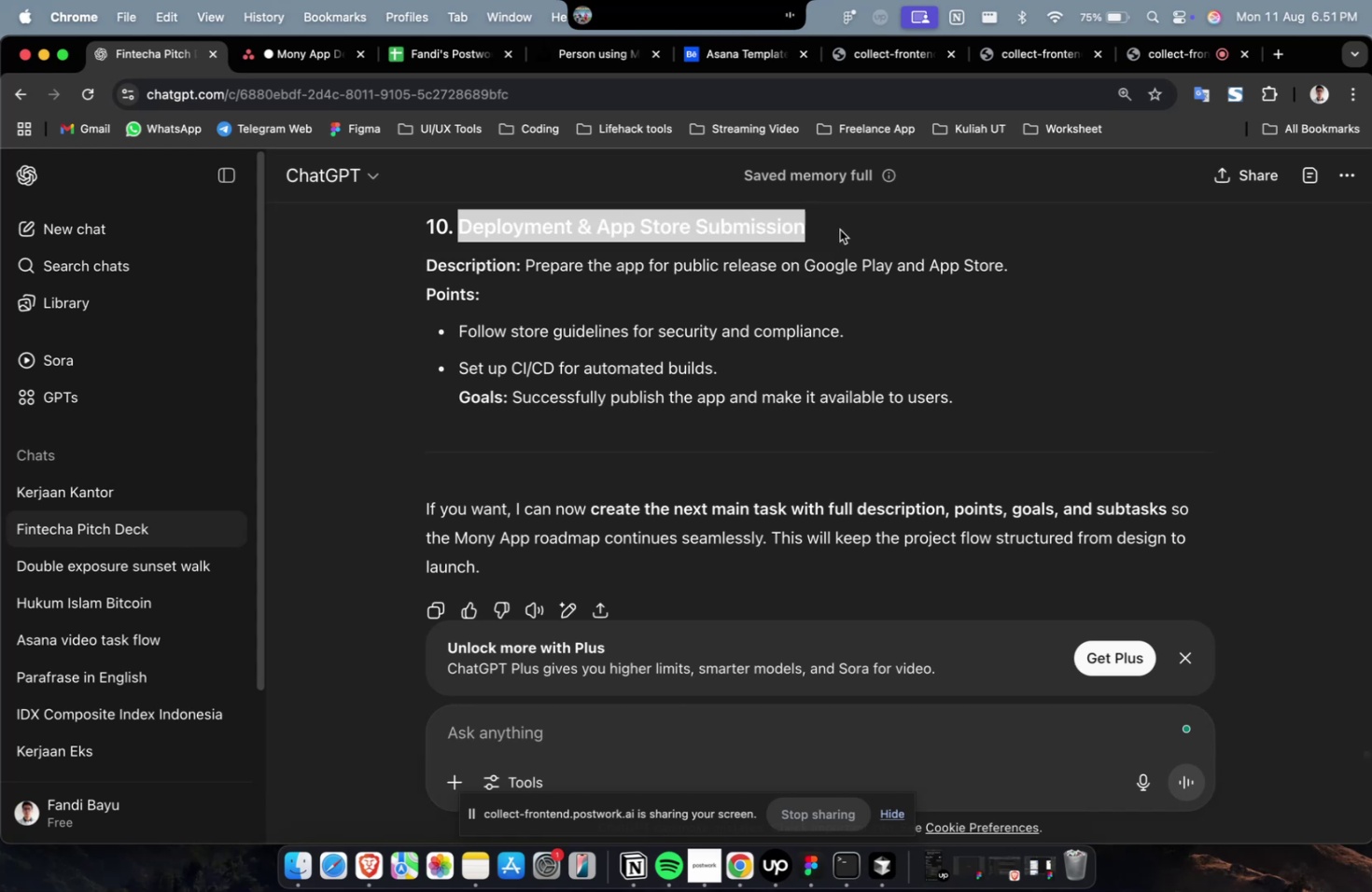 
key(Meta+C)
 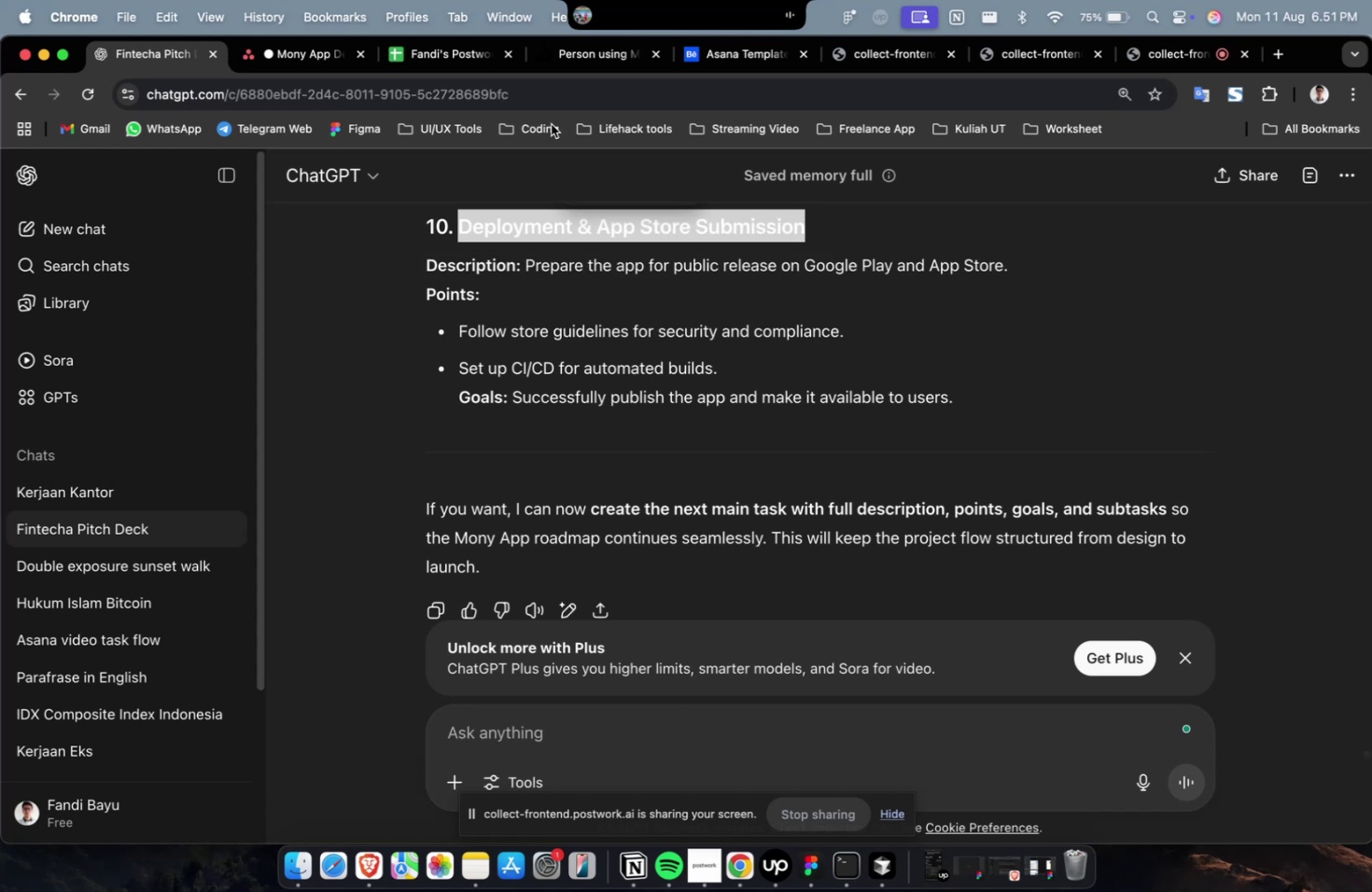 
key(Meta+C)
 